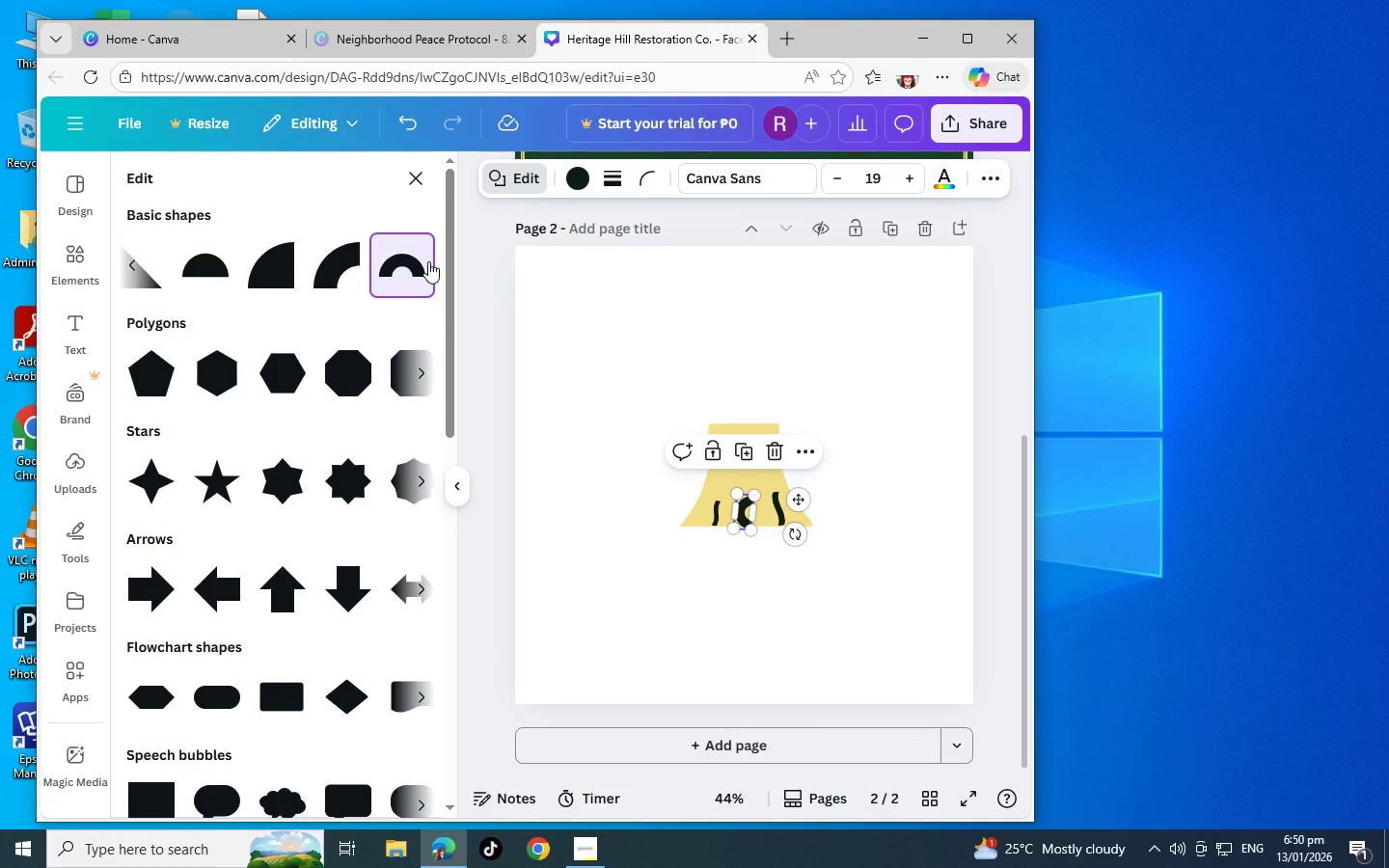 
key(Control+Z)
 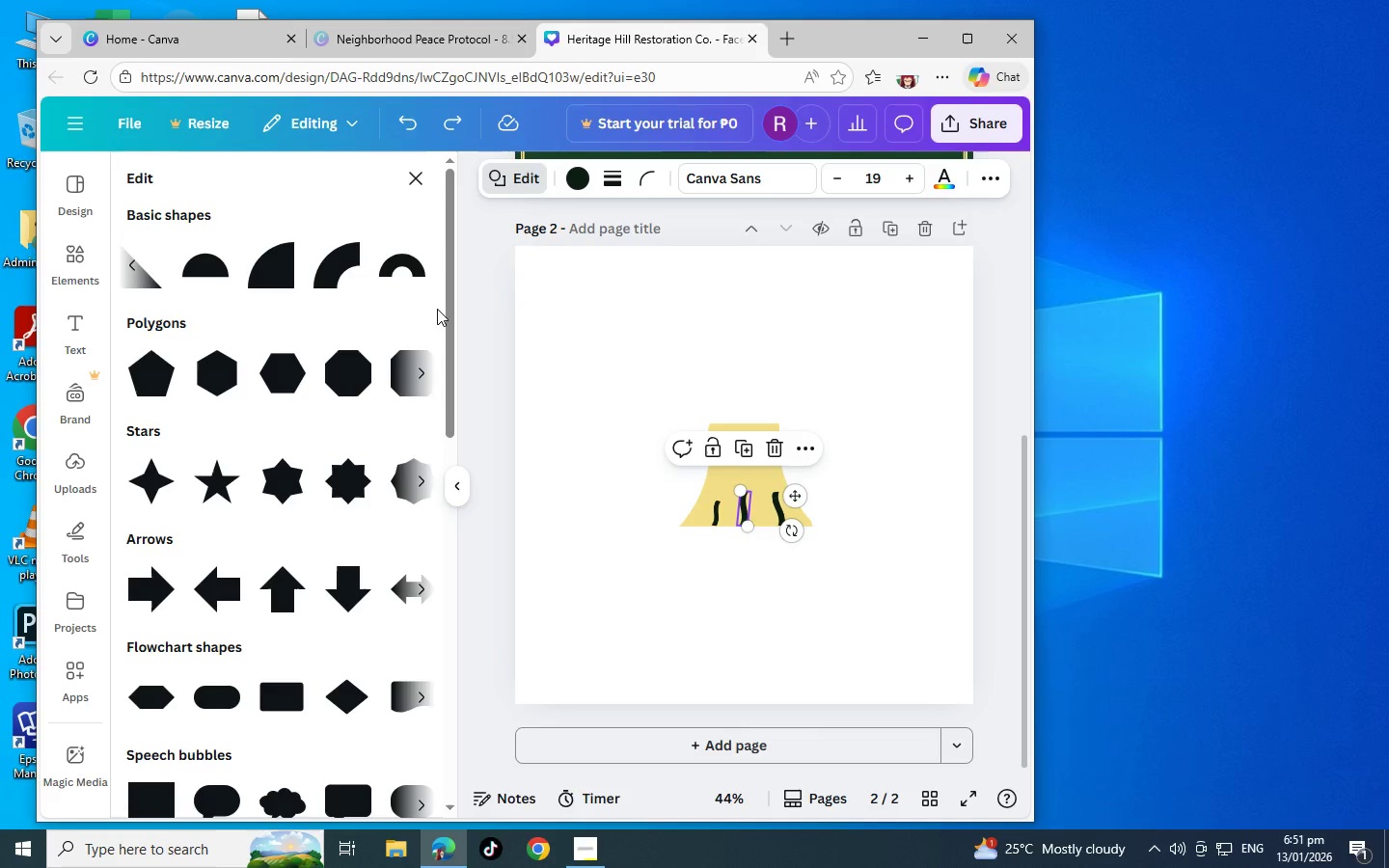 
wait(5.97)
 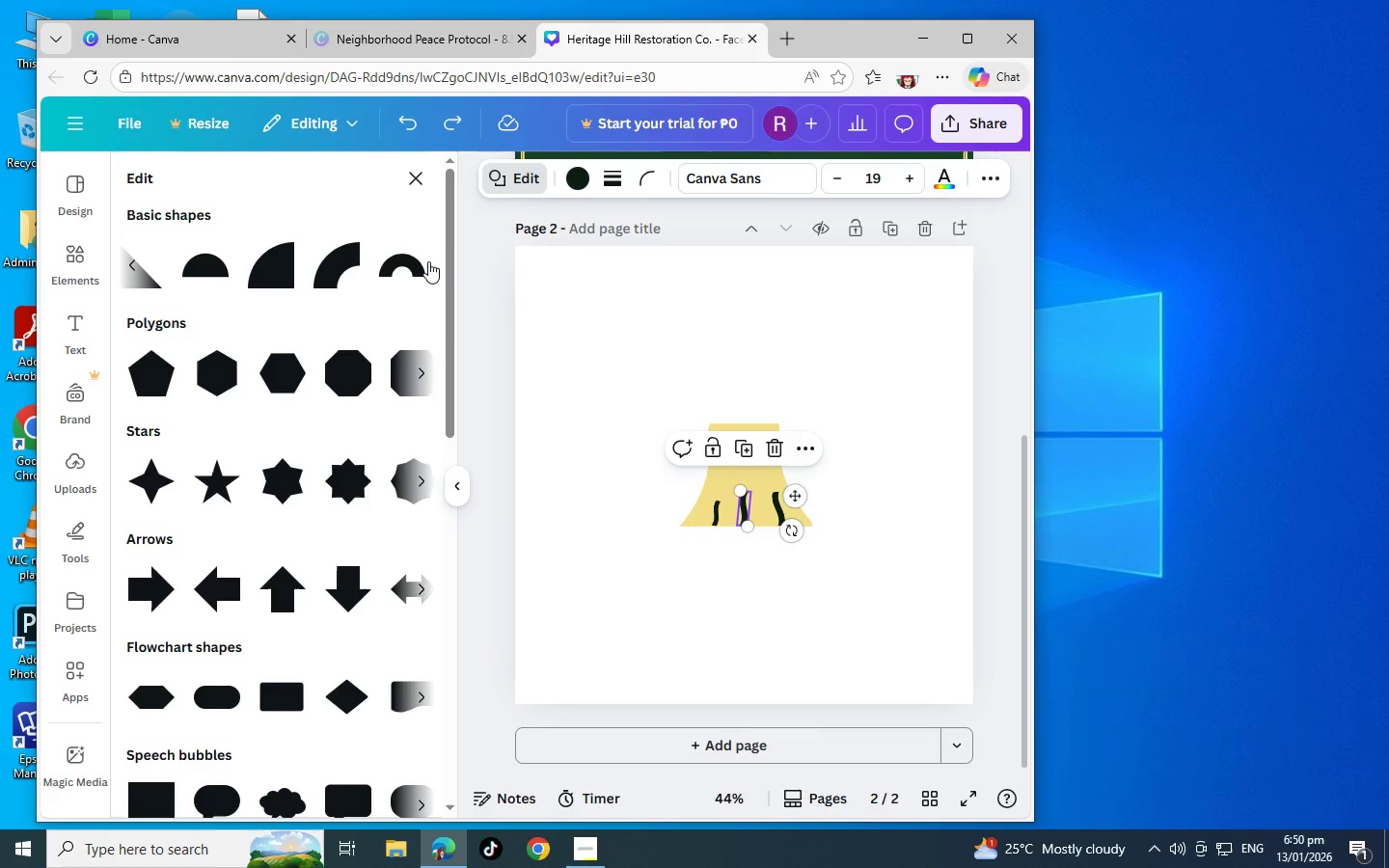 
scroll: coordinate [437, 309], scroll_direction: down, amount: 1.0
 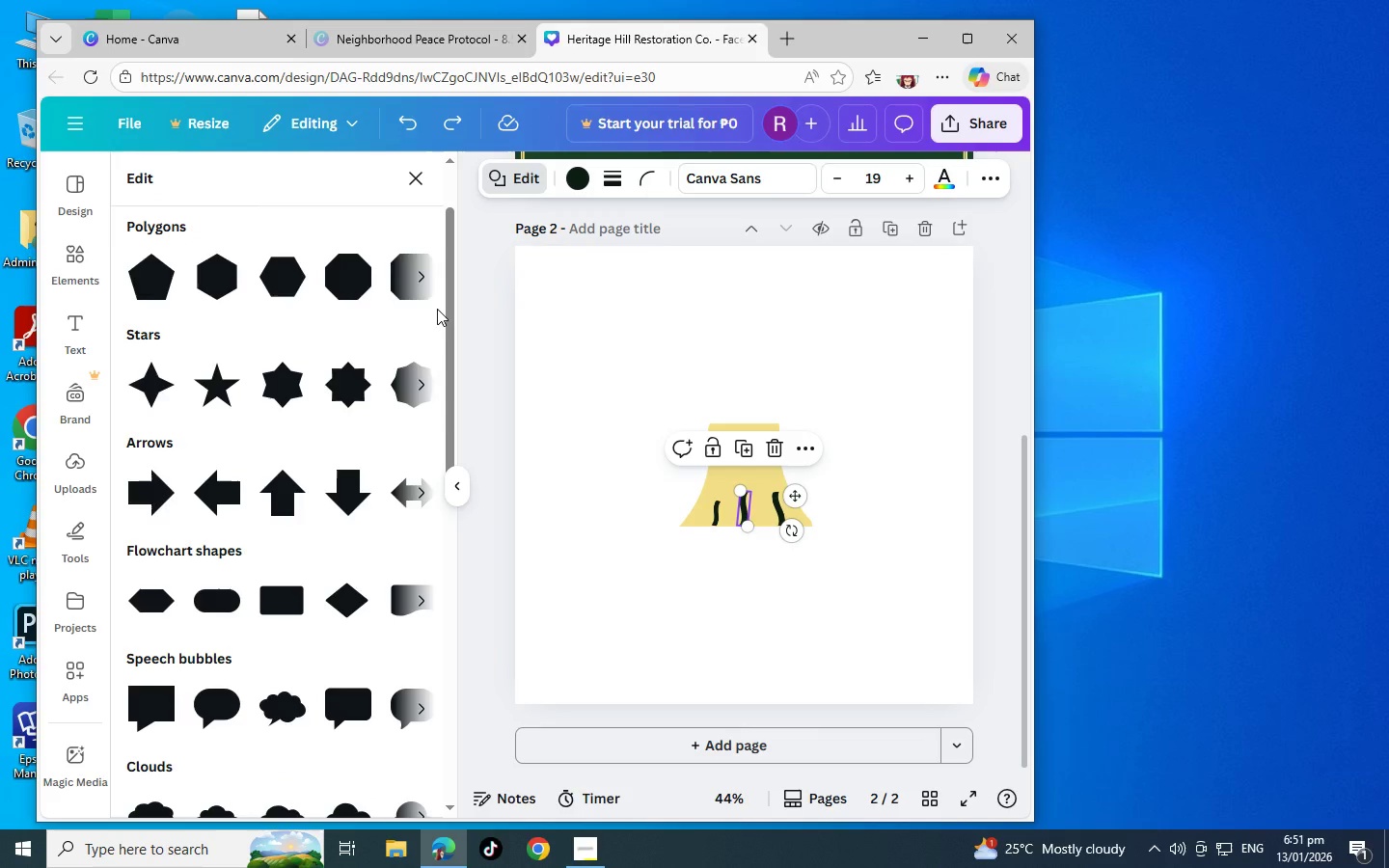 
wait(7.97)
 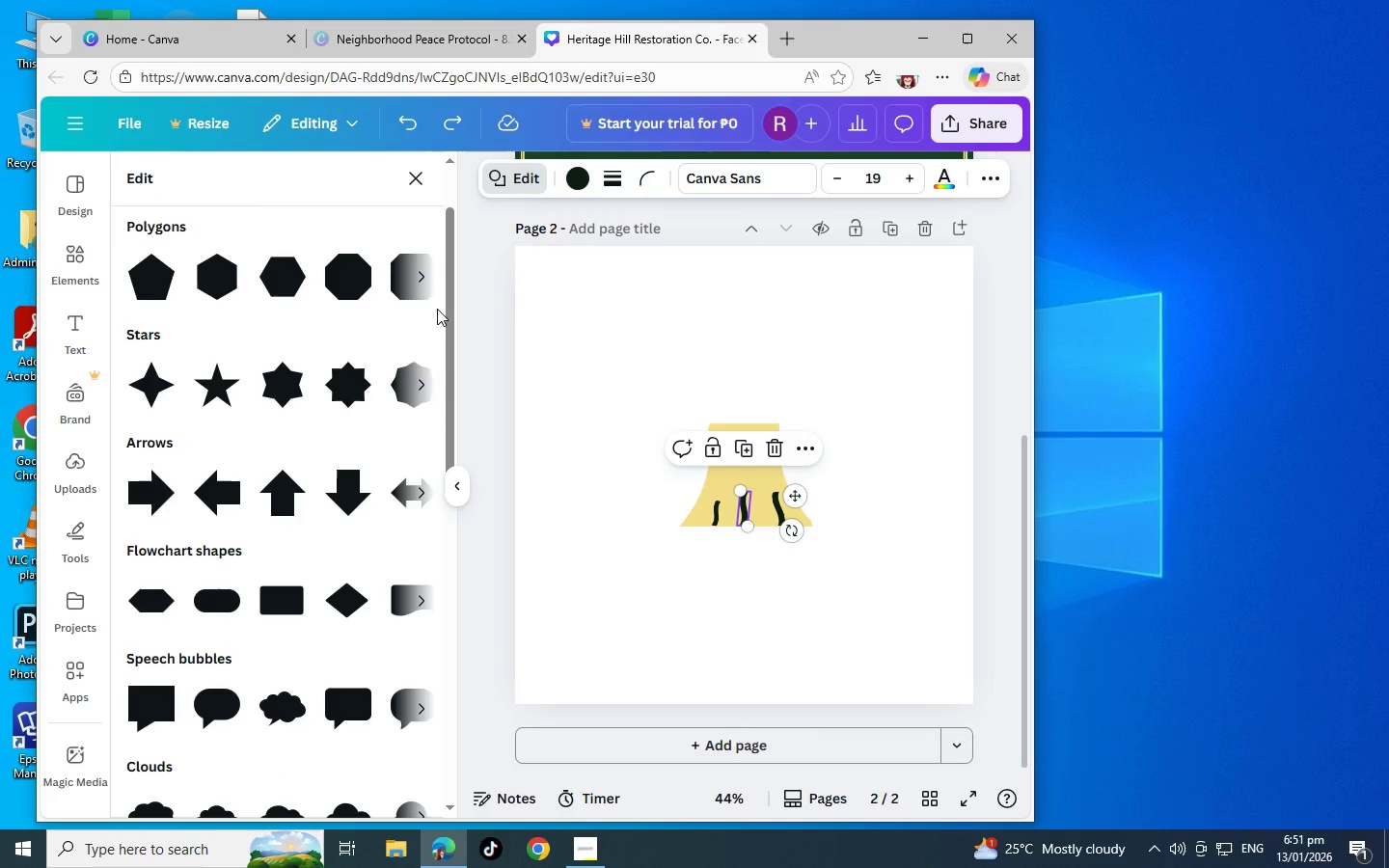 
scroll: coordinate [431, 403], scroll_direction: down, amount: 4.0
 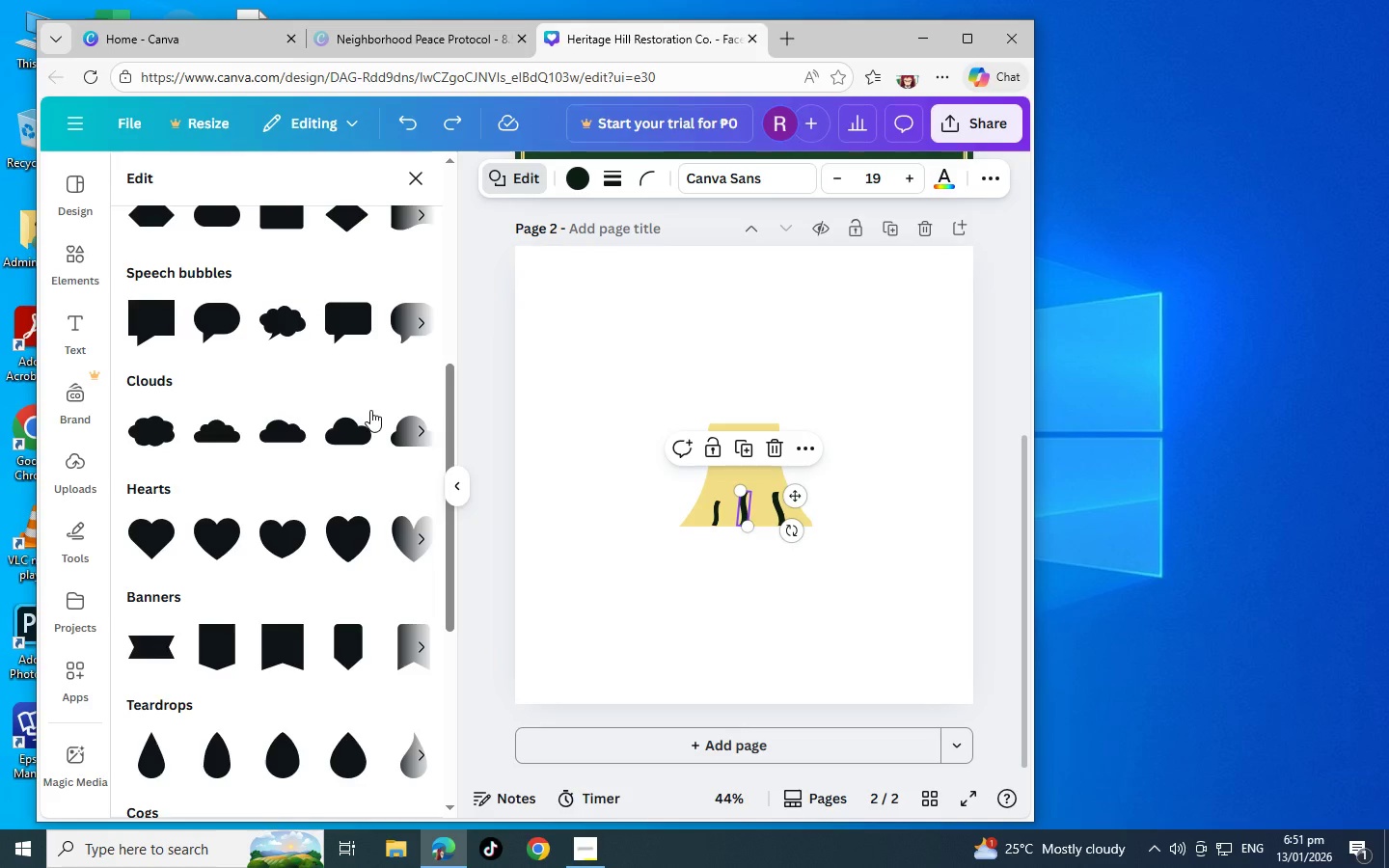 
wait(6.17)
 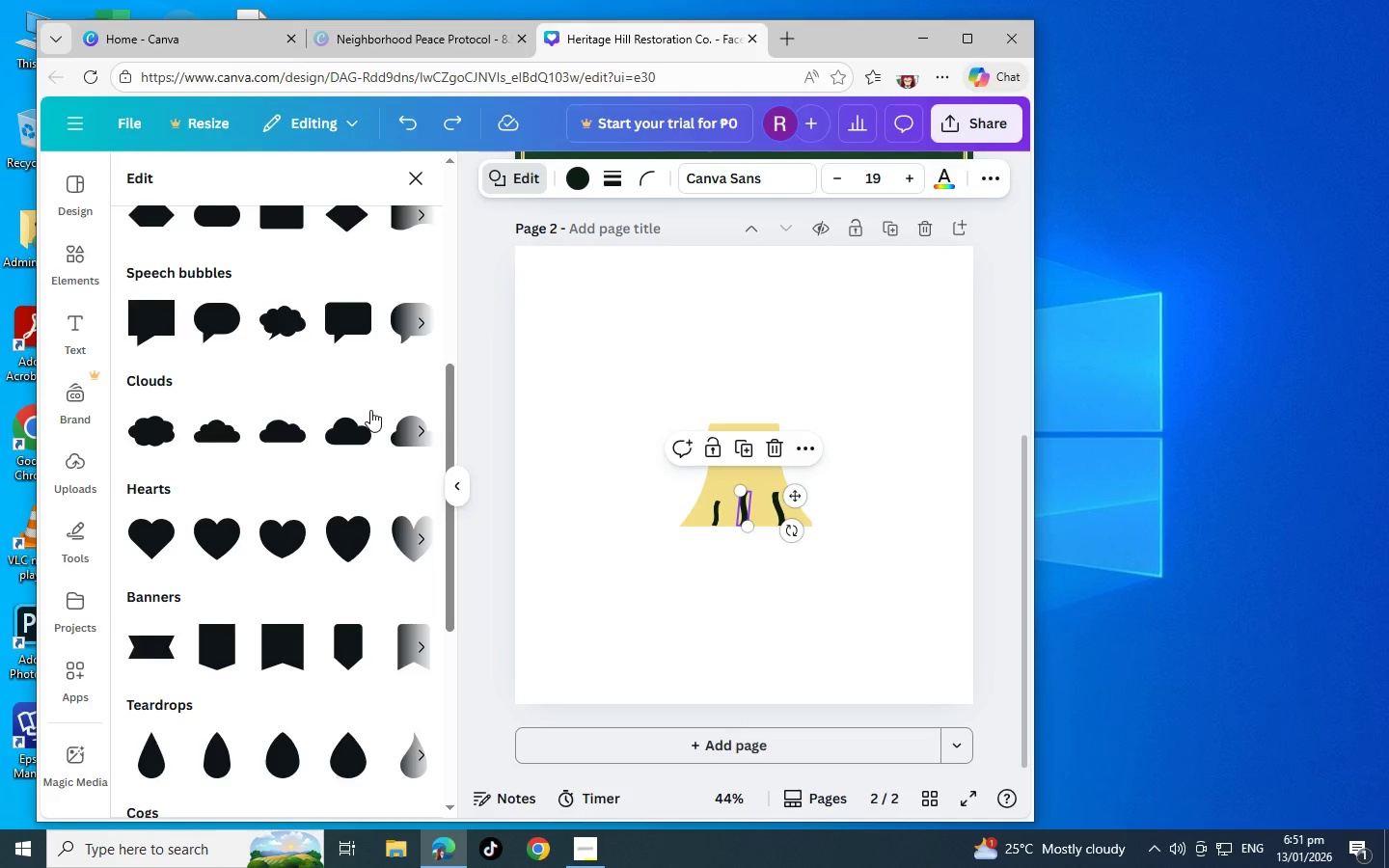 
scroll: coordinate [370, 410], scroll_direction: down, amount: 5.0
 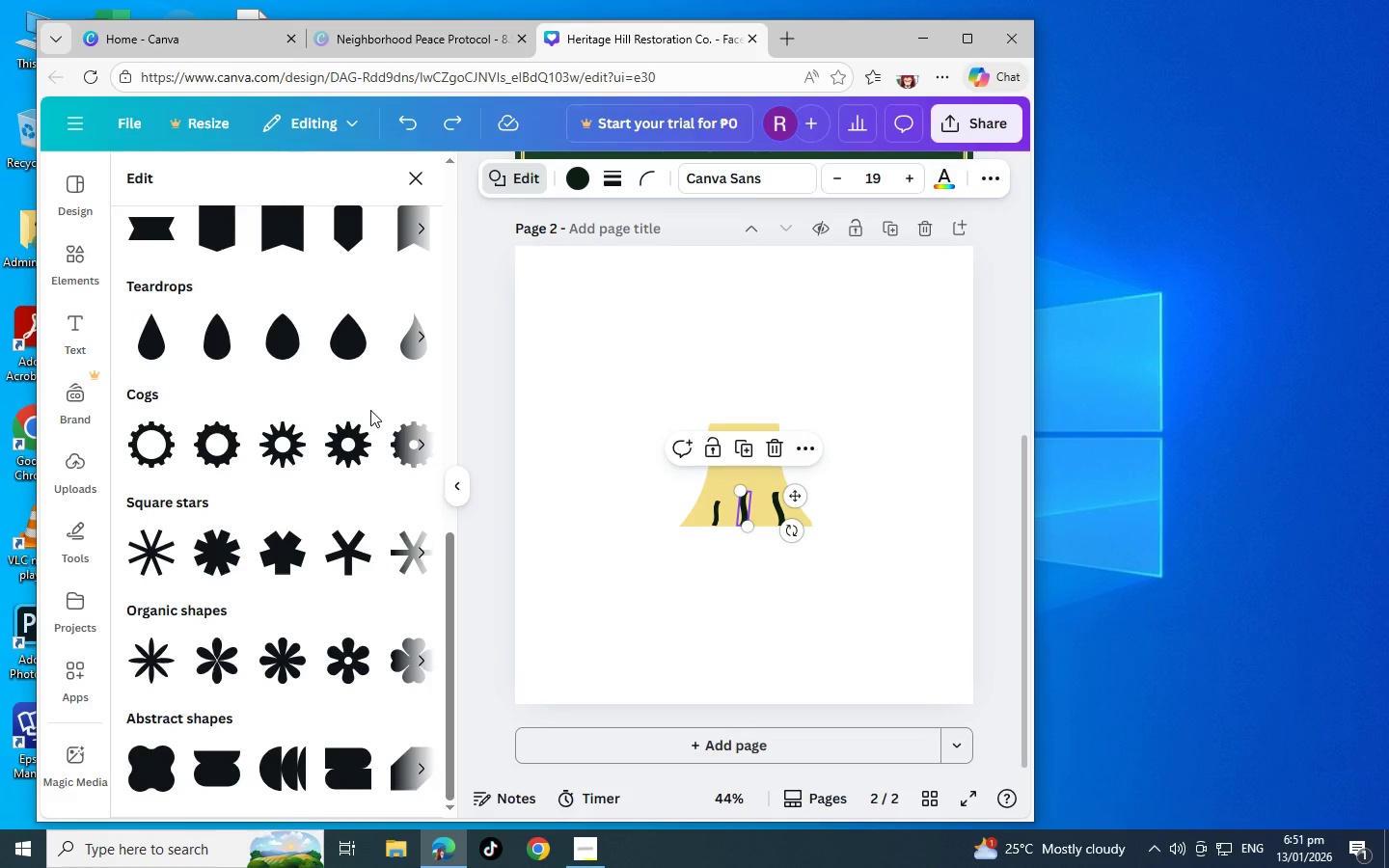 
scroll: coordinate [370, 410], scroll_direction: down, amount: 1.0
 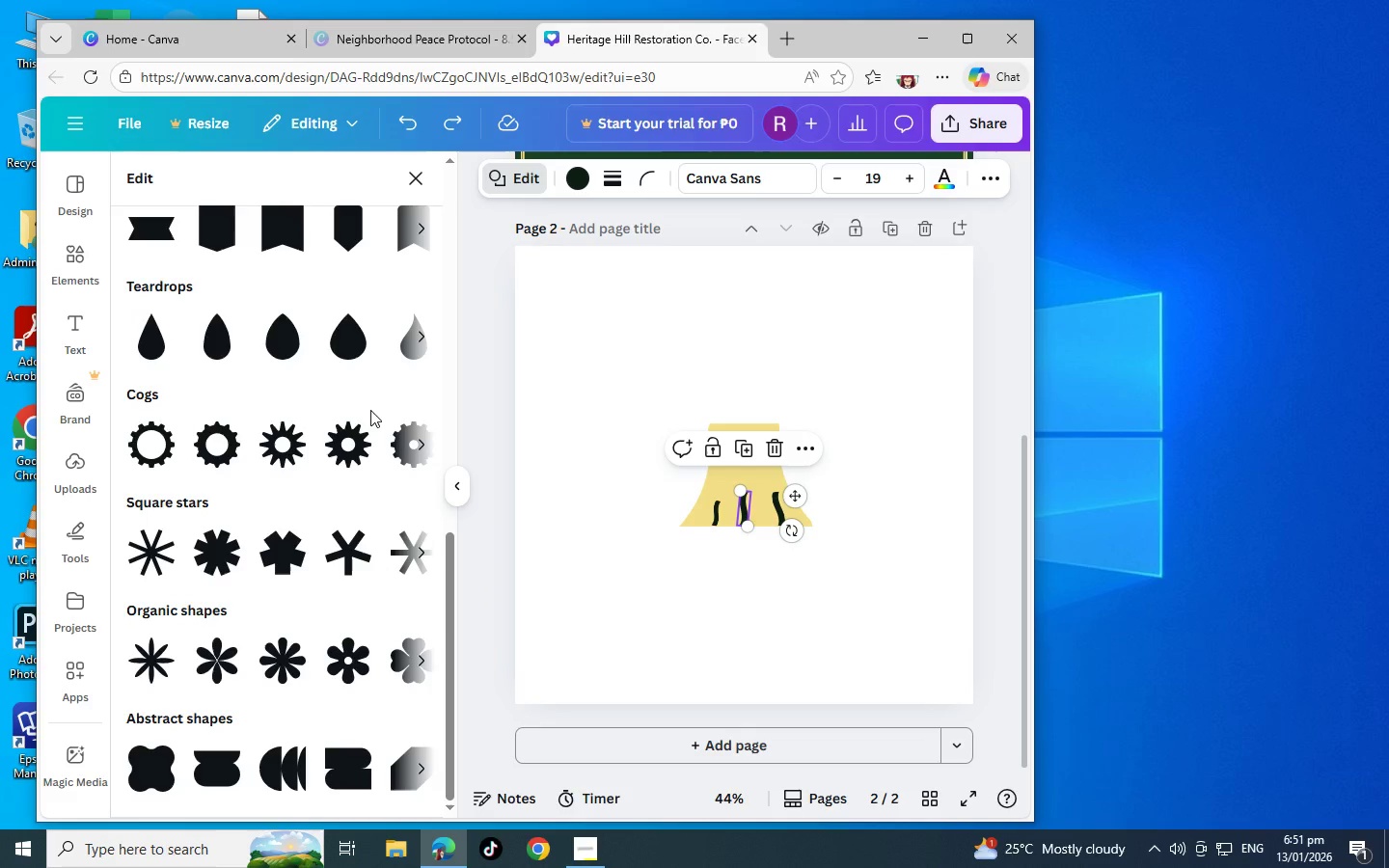 
wait(13.36)
 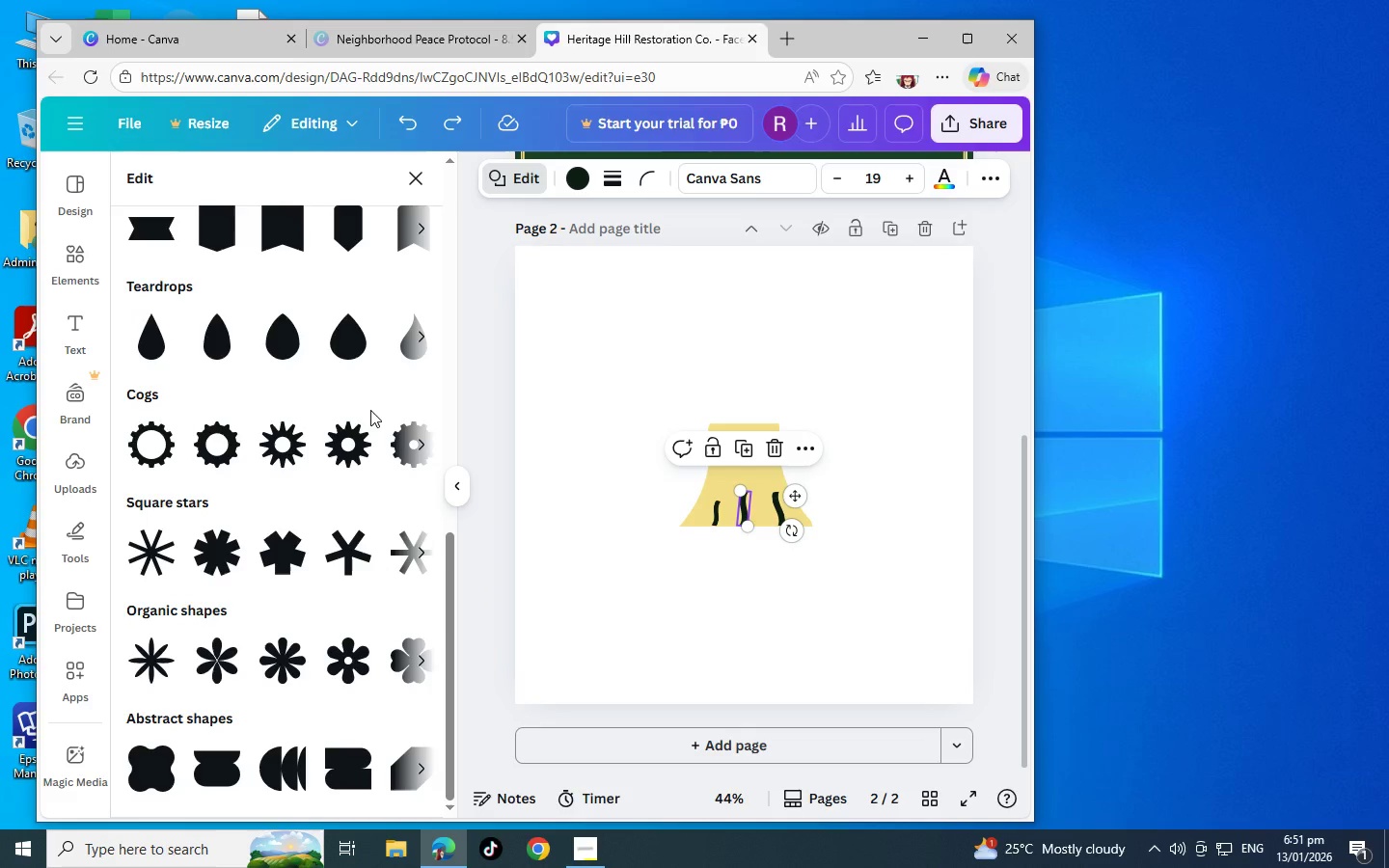 
scroll: coordinate [370, 410], scroll_direction: down, amount: 1.0
 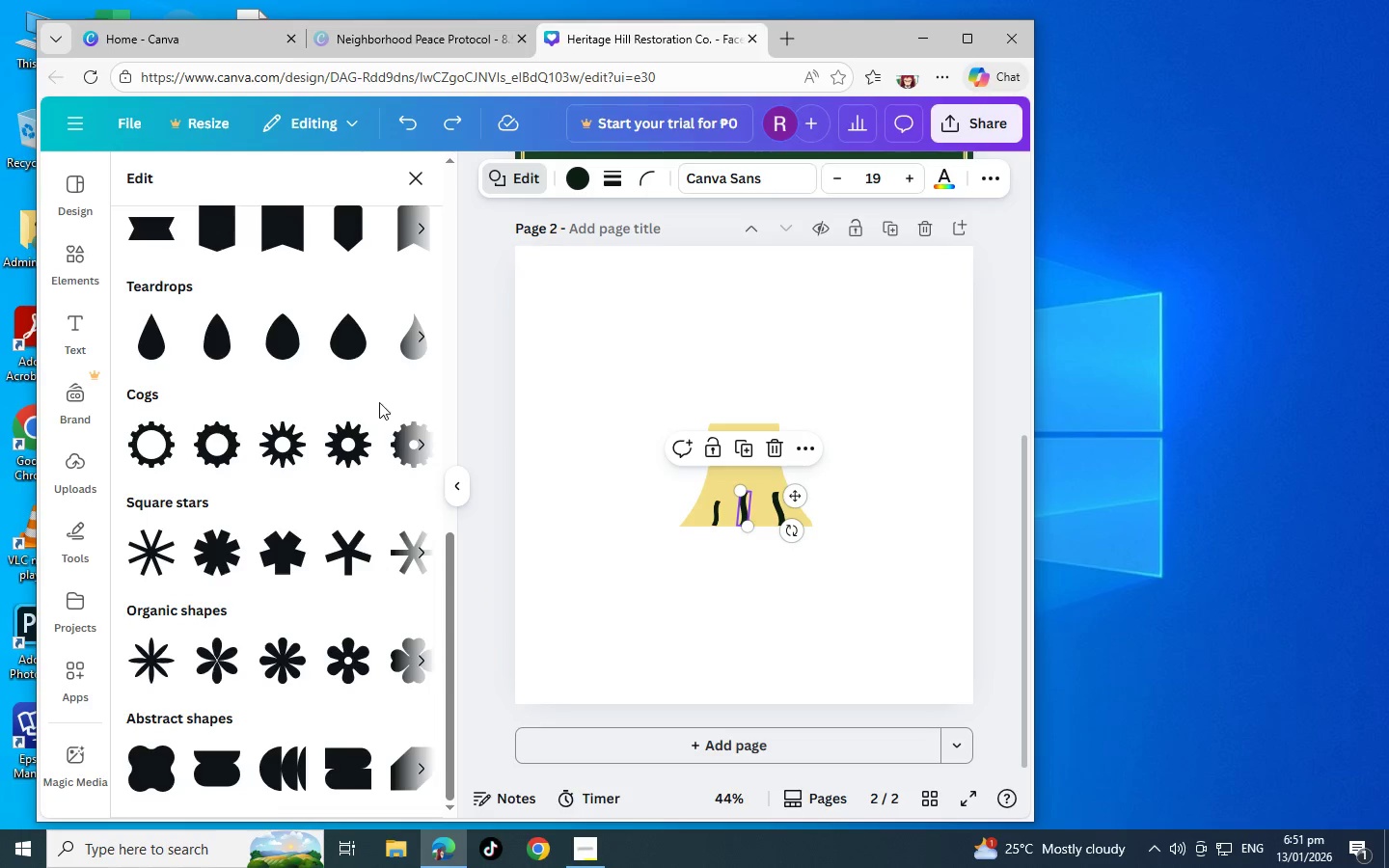 
scroll: coordinate [348, 407], scroll_direction: up, amount: 3.0
 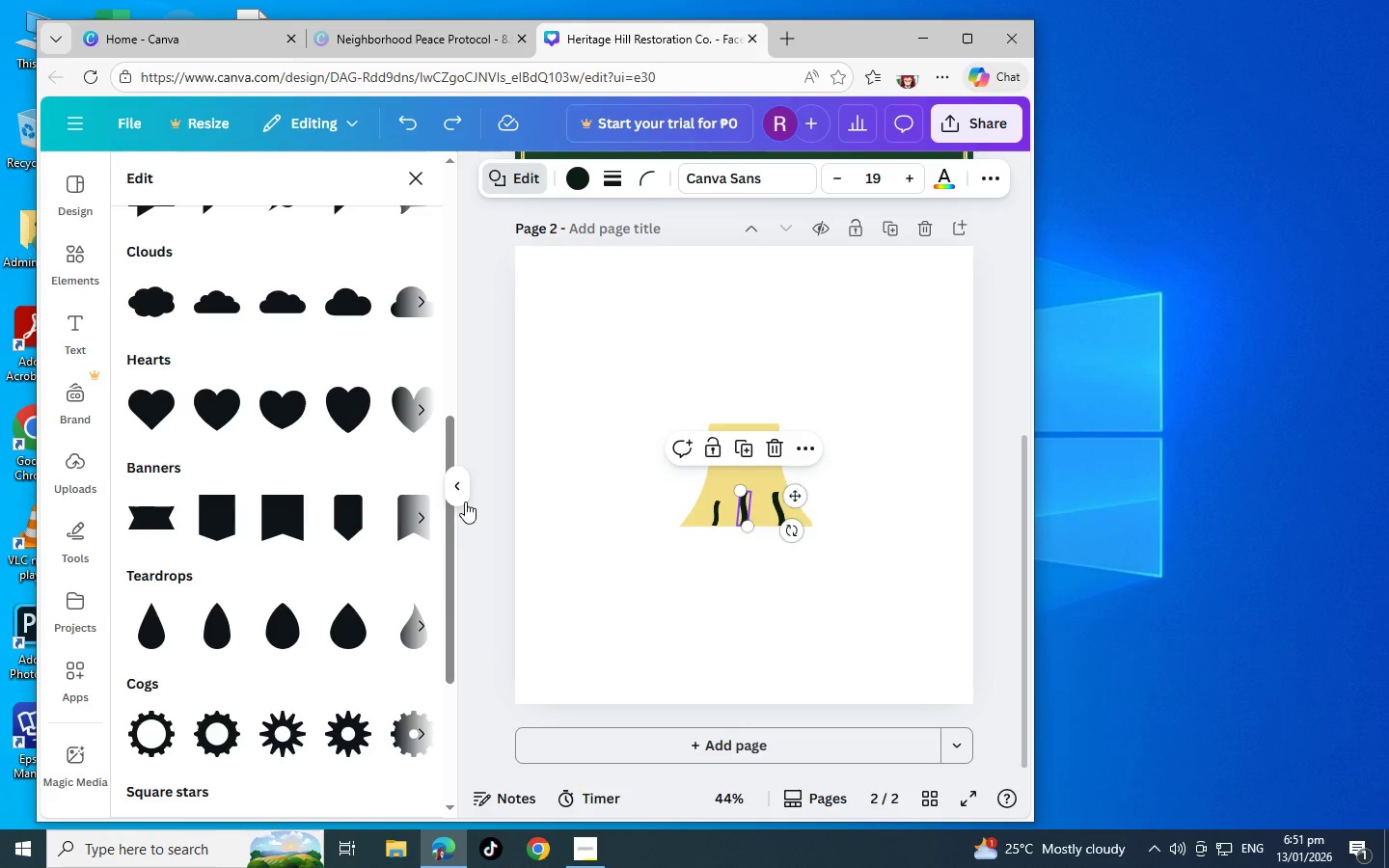 
left_click([424, 512])
 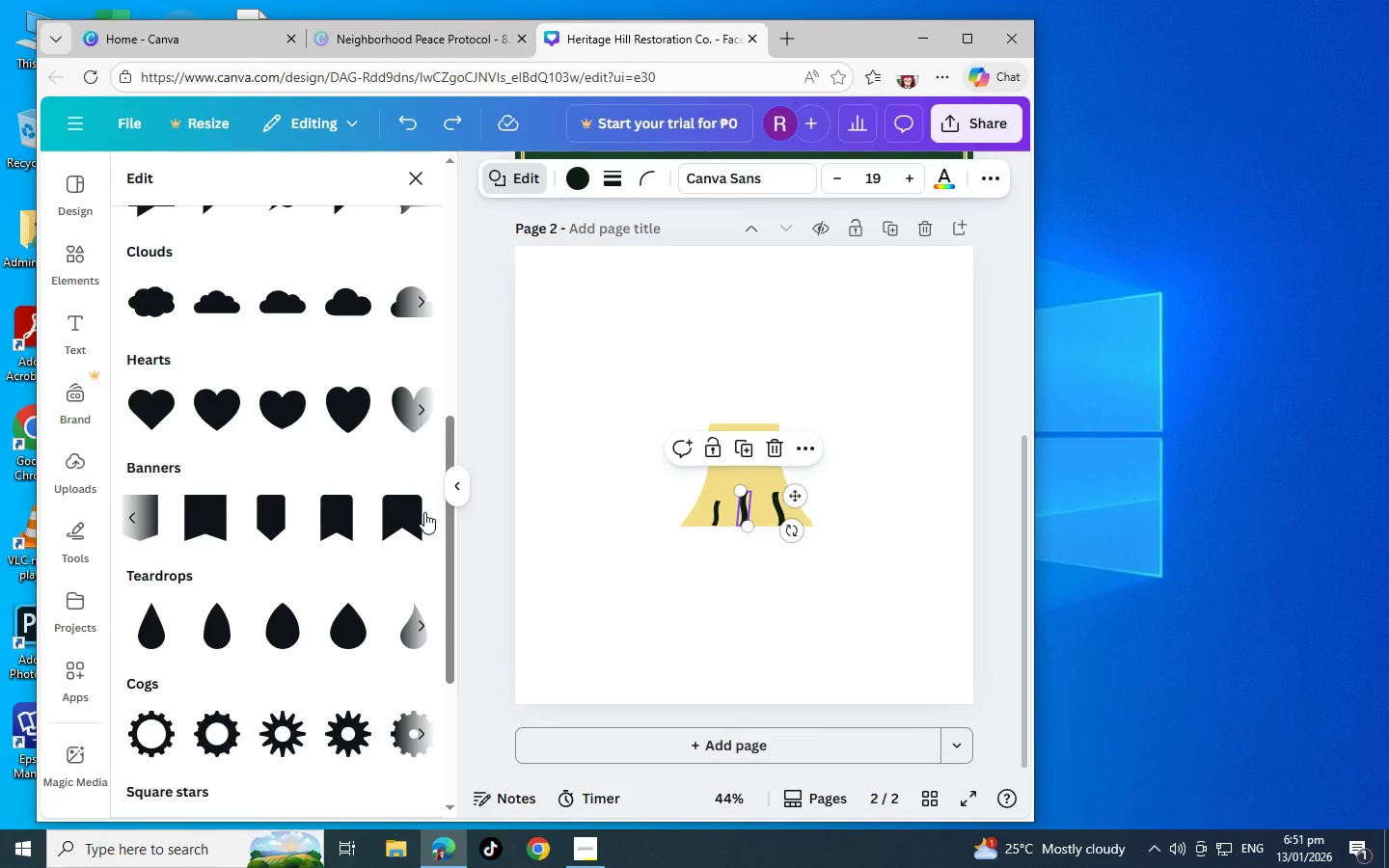 
left_click([424, 512])
 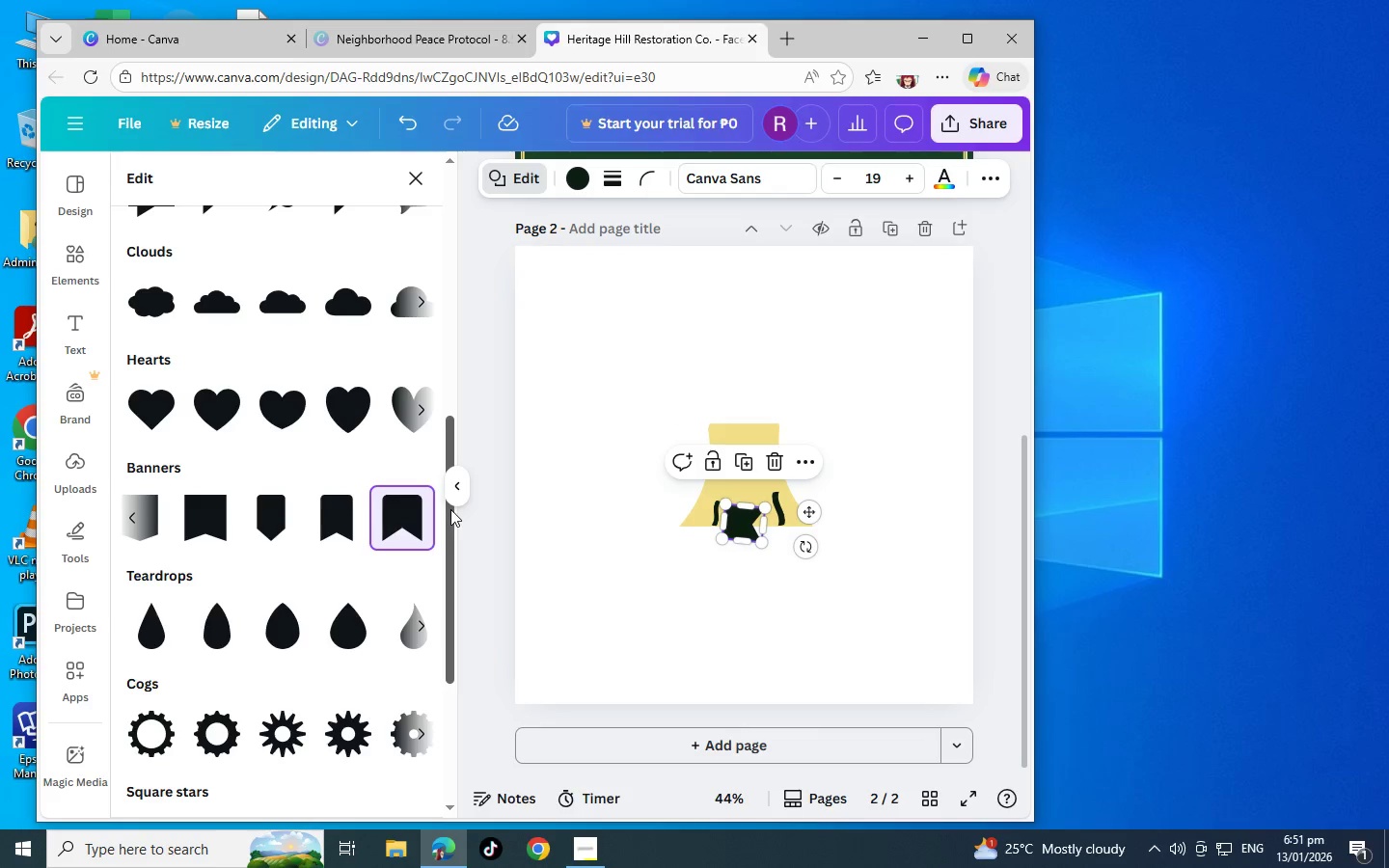 
key(Control+Z)
 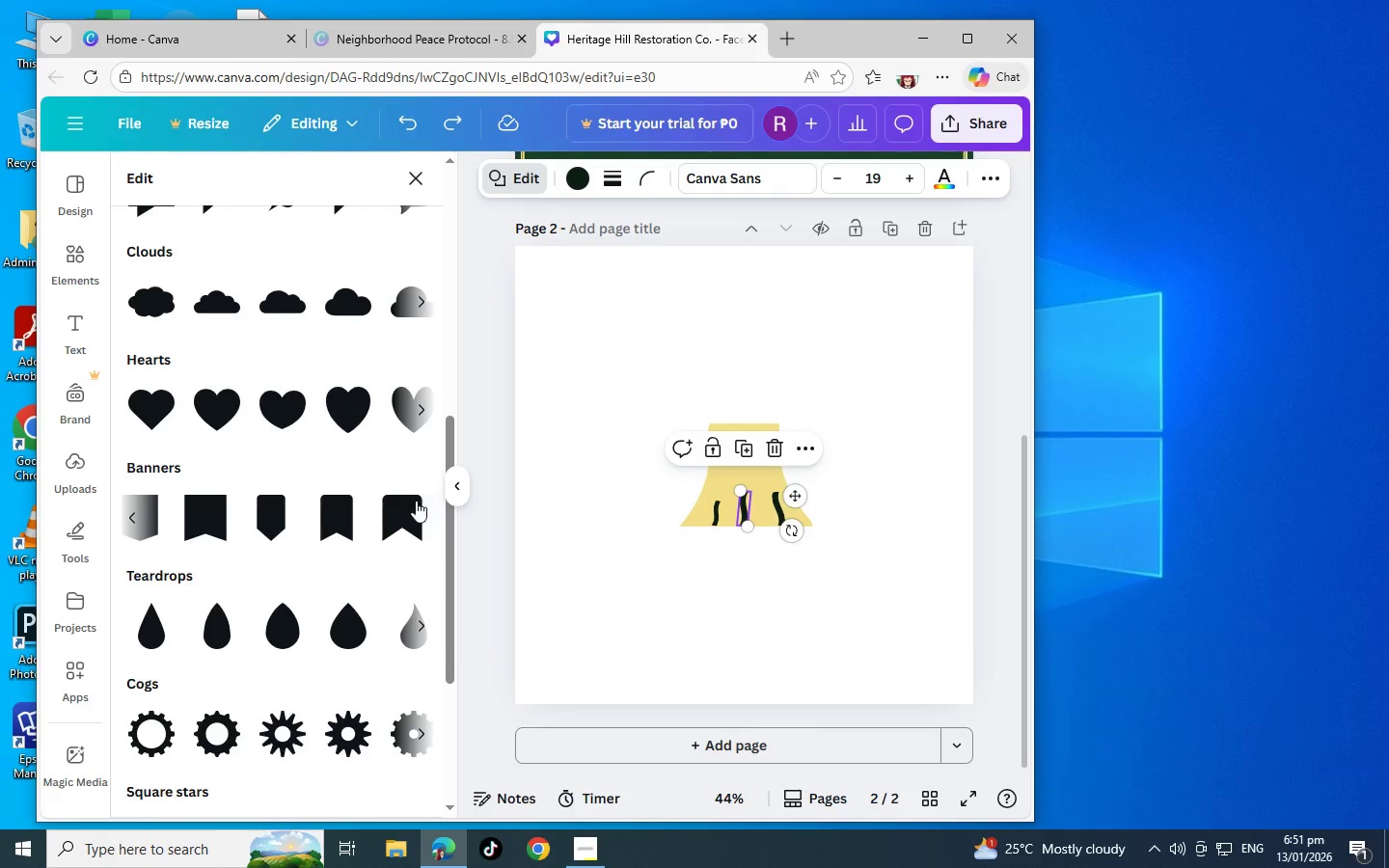 
scroll: coordinate [416, 501], scroll_direction: up, amount: 5.0
 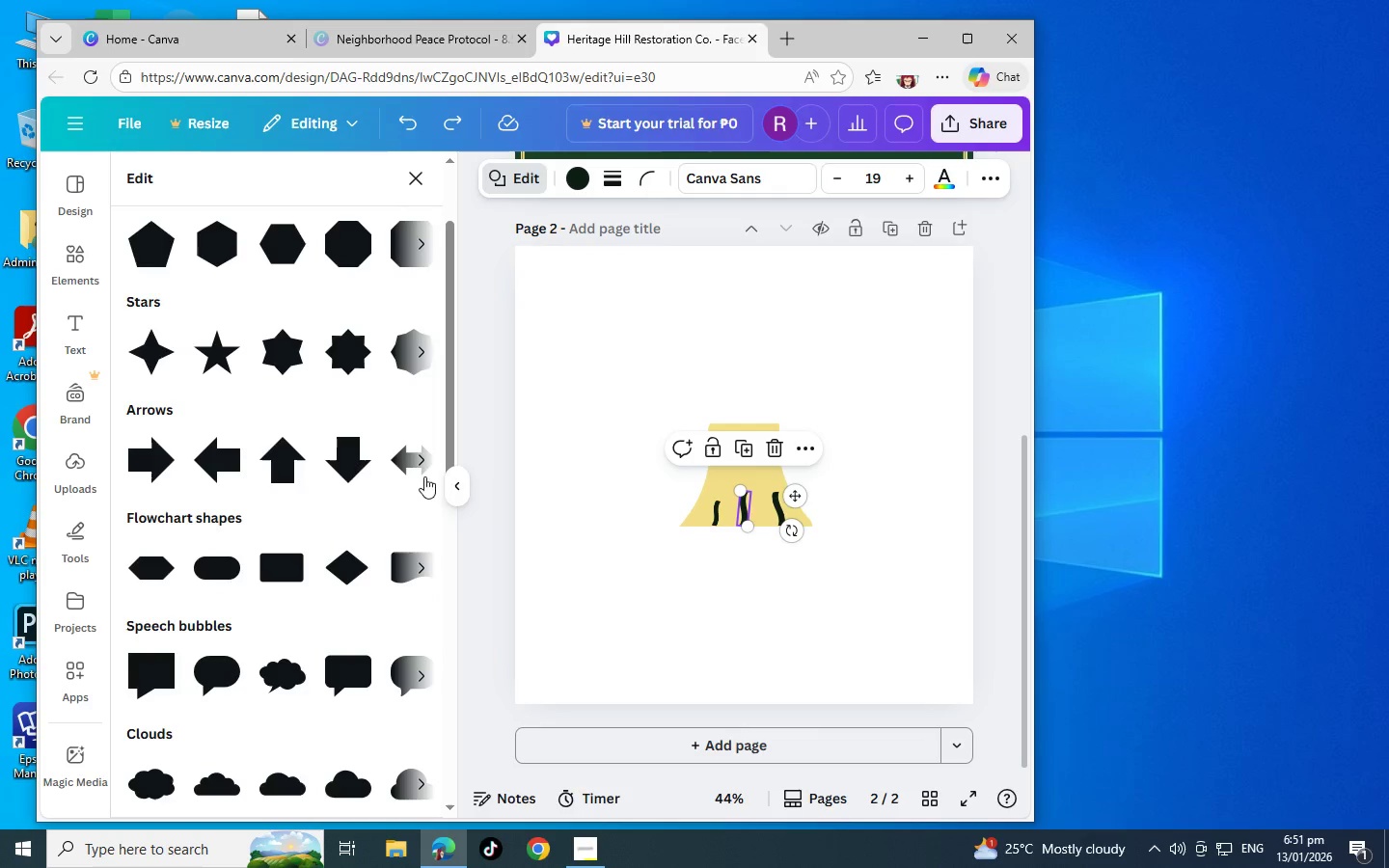 
left_click([409, 461])
 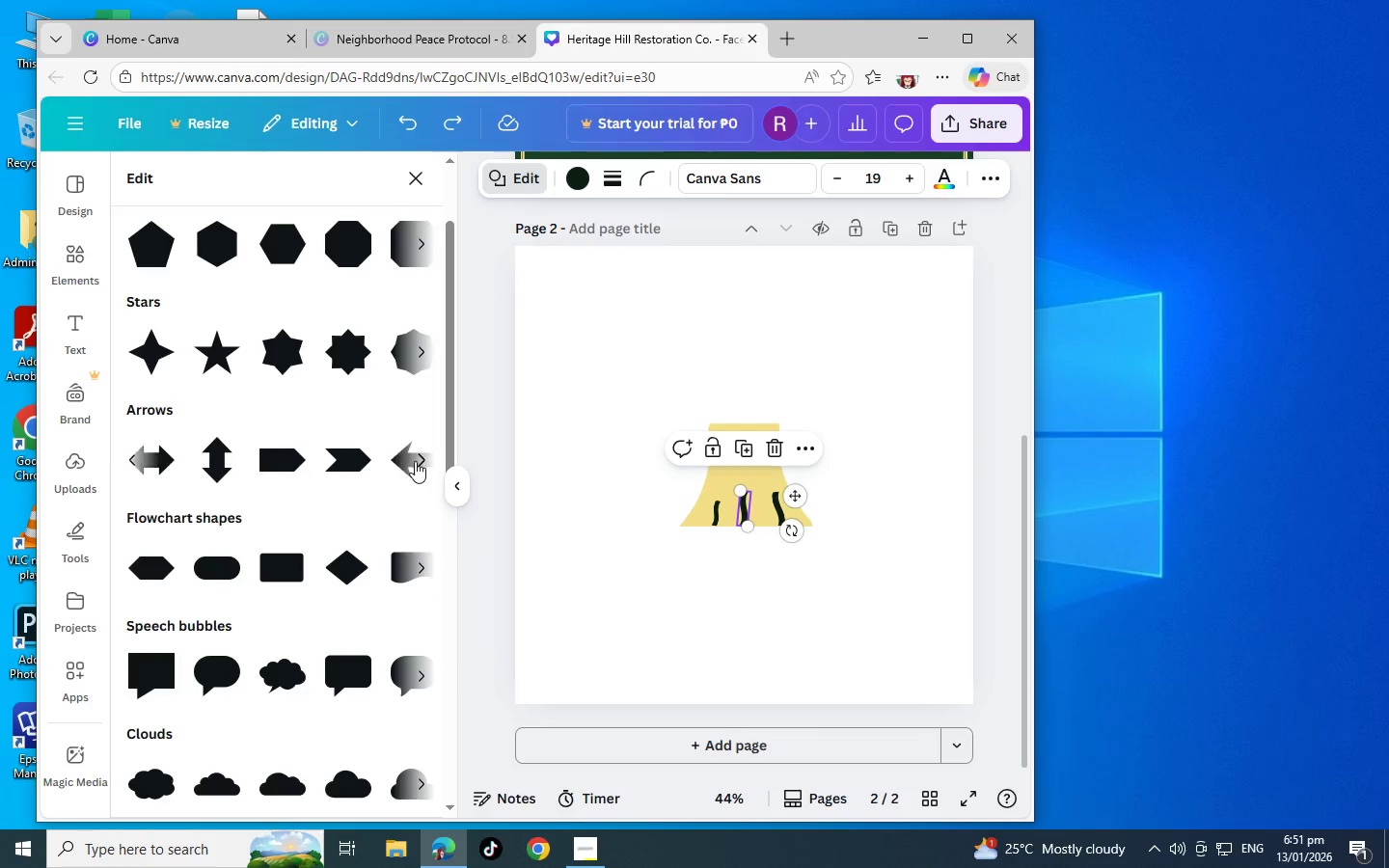 
left_click([415, 461])
 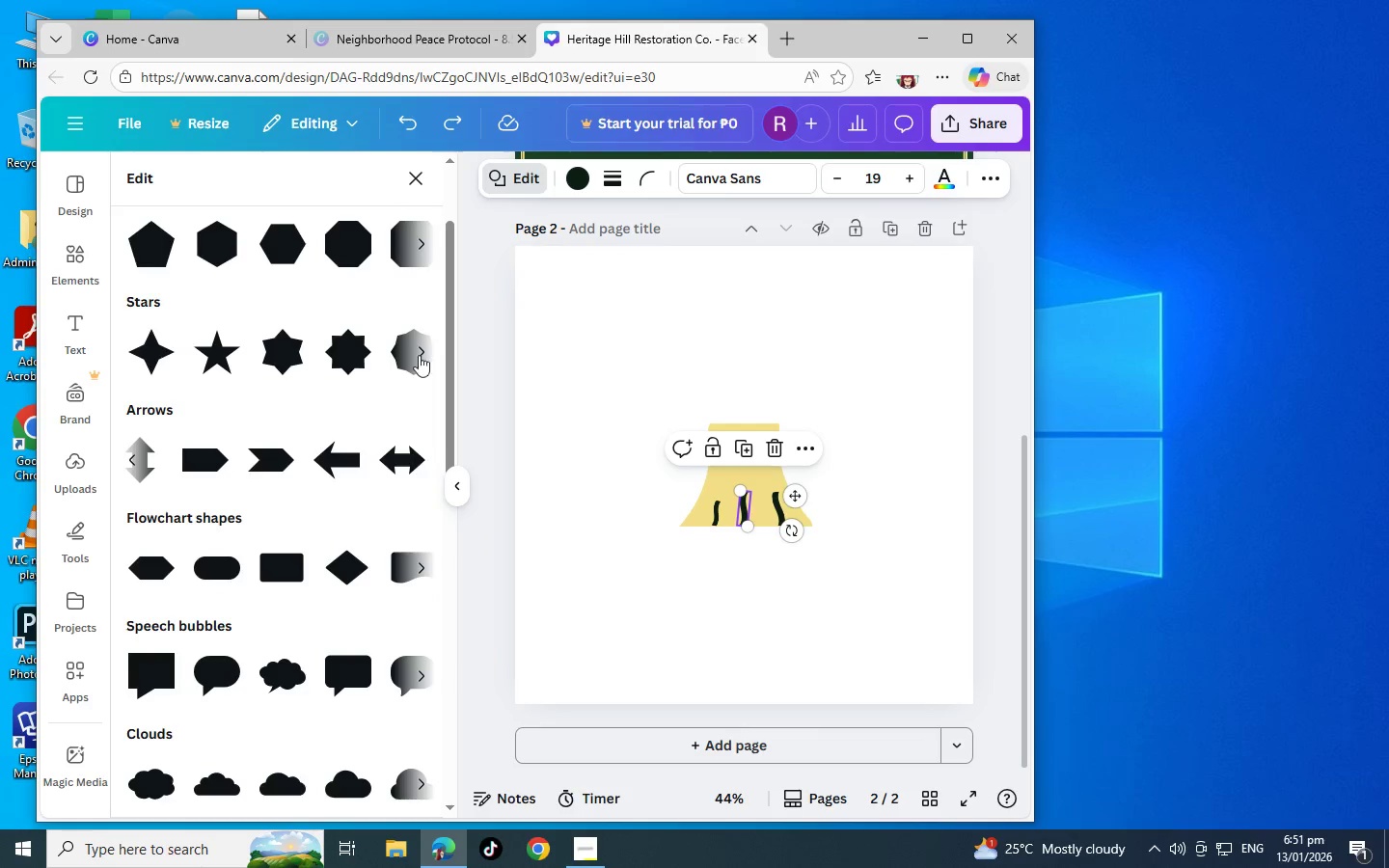 
scroll: coordinate [287, 393], scroll_direction: up, amount: 6.0
 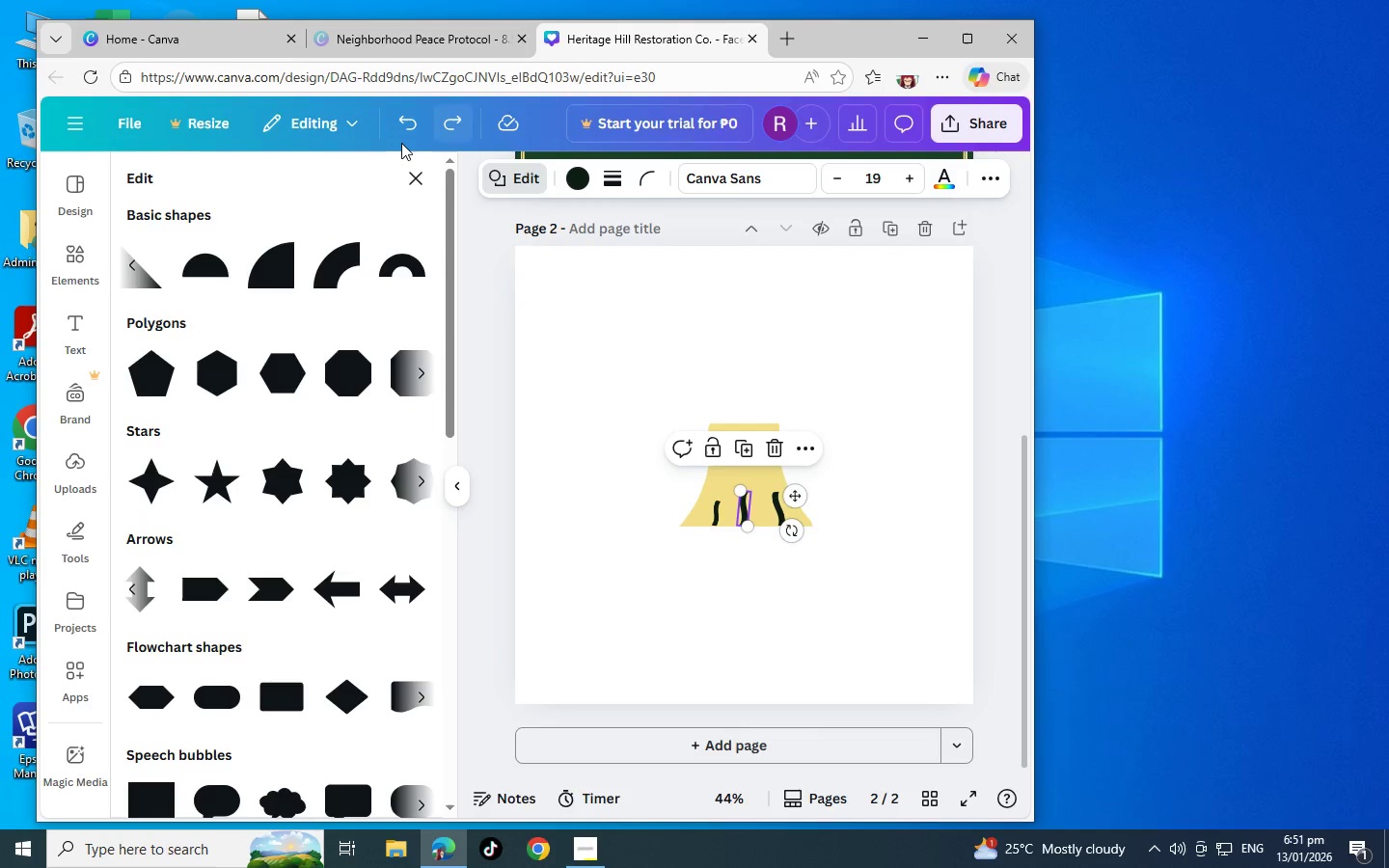 
left_click([417, 163])
 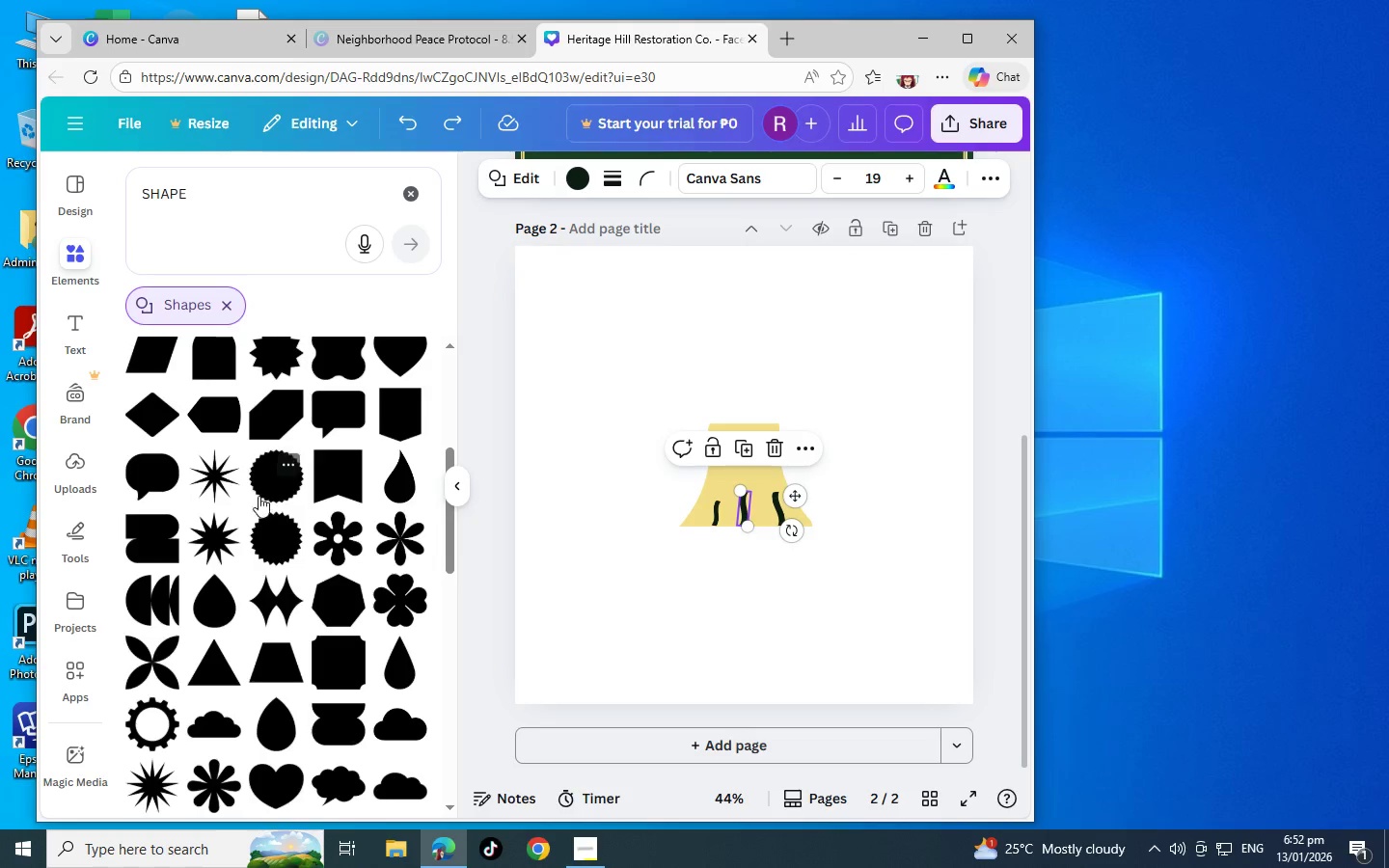 
scroll: coordinate [259, 496], scroll_direction: down, amount: 3.0
 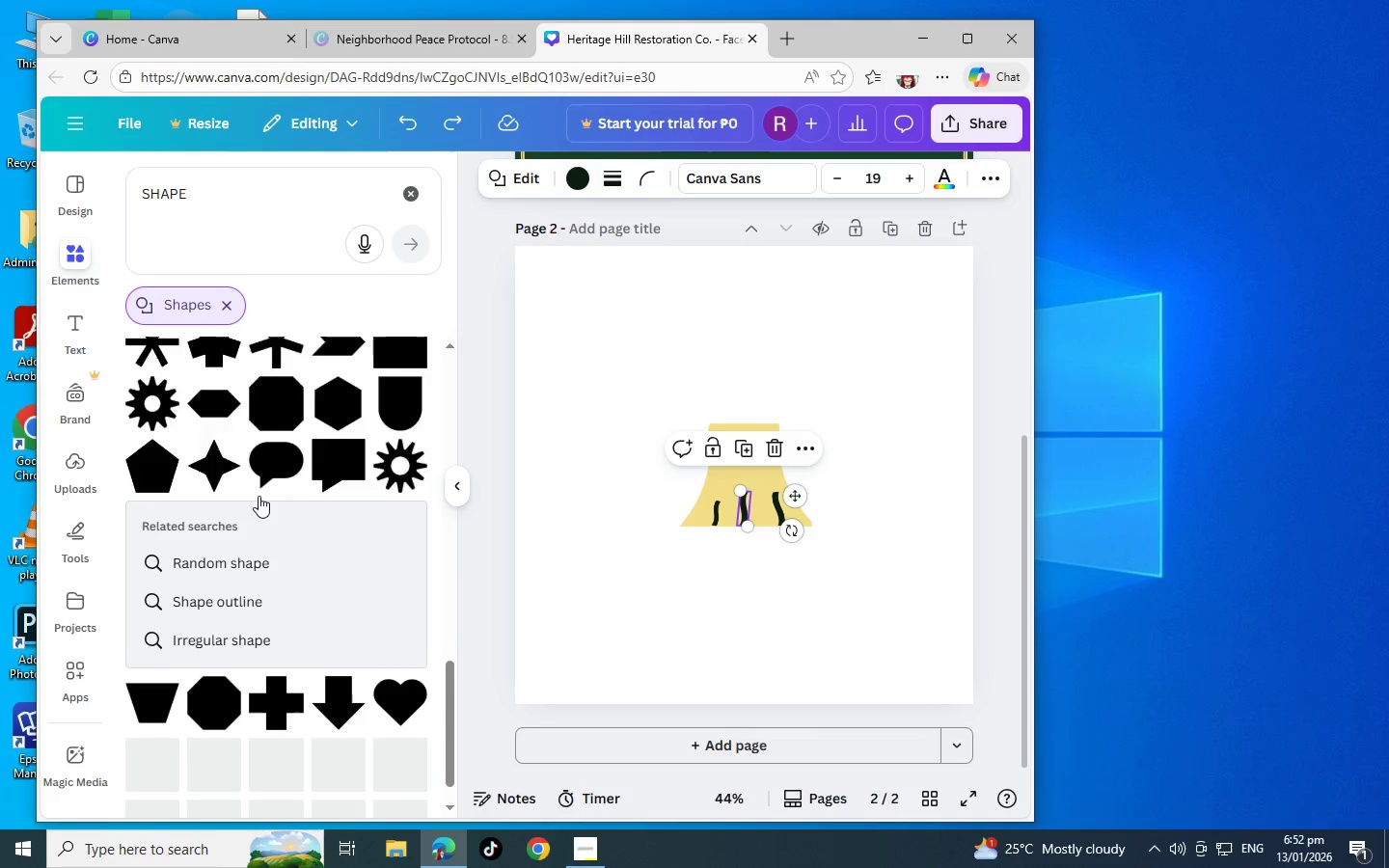 
scroll: coordinate [275, 632], scroll_direction: up, amount: 8.0
 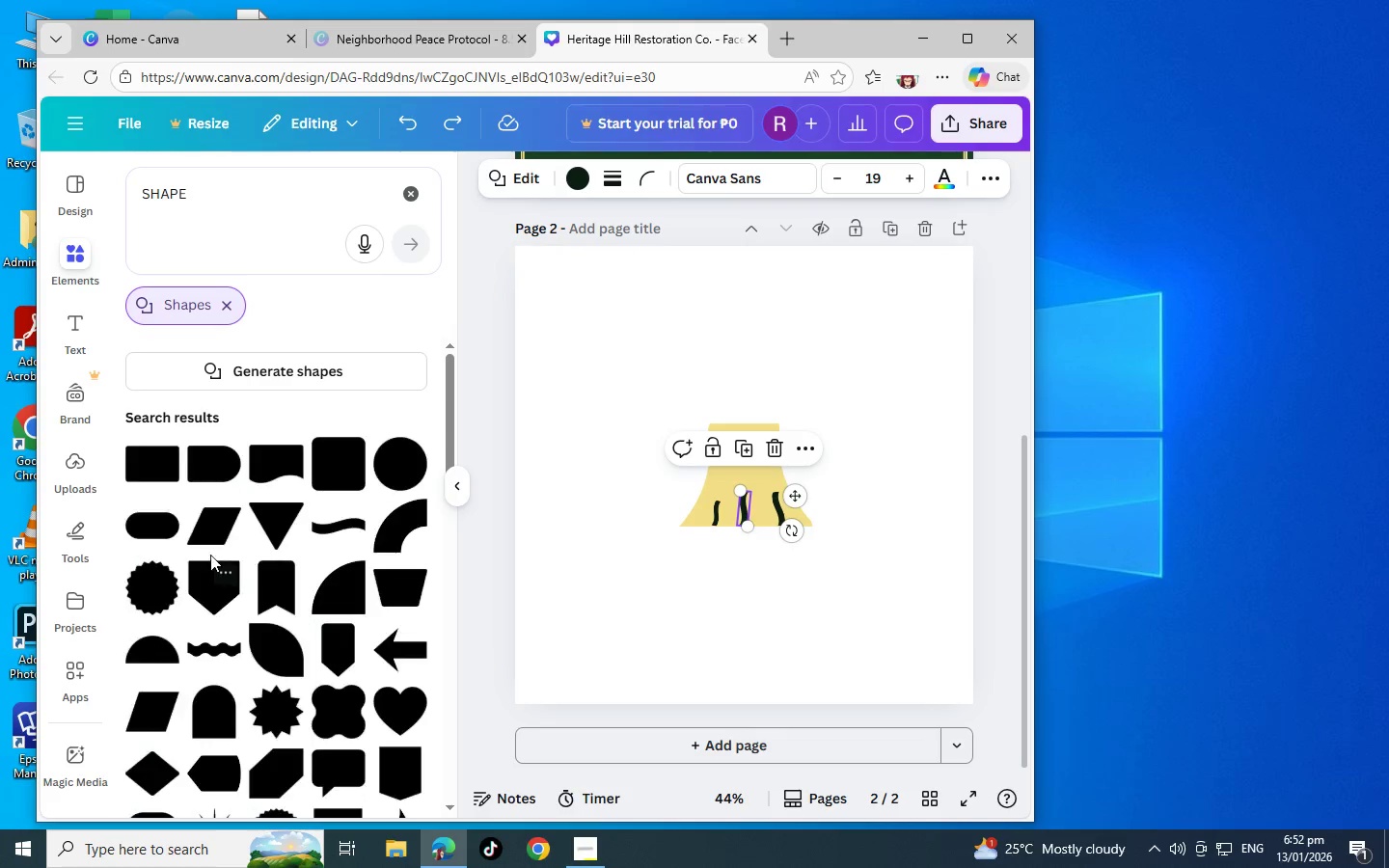 
scroll: coordinate [210, 555], scroll_direction: down, amount: 3.0
 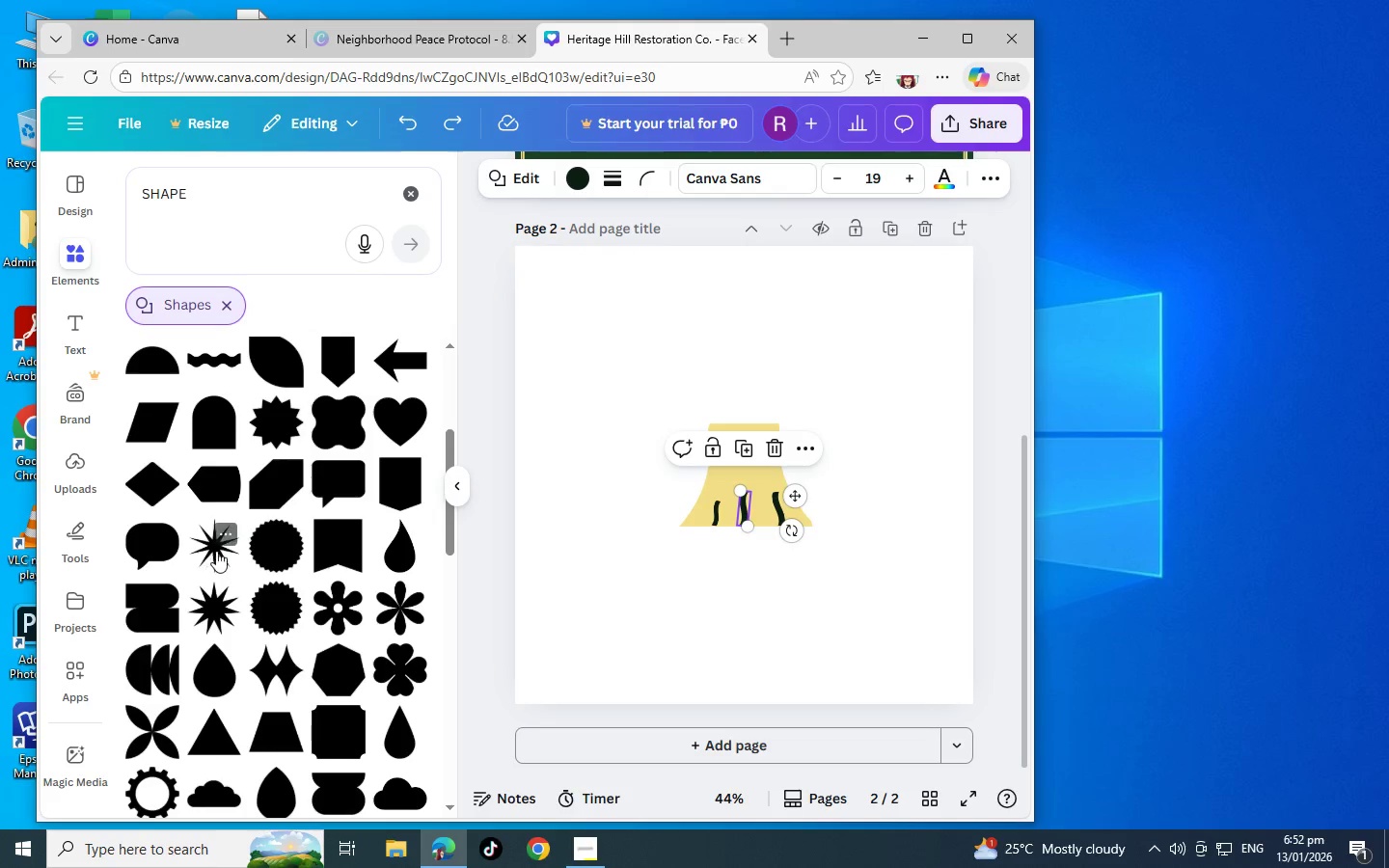 
scroll: coordinate [226, 549], scroll_direction: up, amount: 2.0
 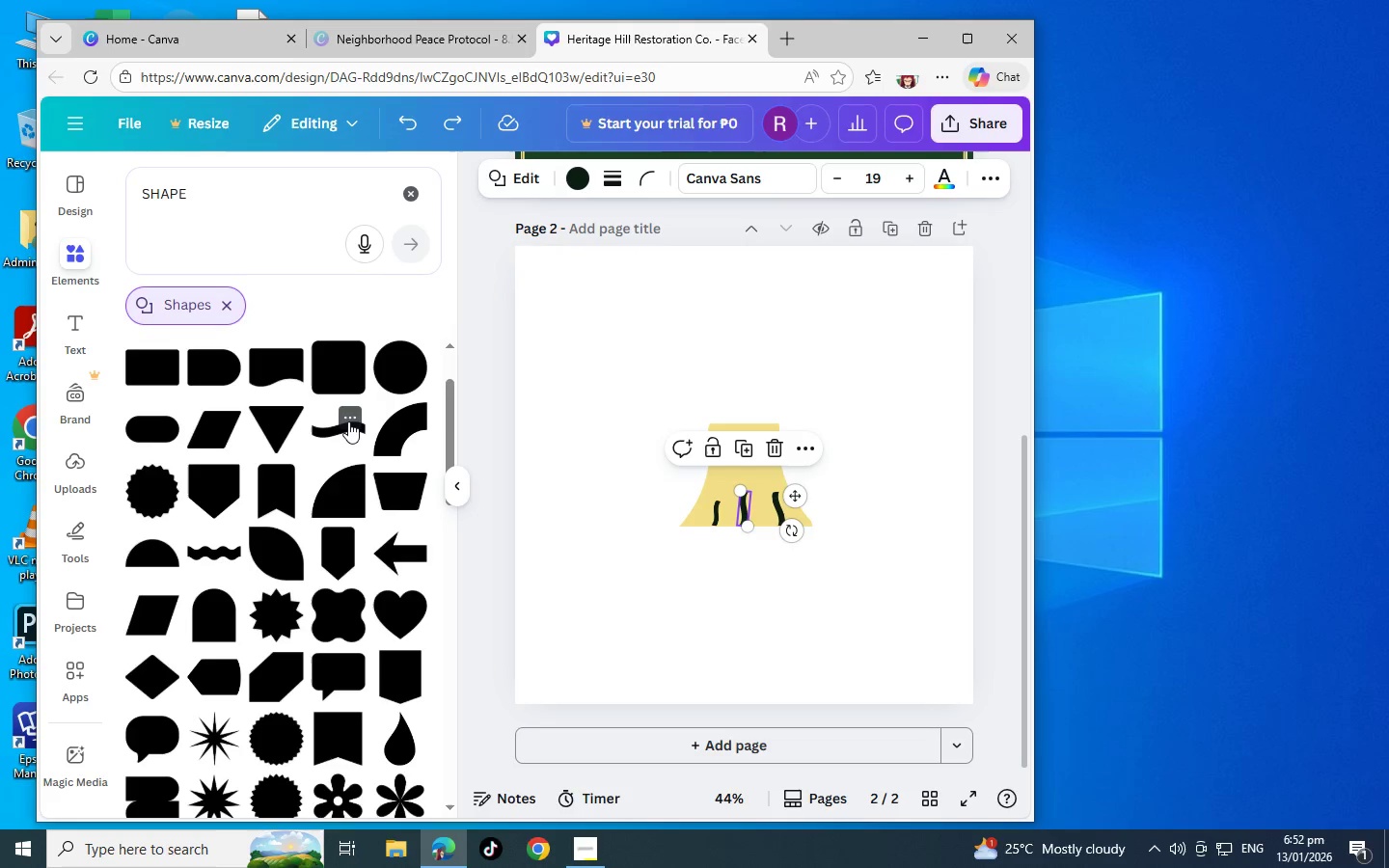 
left_click([348, 421])
 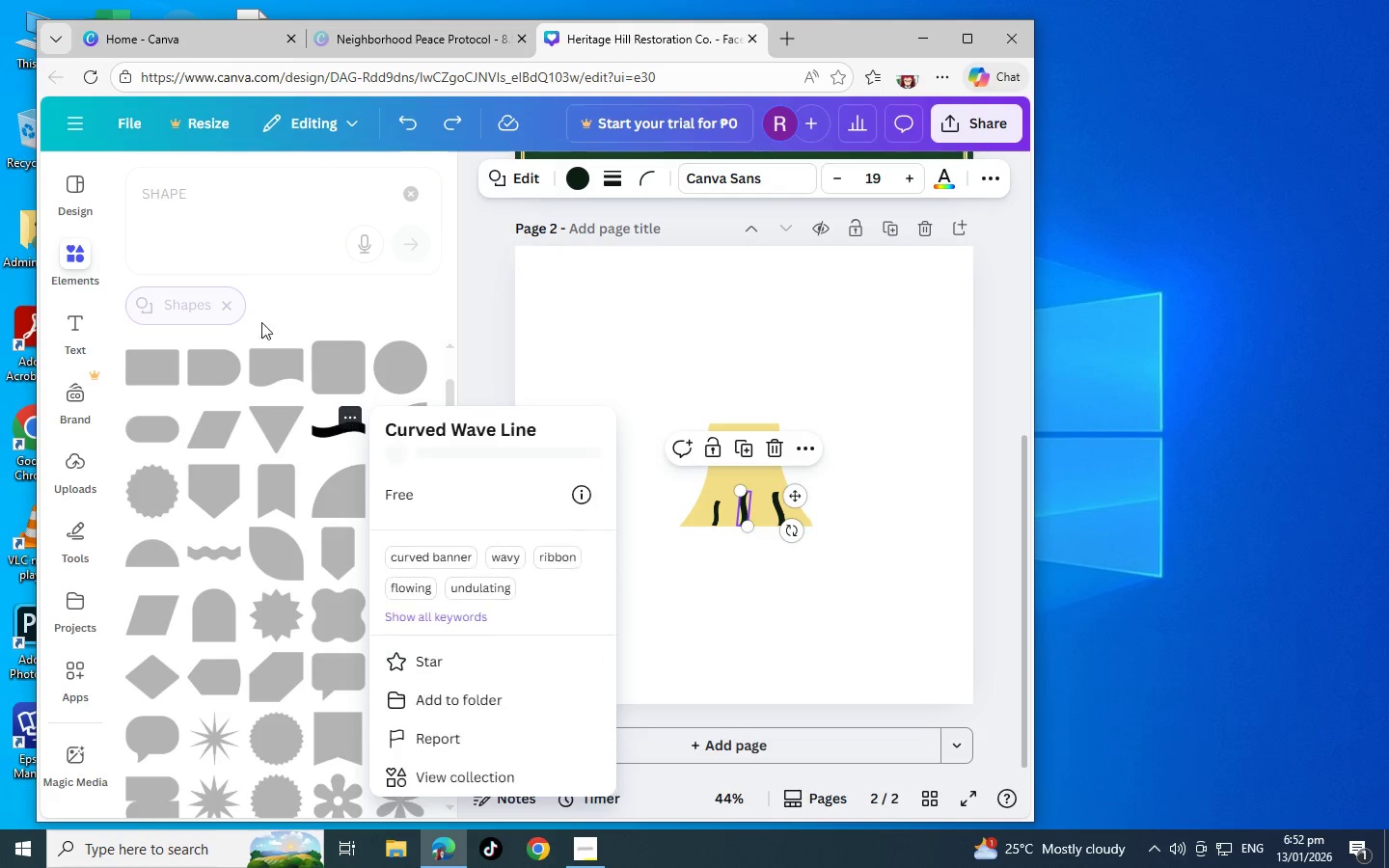 
left_click([255, 224])
 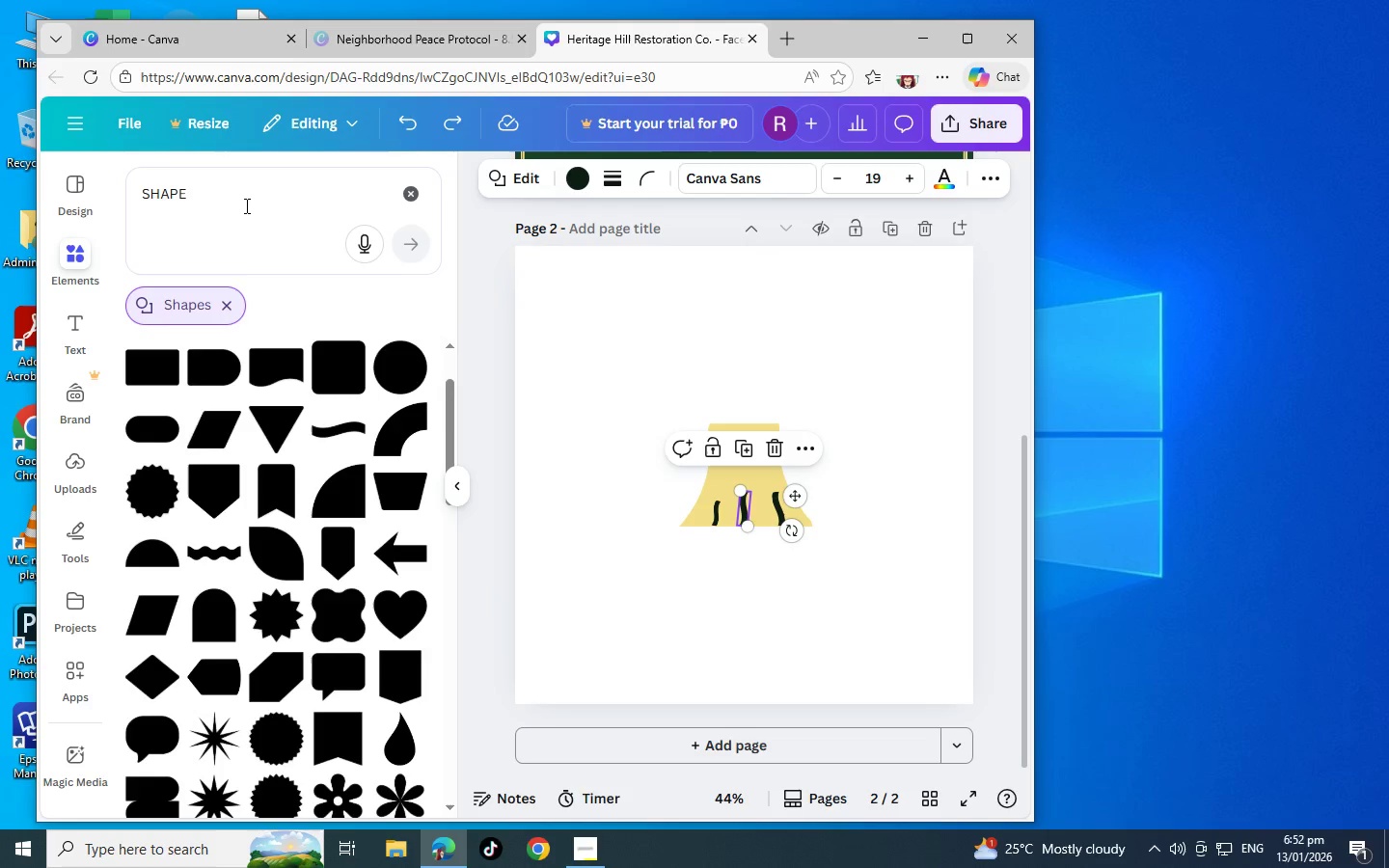 
left_click_drag(start_coordinate=[245, 203], to_coordinate=[68, 181])
 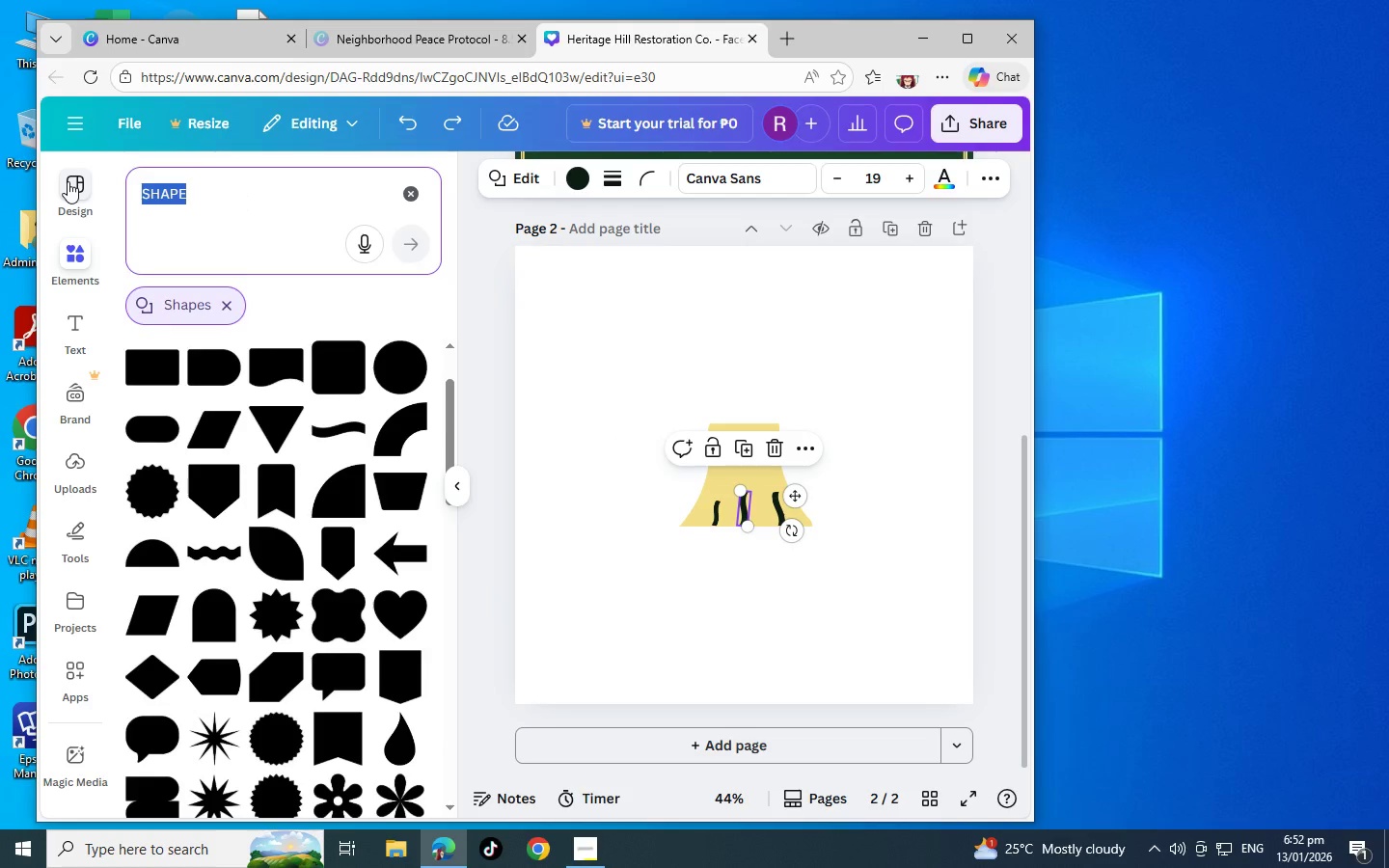 
type(LINE)
 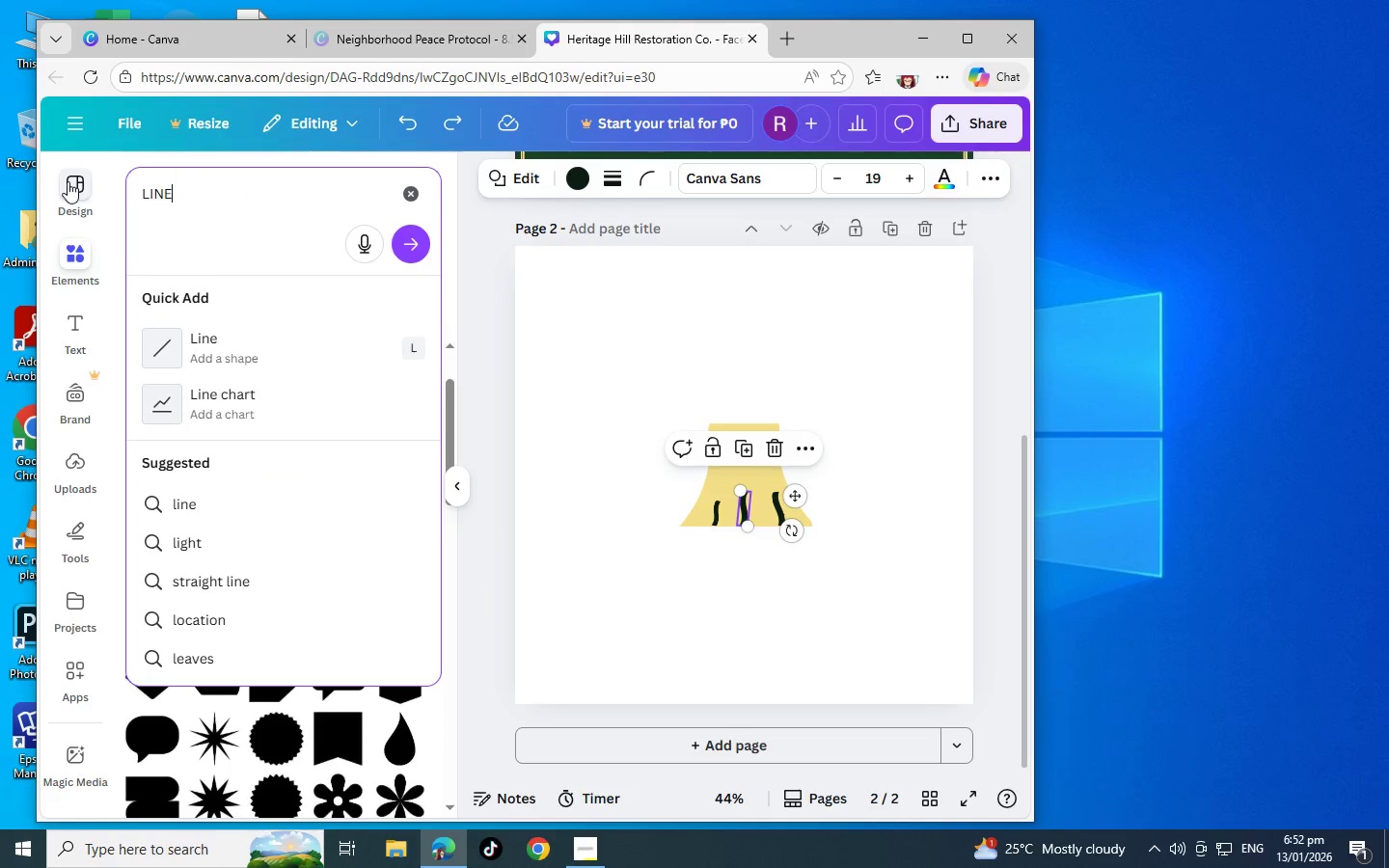 
key(Enter)
 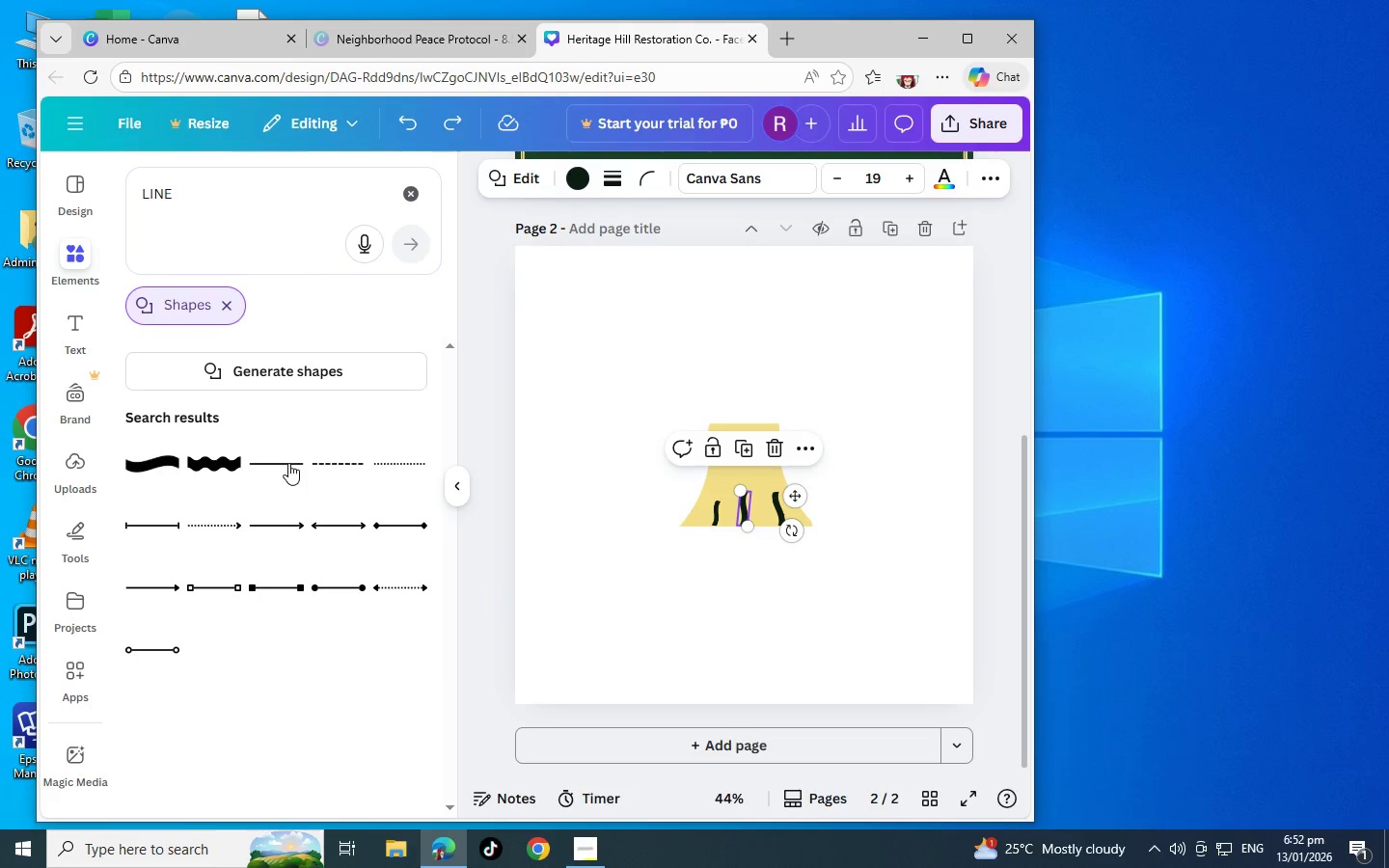 
left_click([259, 462])
 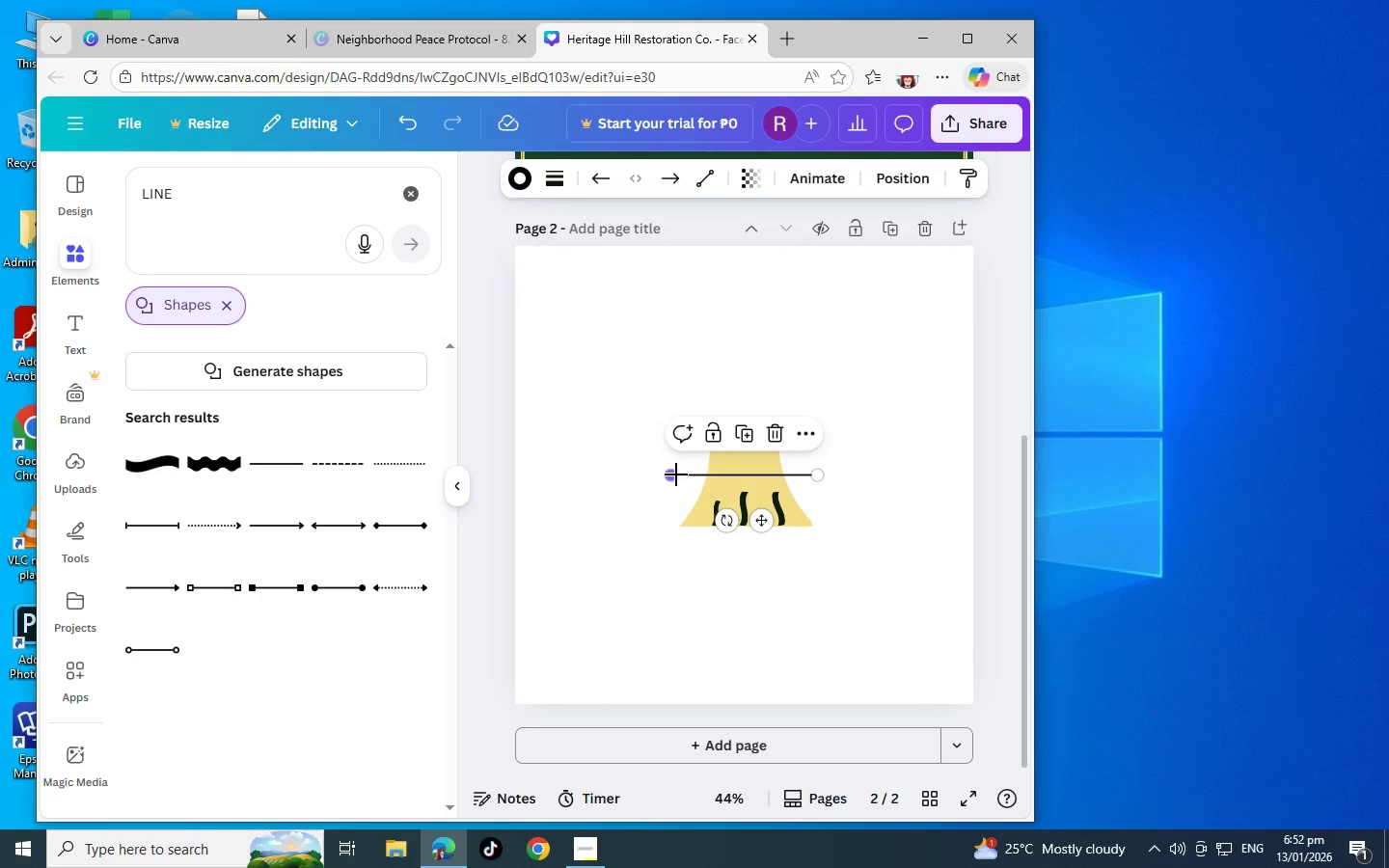 
left_click_drag(start_coordinate=[676, 475], to_coordinate=[668, 469])
 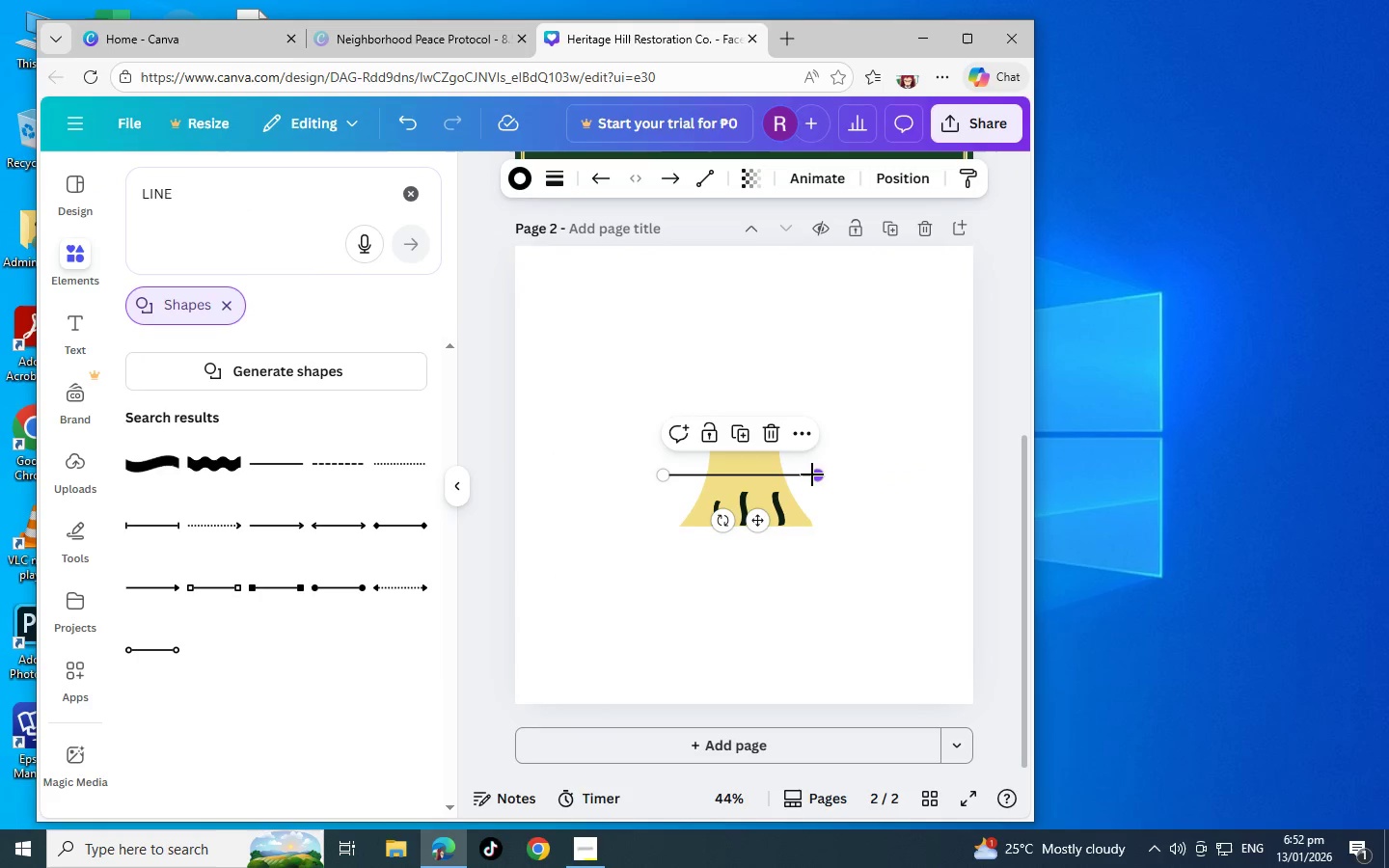 
left_click_drag(start_coordinate=[815, 475], to_coordinate=[702, 522])
 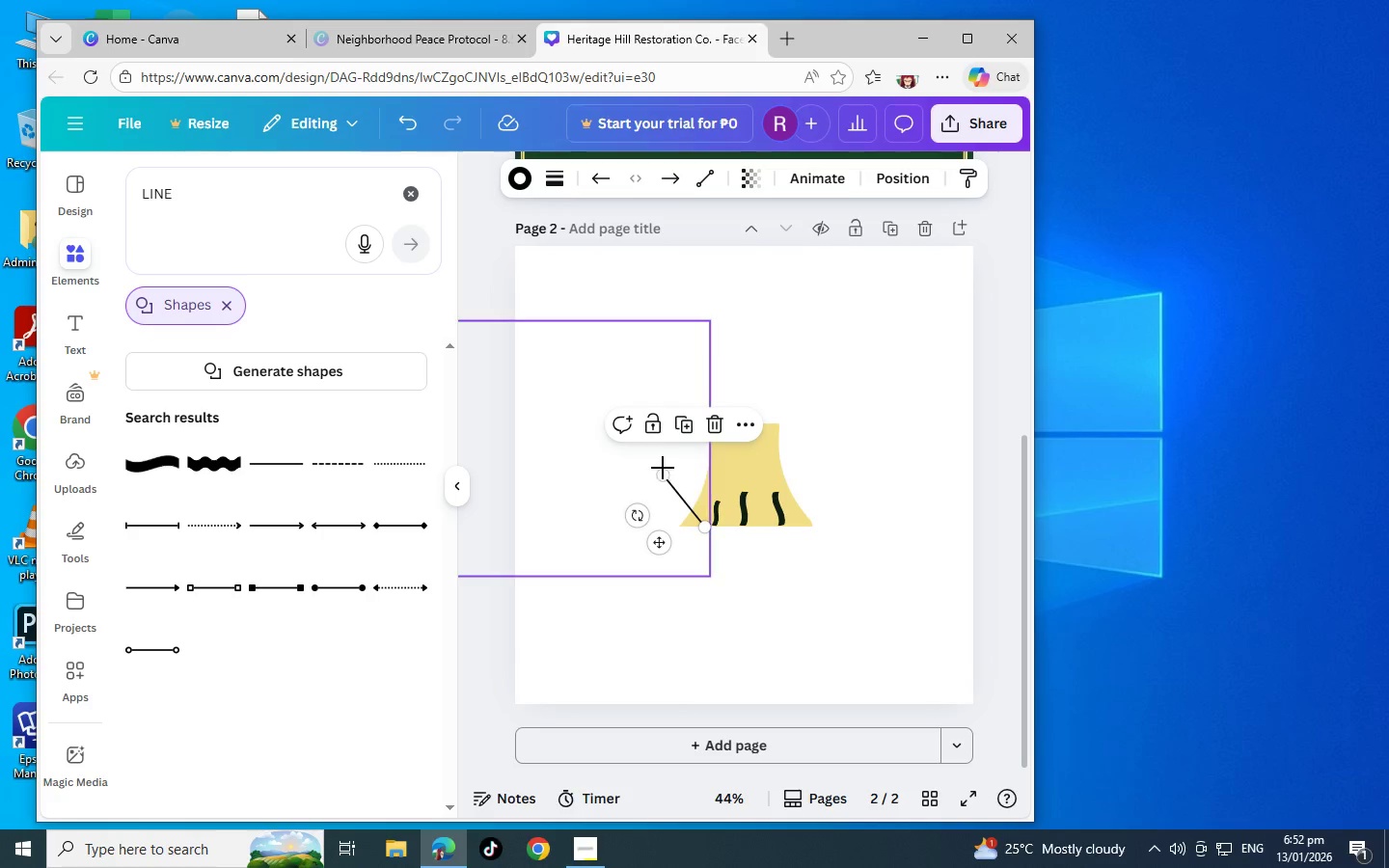 
left_click_drag(start_coordinate=[664, 469], to_coordinate=[711, 482])
 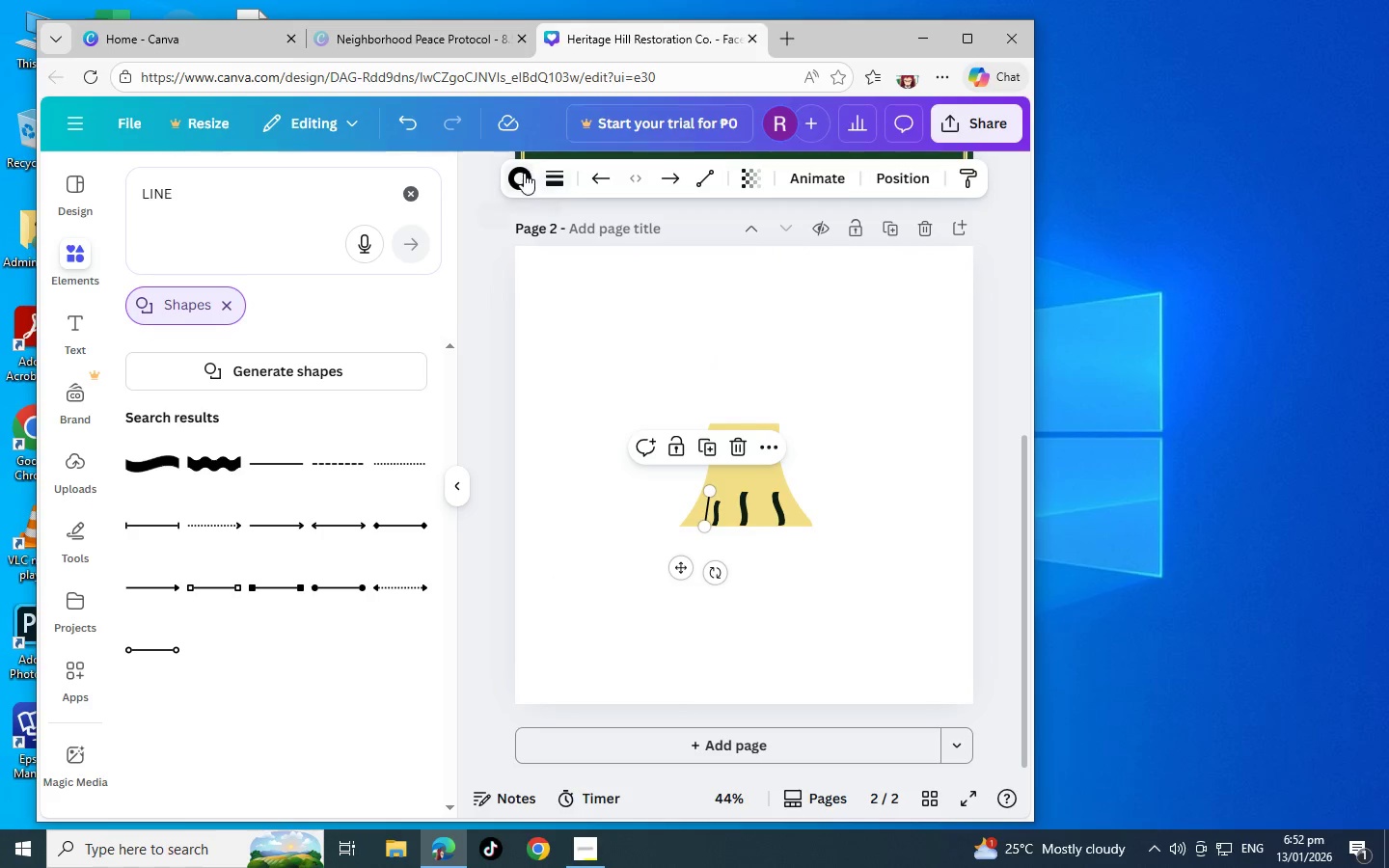 
left_click([522, 175])
 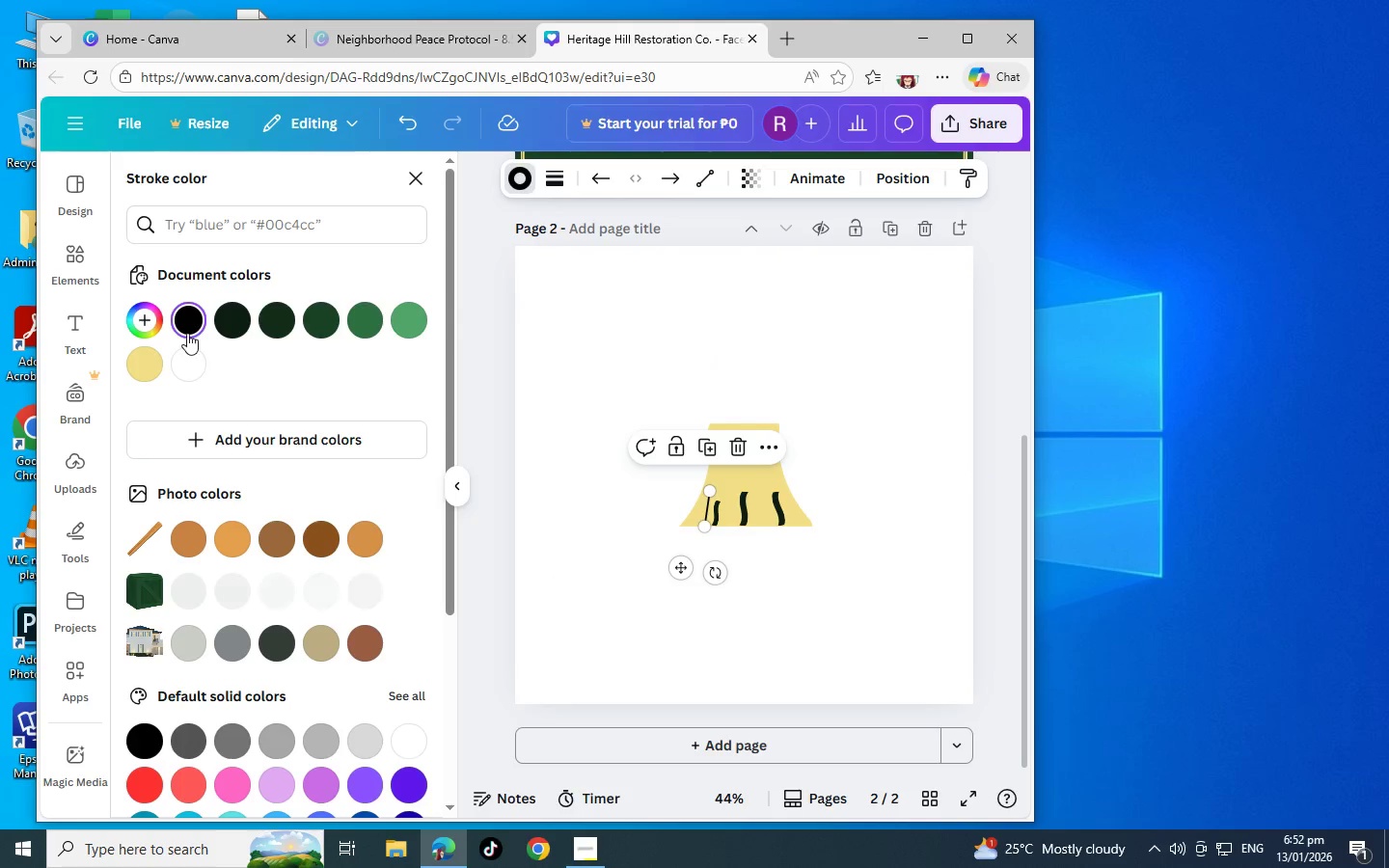 
left_click([233, 320])
 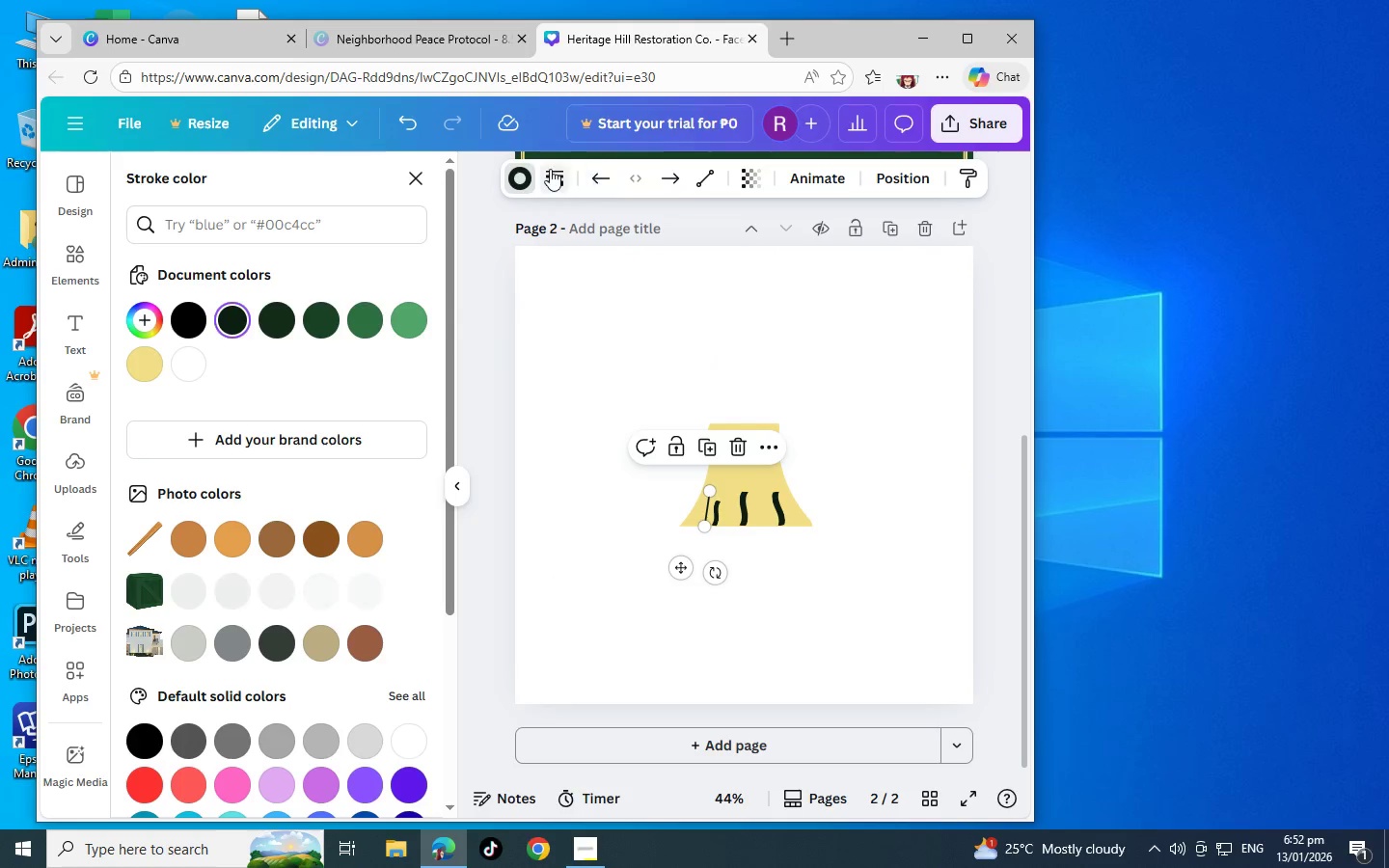 
left_click([552, 170])
 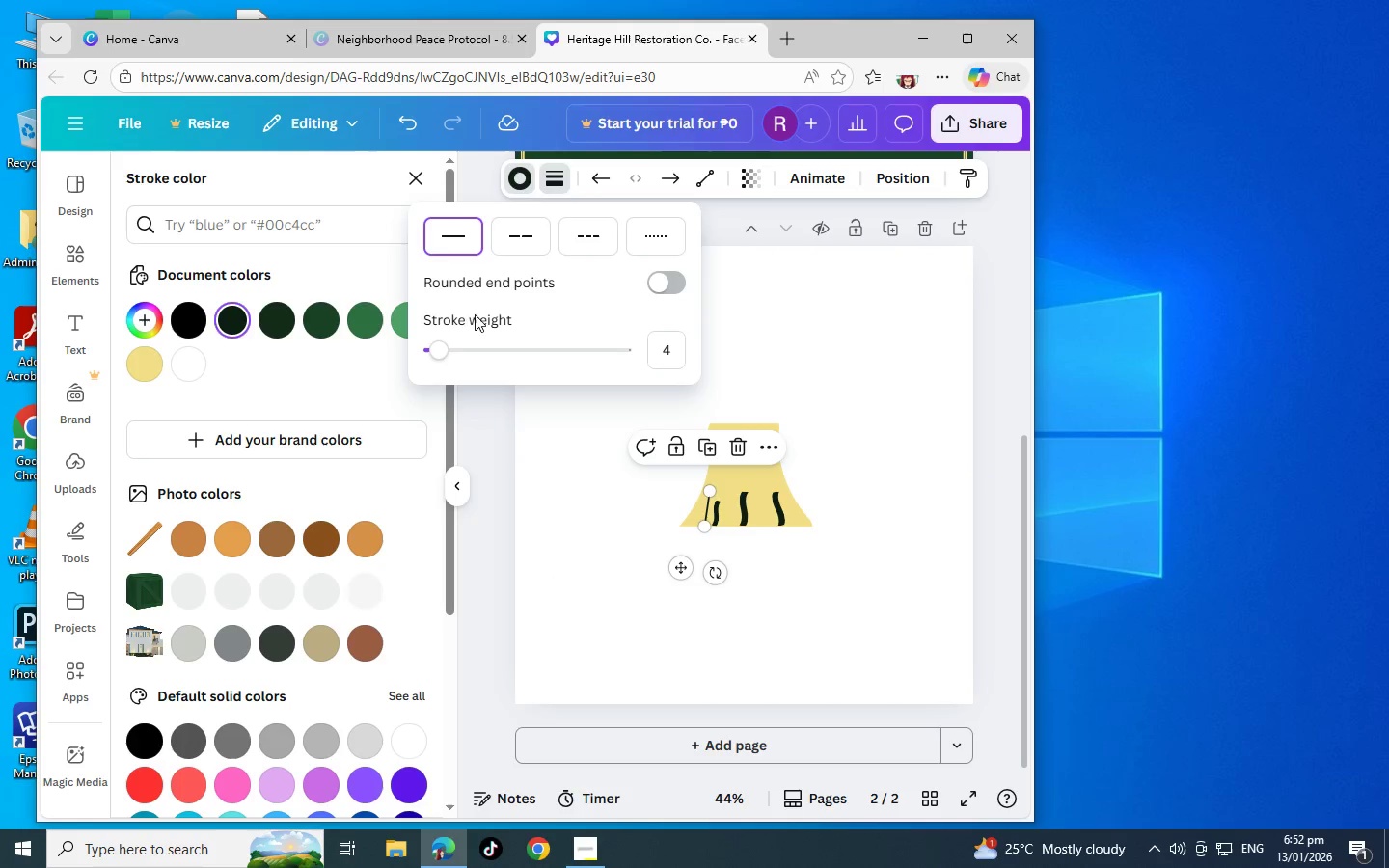 
left_click_drag(start_coordinate=[440, 346], to_coordinate=[454, 347])
 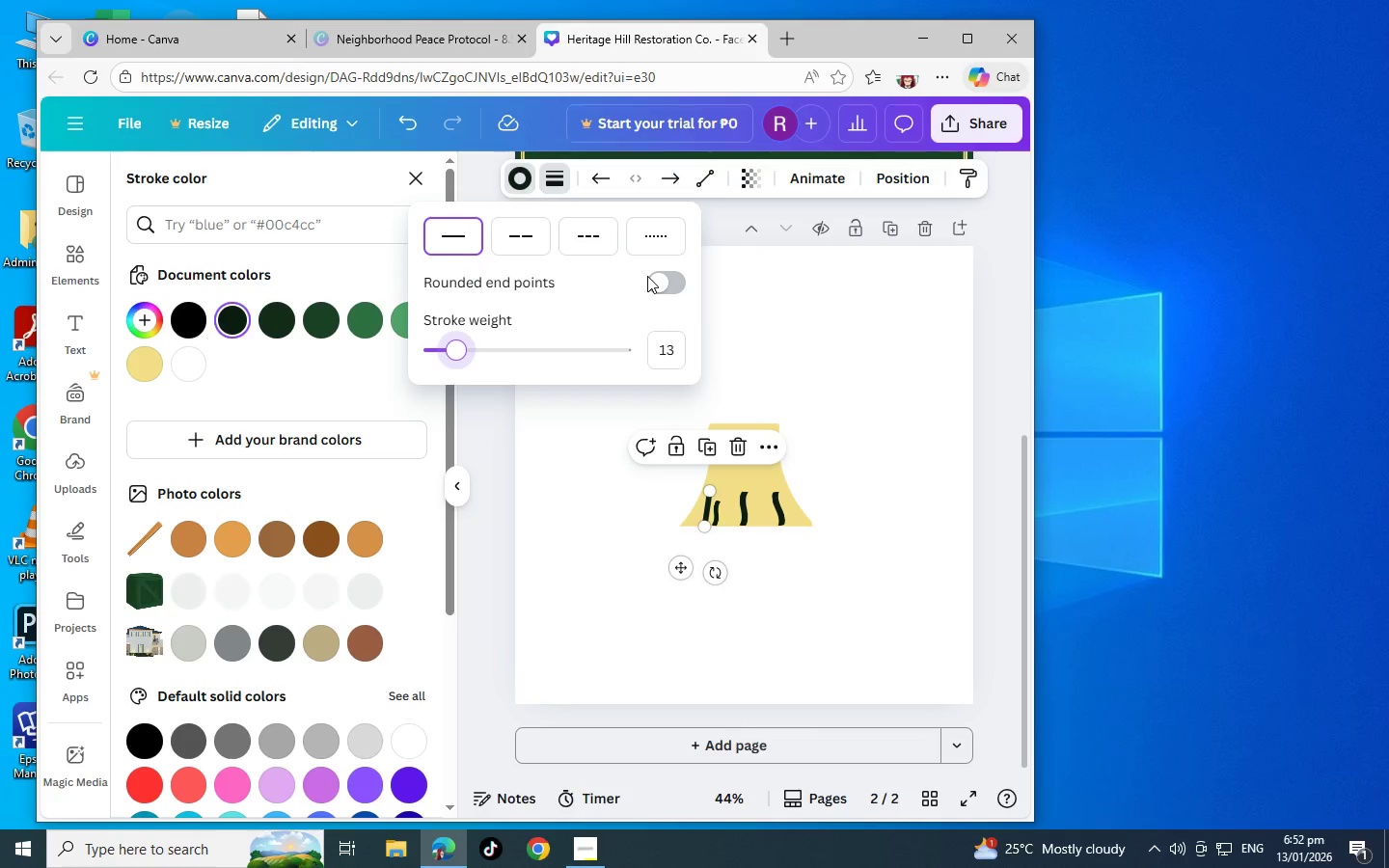 
left_click([656, 278])
 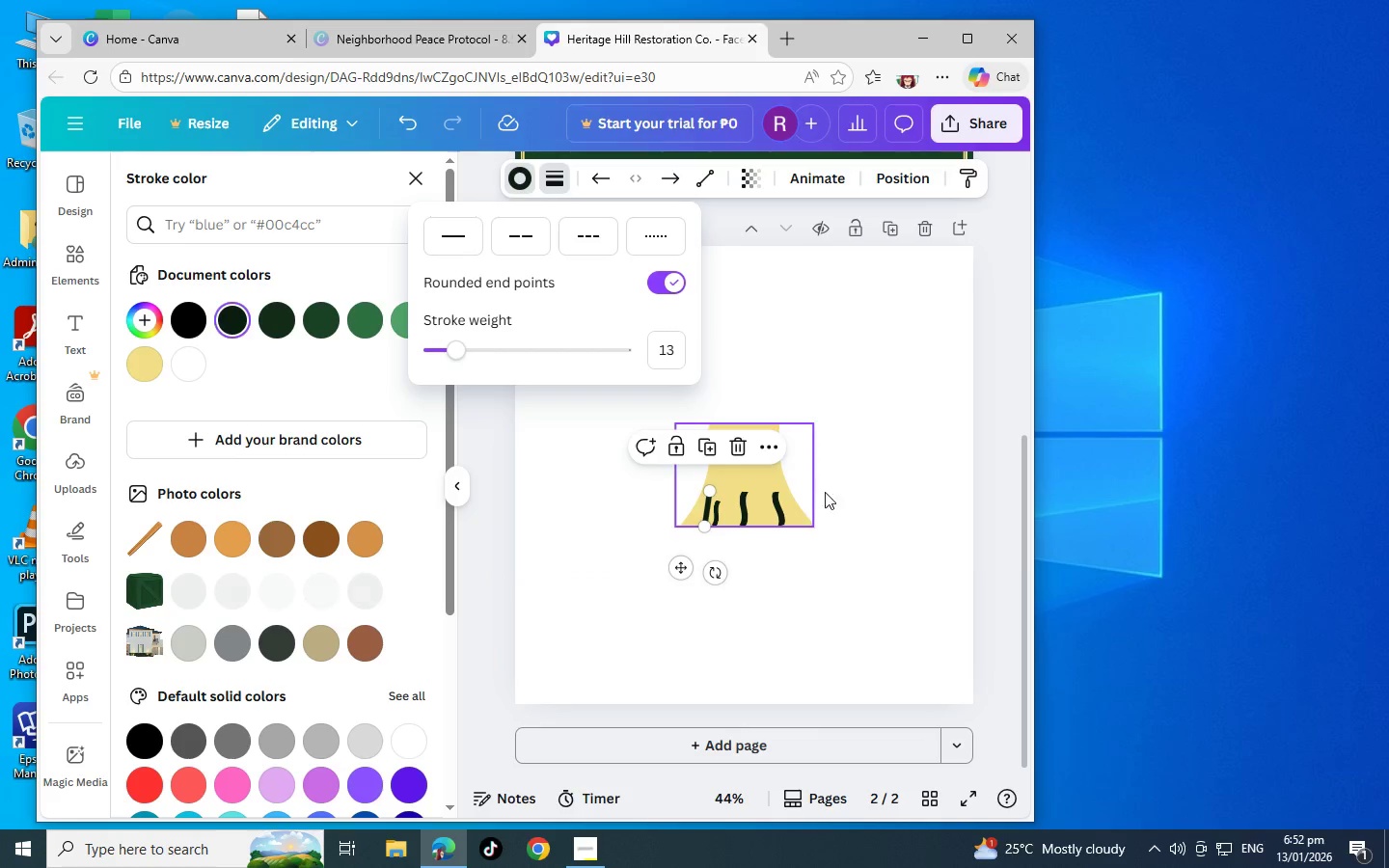 
key(Control+C)
 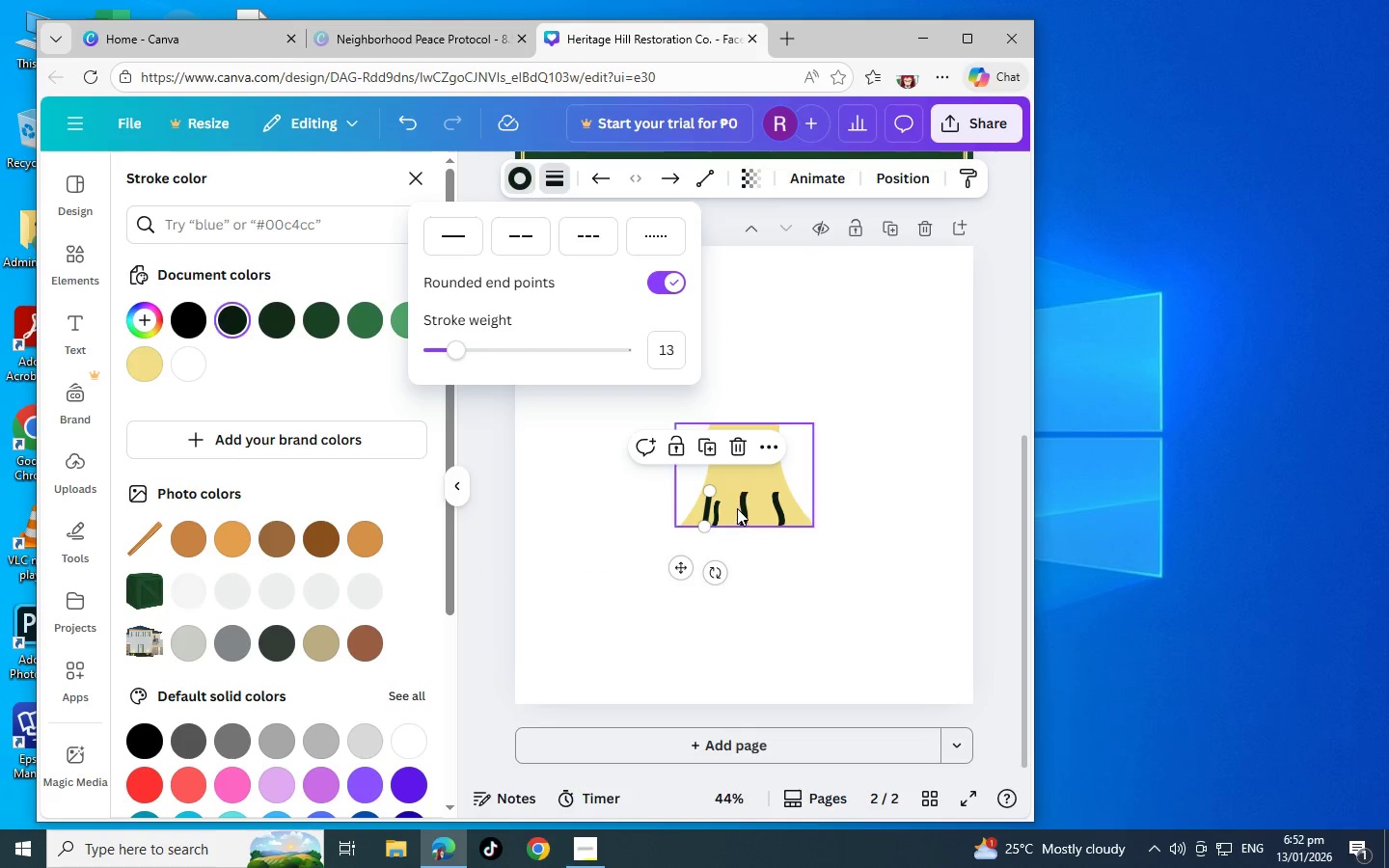 
key(Control+V)
 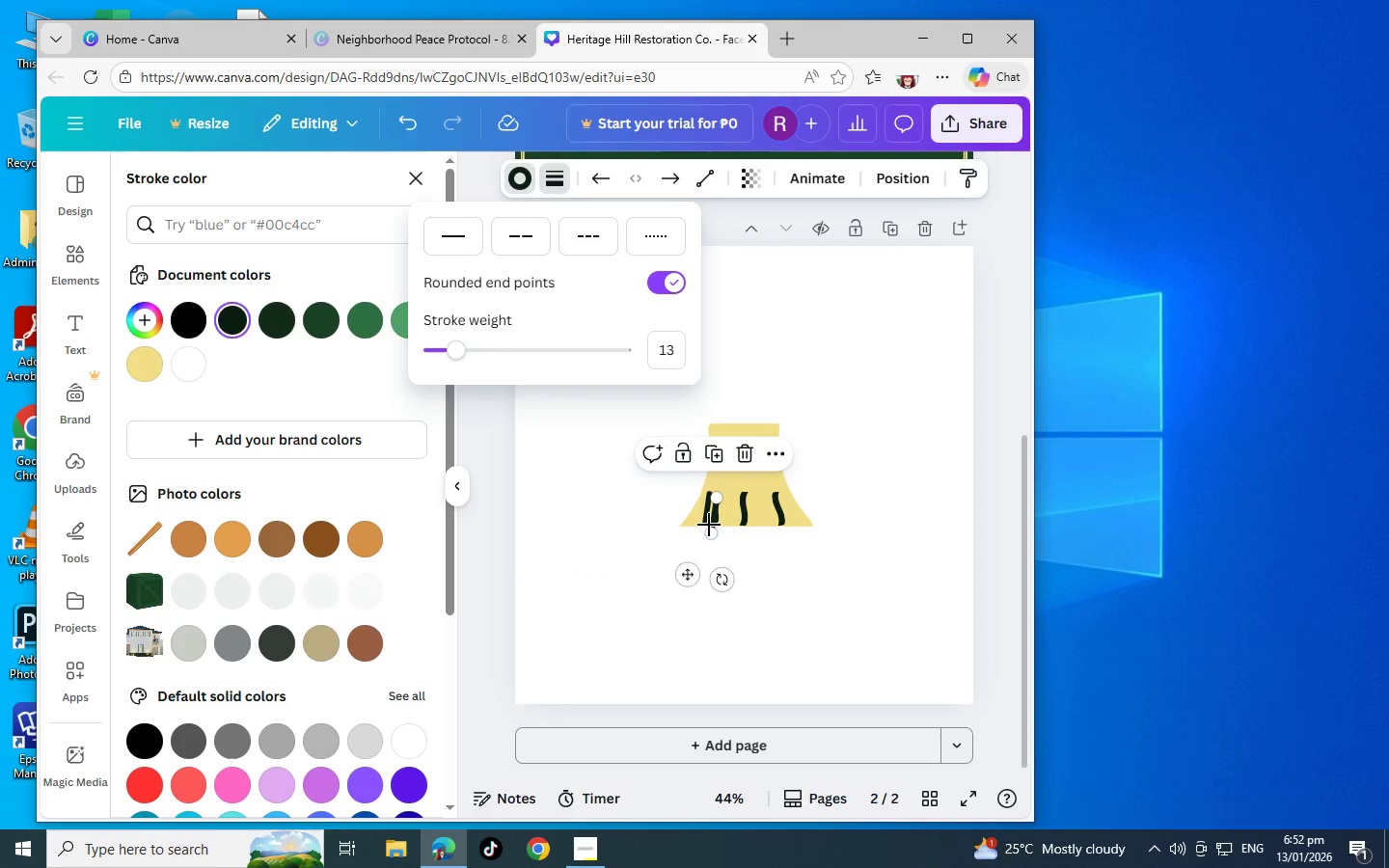 
left_click_drag(start_coordinate=[710, 526], to_coordinate=[727, 526])
 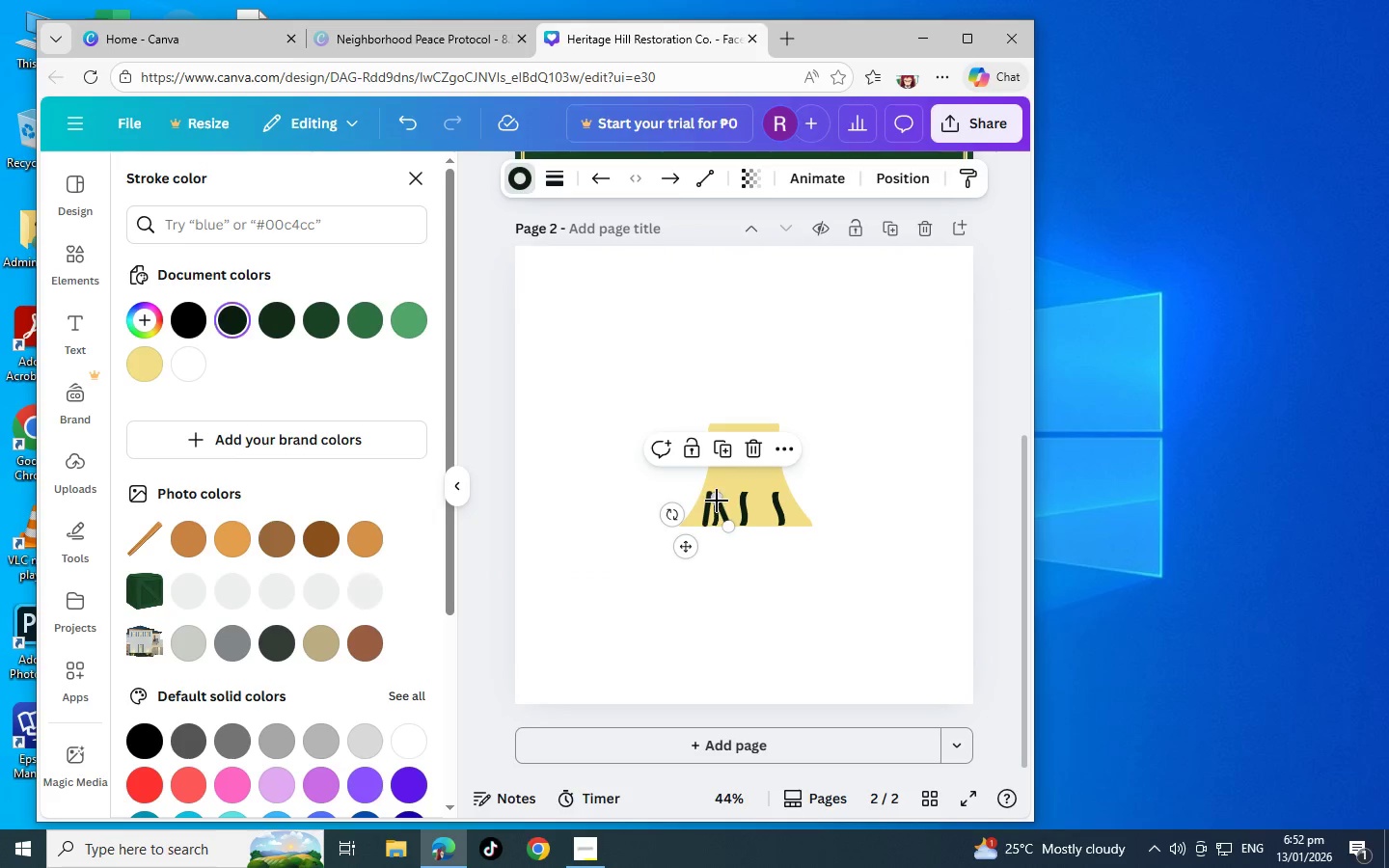 
left_click_drag(start_coordinate=[717, 498], to_coordinate=[728, 486])
 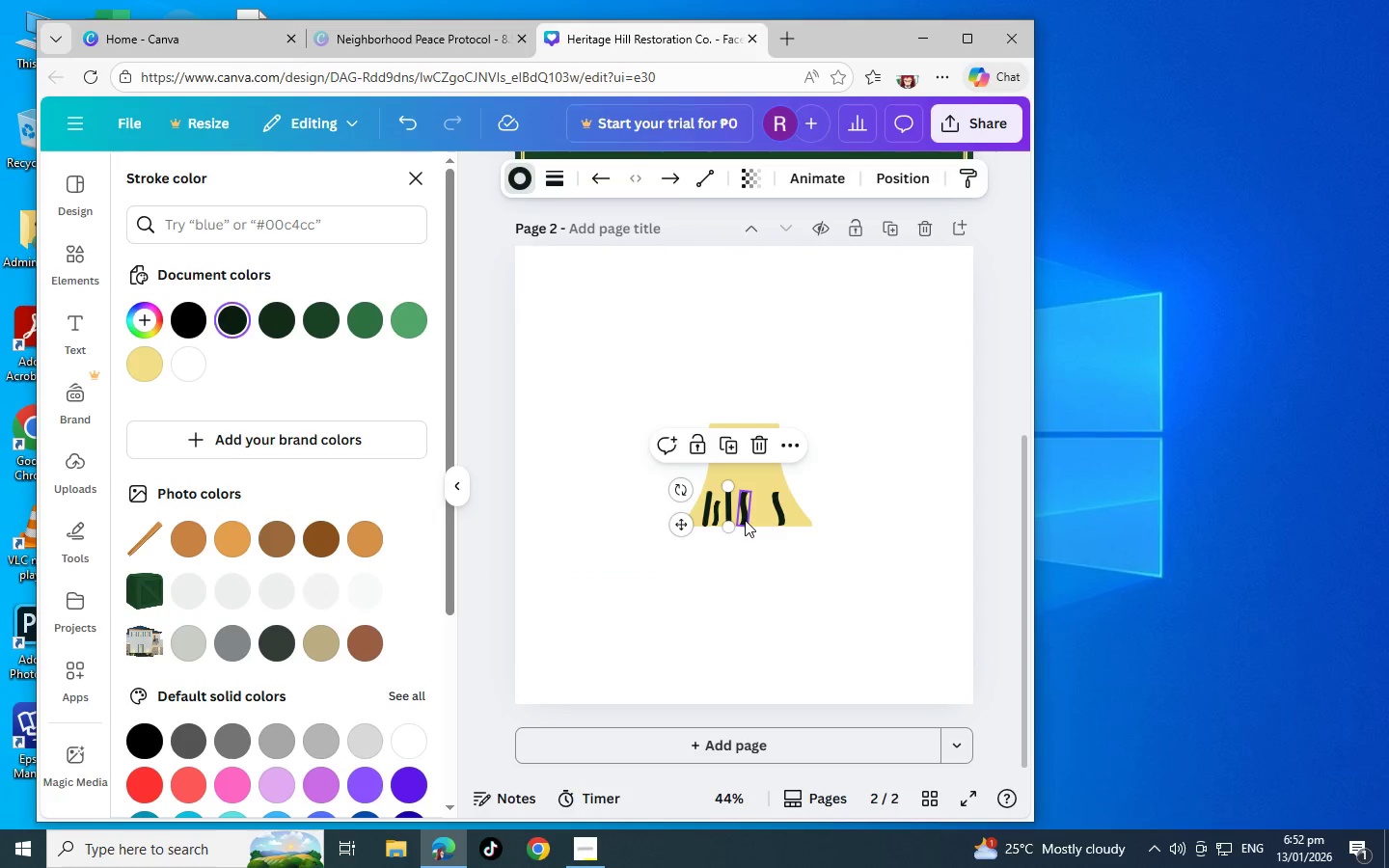 
hold_key(key=ControlLeft, duration=1.5)
 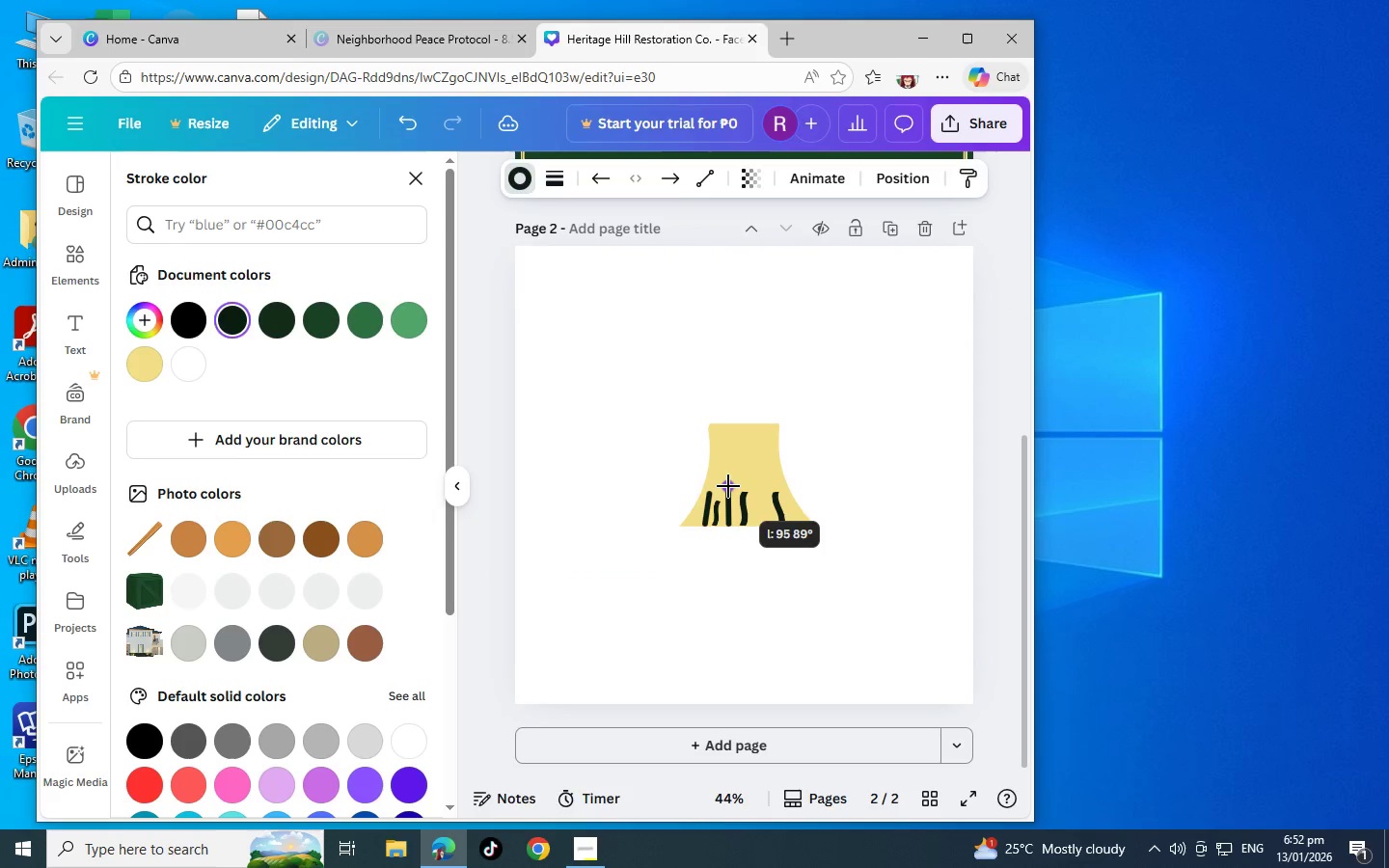 
hold_key(key=ControlLeft, duration=0.98)
 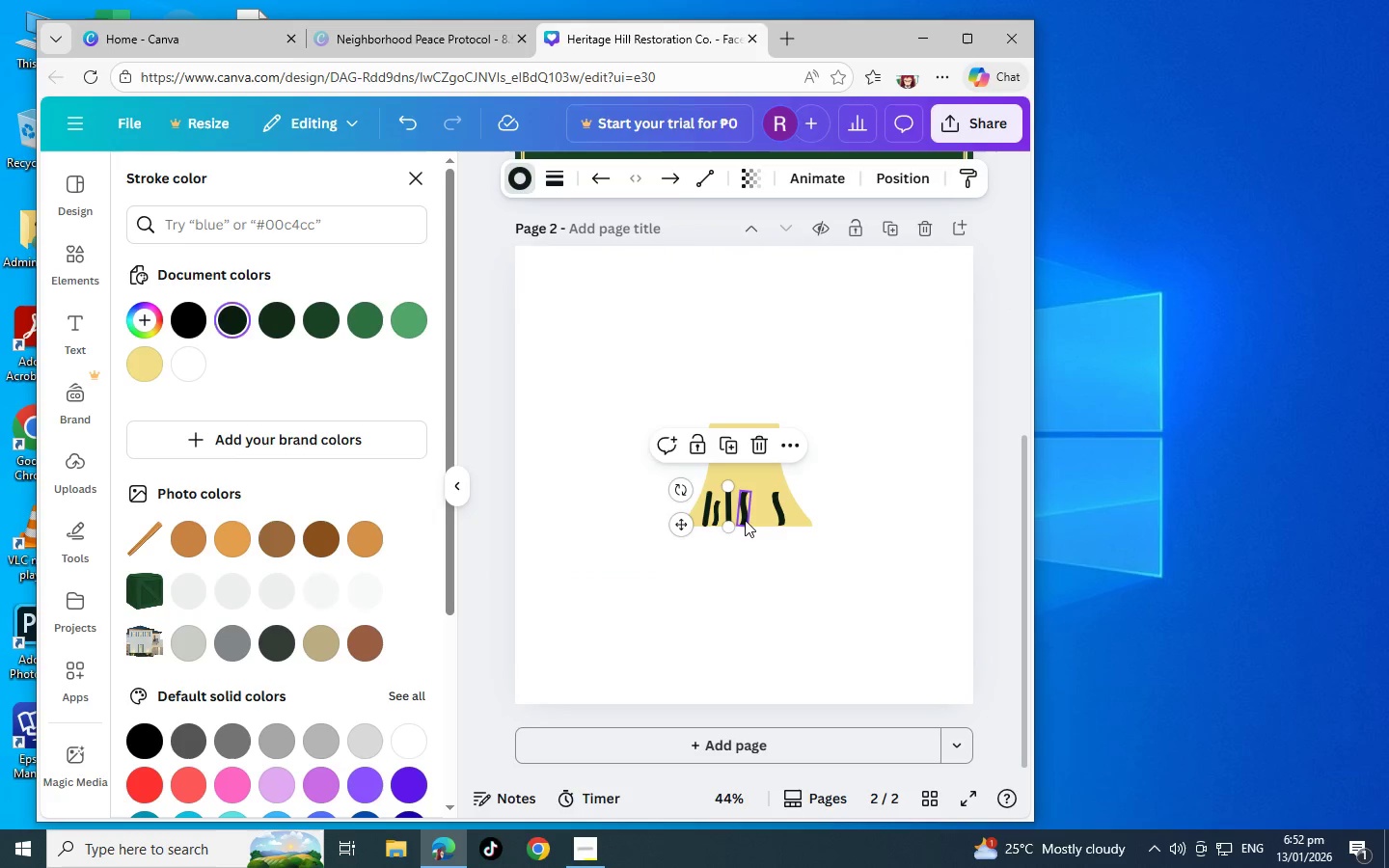 
key(Control+V)
 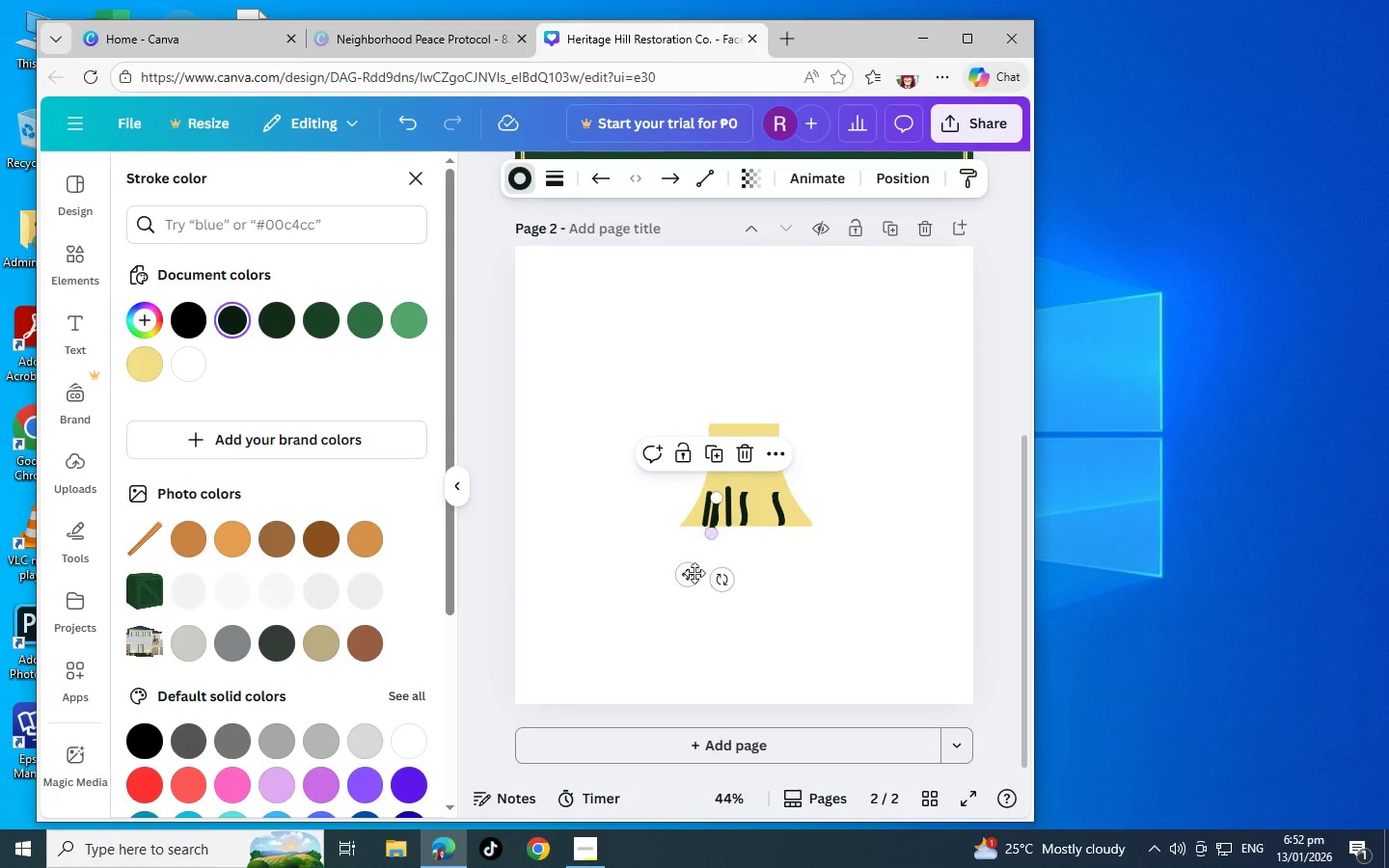 
left_click_drag(start_coordinate=[690, 576], to_coordinate=[740, 570])
 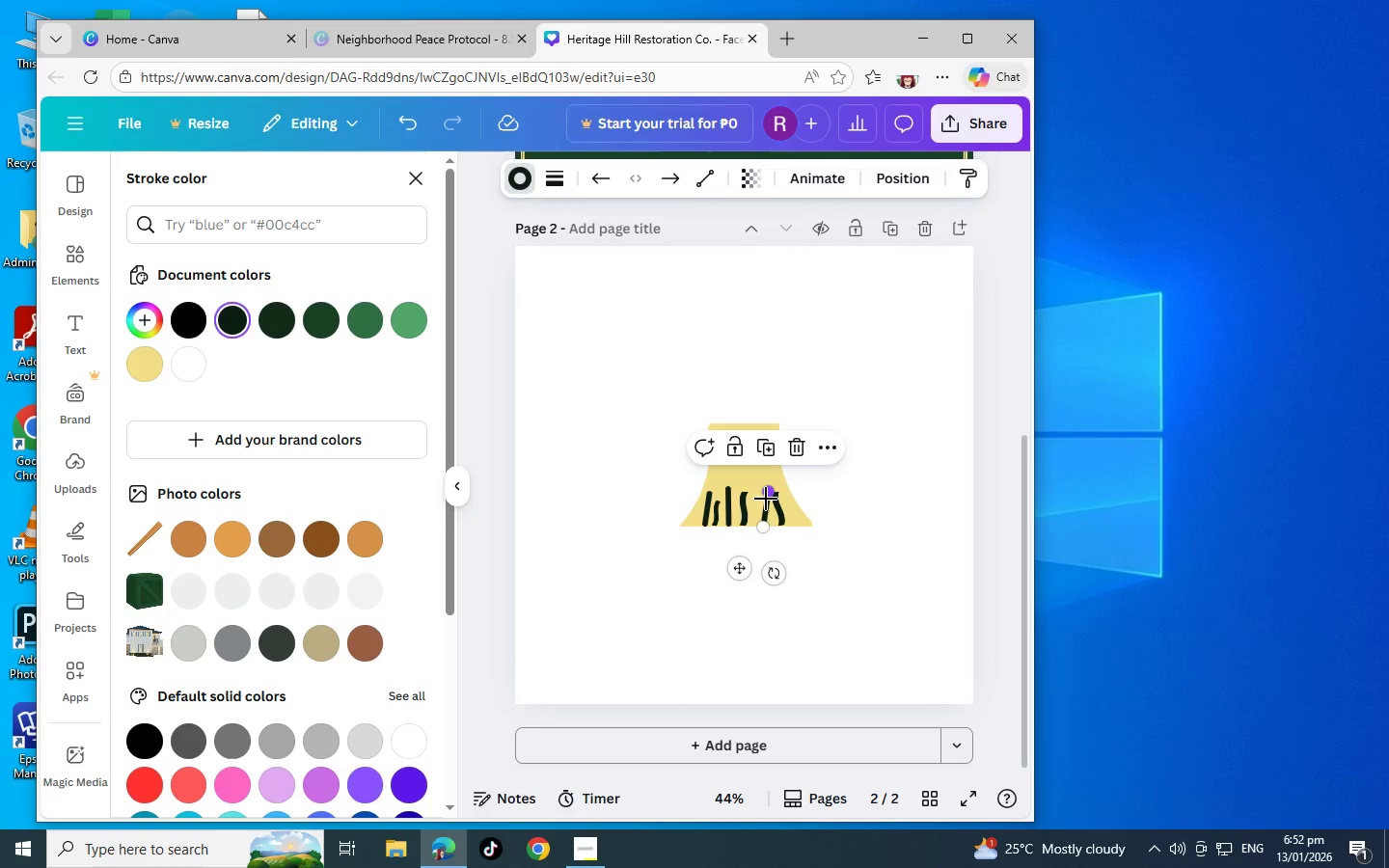 
hold_key(key=ControlLeft, duration=1.5)
 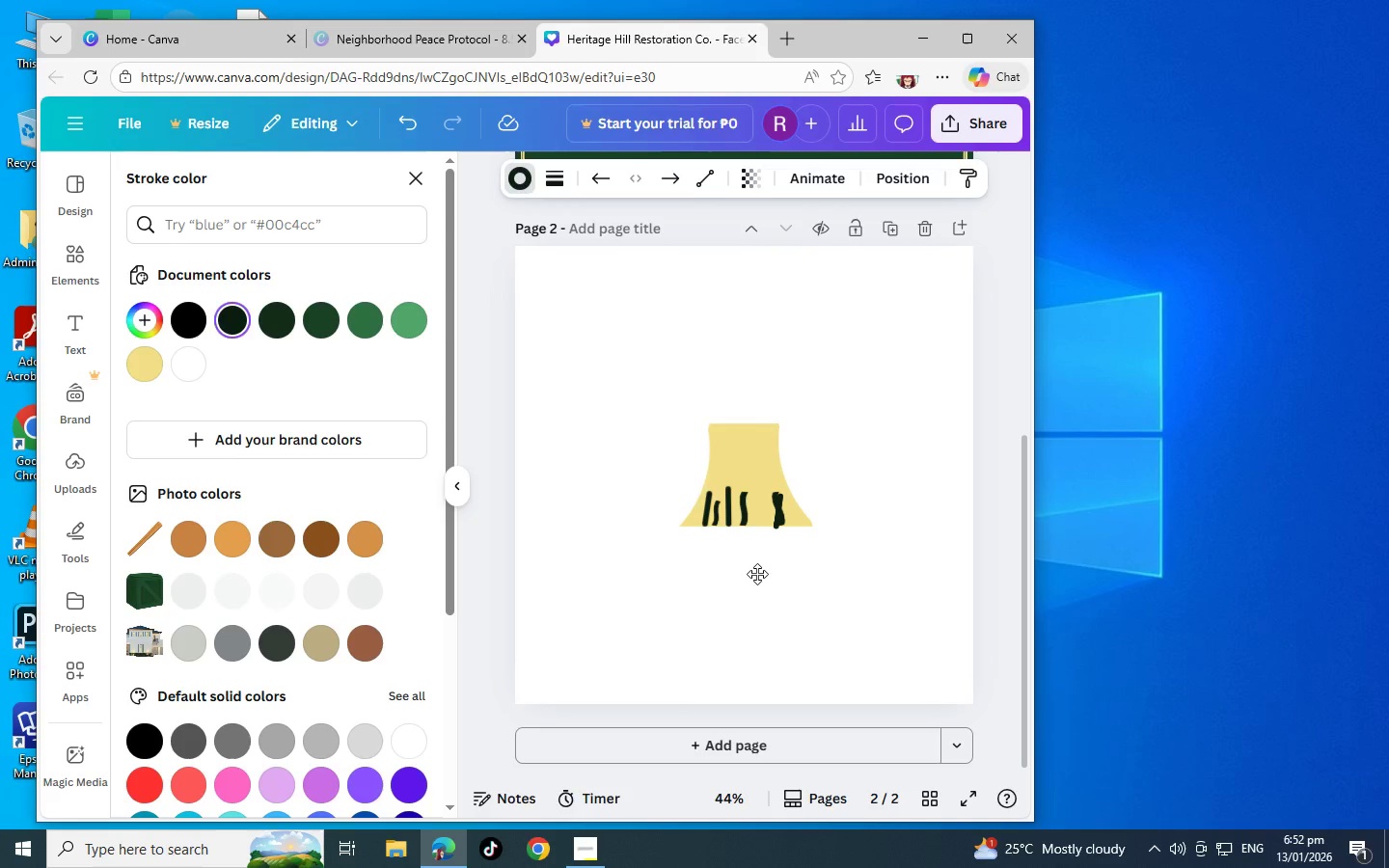 
hold_key(key=ControlLeft, duration=1.51)
 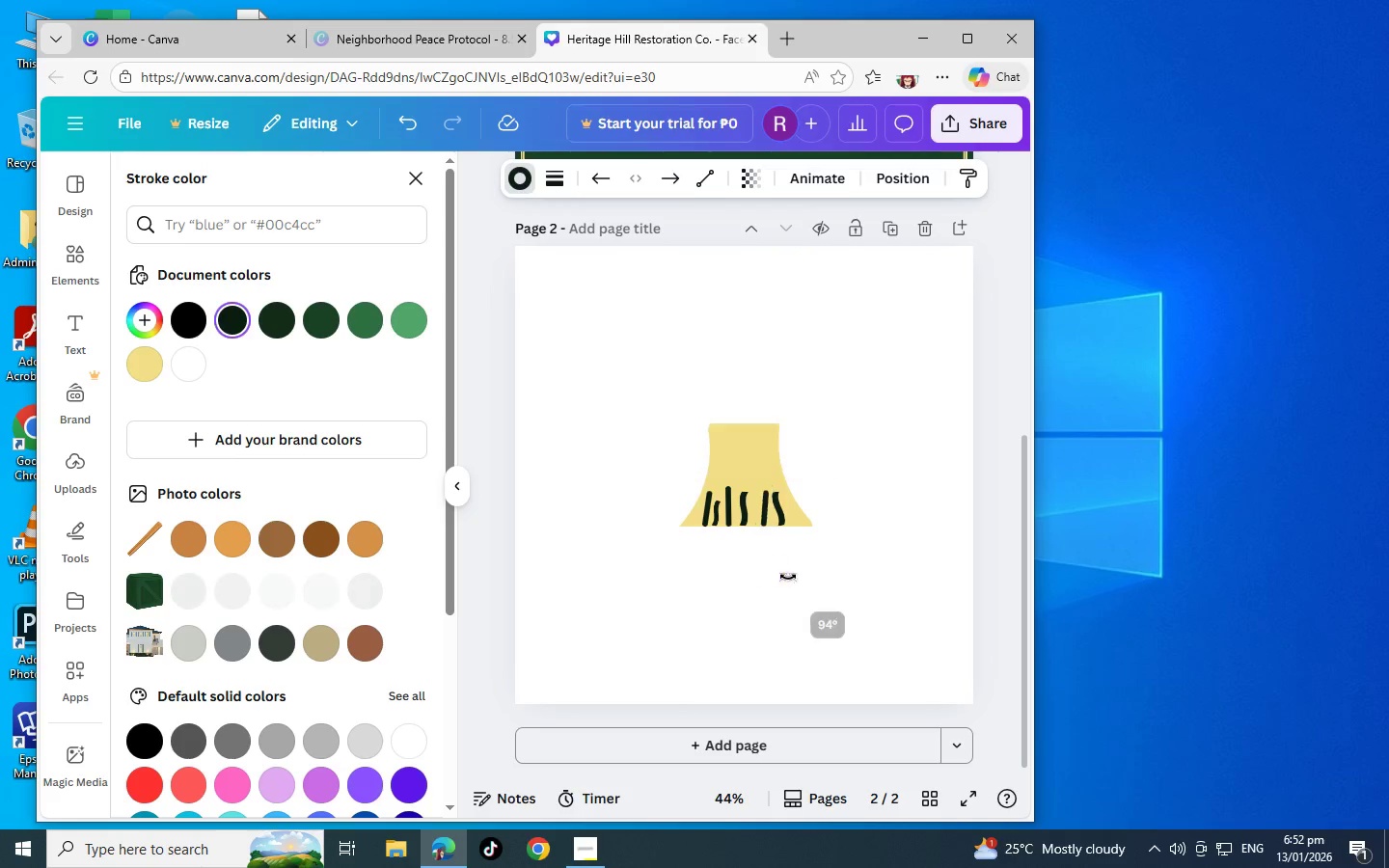 
hold_key(key=ControlLeft, duration=1.52)
left_click_drag(start_coordinate=[775, 577], to_coordinate=[792, 576])
 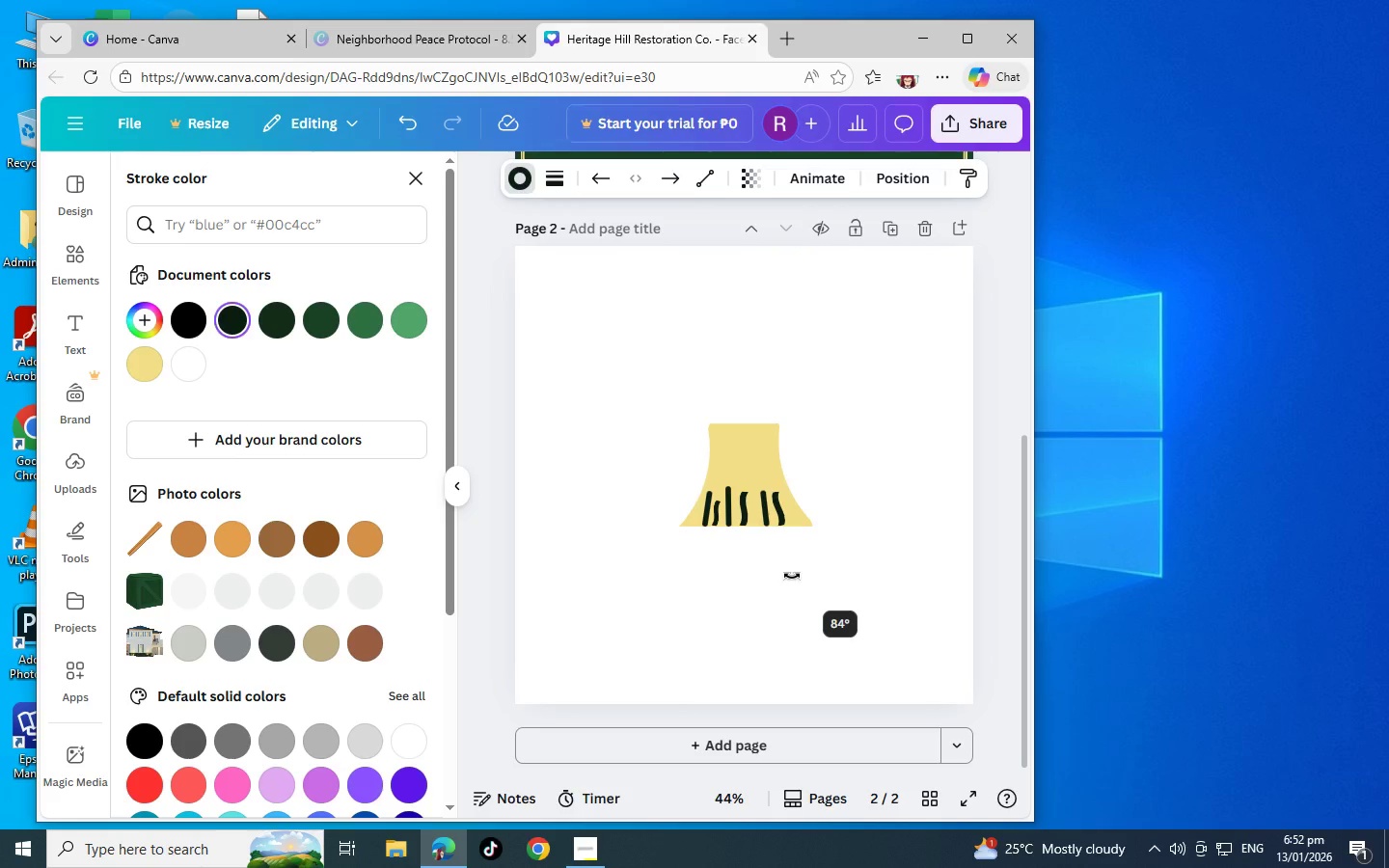 
hold_key(key=ControlLeft, duration=1.52)
left_click_drag(start_coordinate=[761, 487], to_coordinate=[760, 475])
 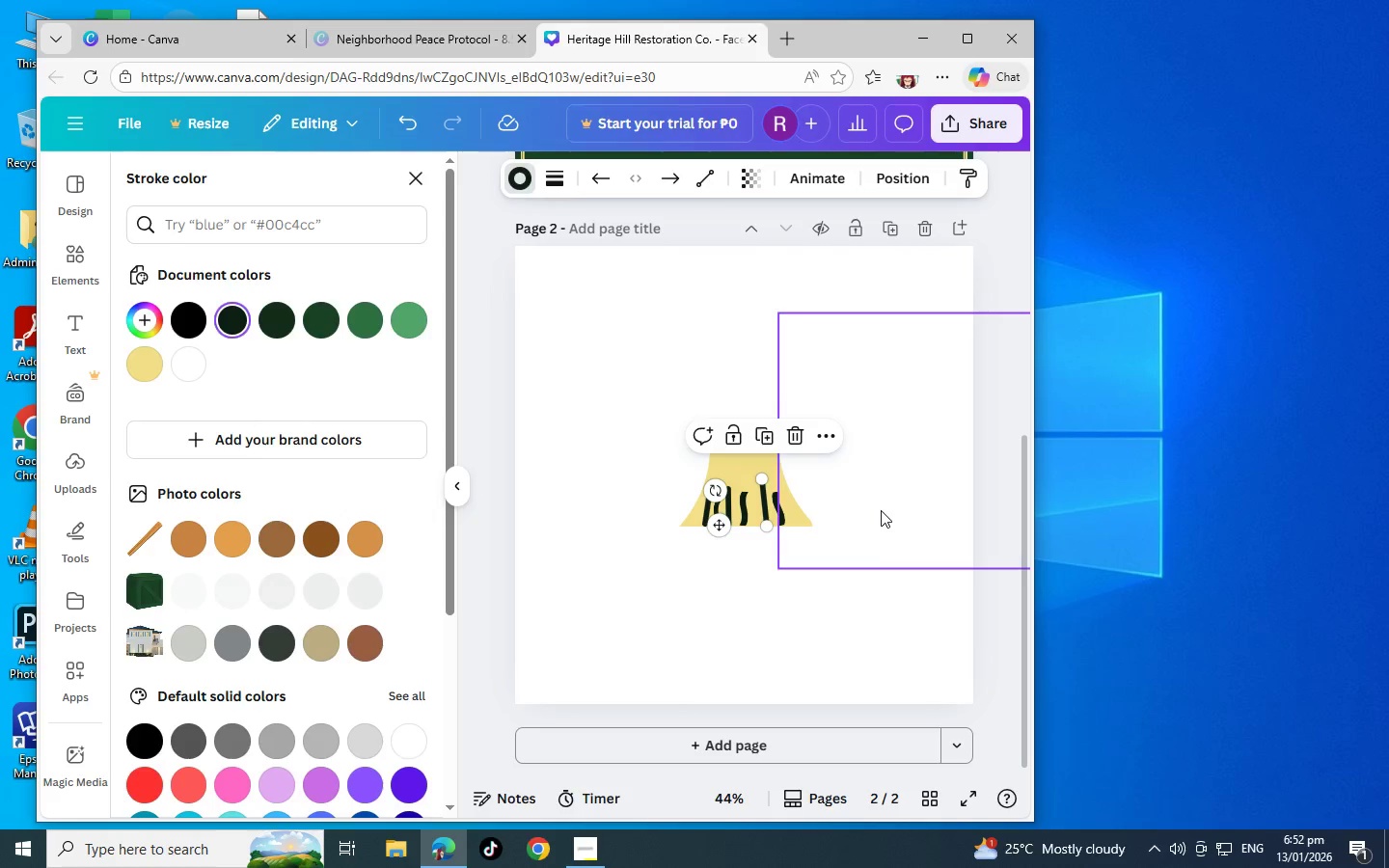 
hold_key(key=ControlLeft, duration=1.03)
 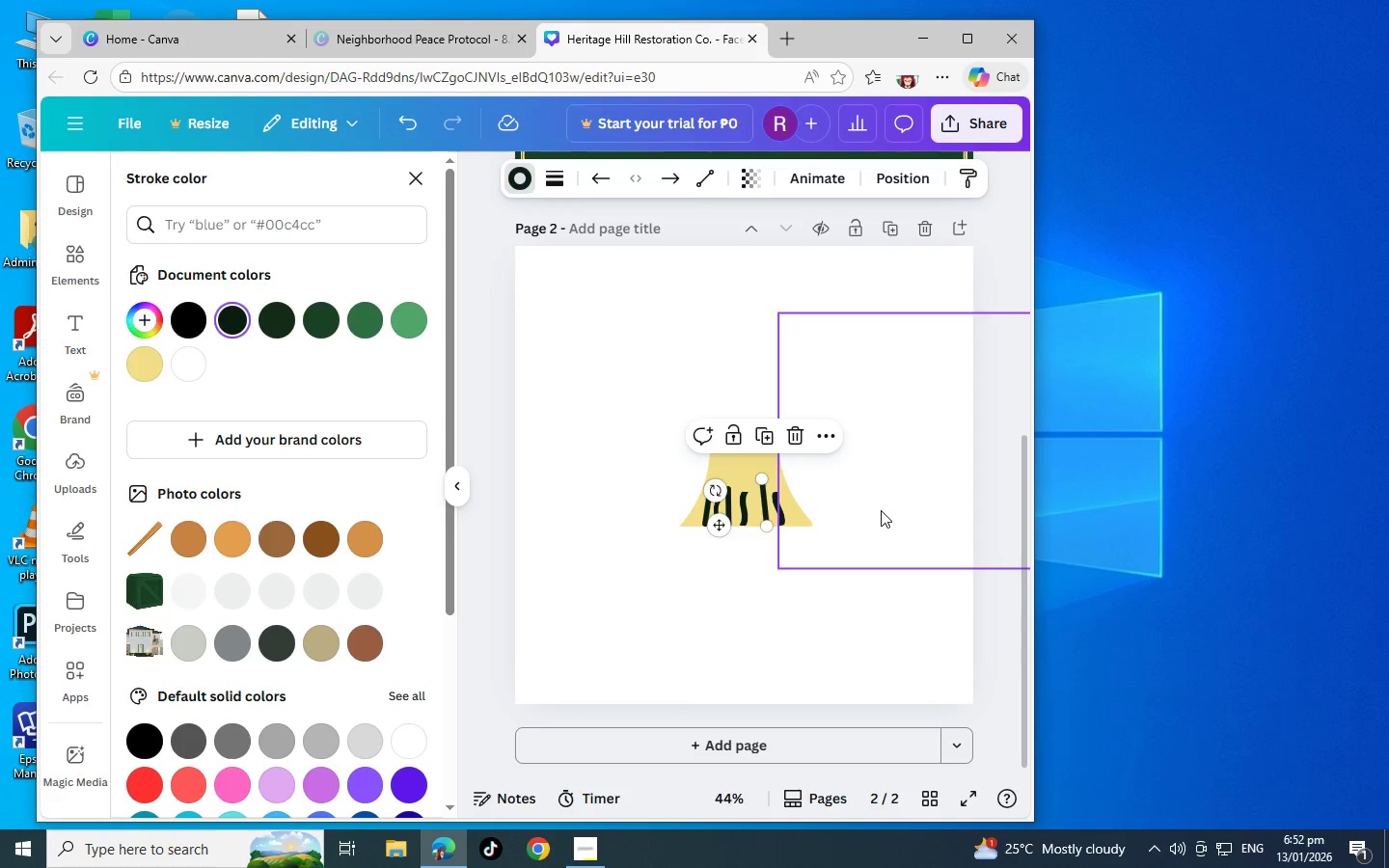 
left_click([881, 510])
 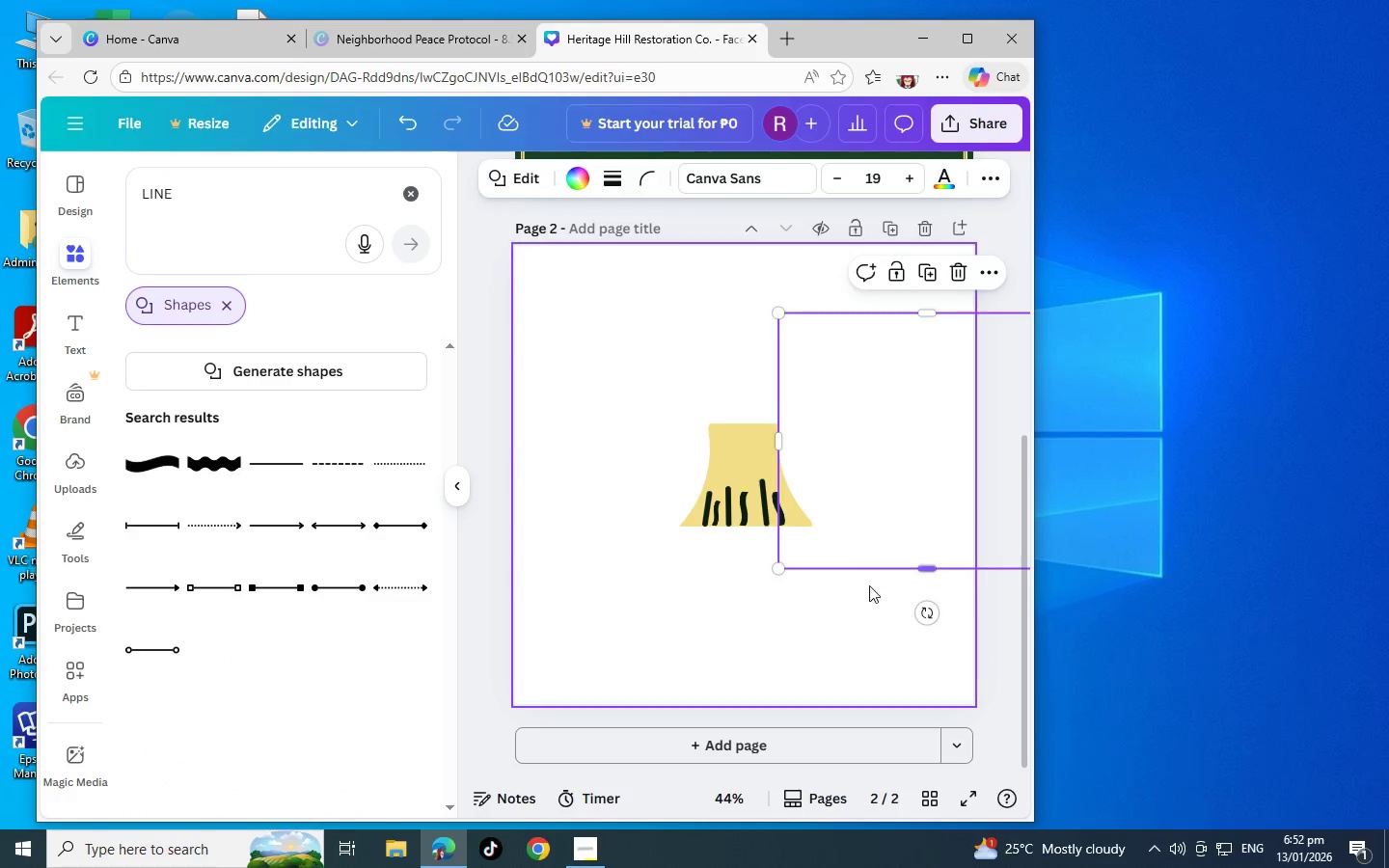 
left_click([868, 585])
 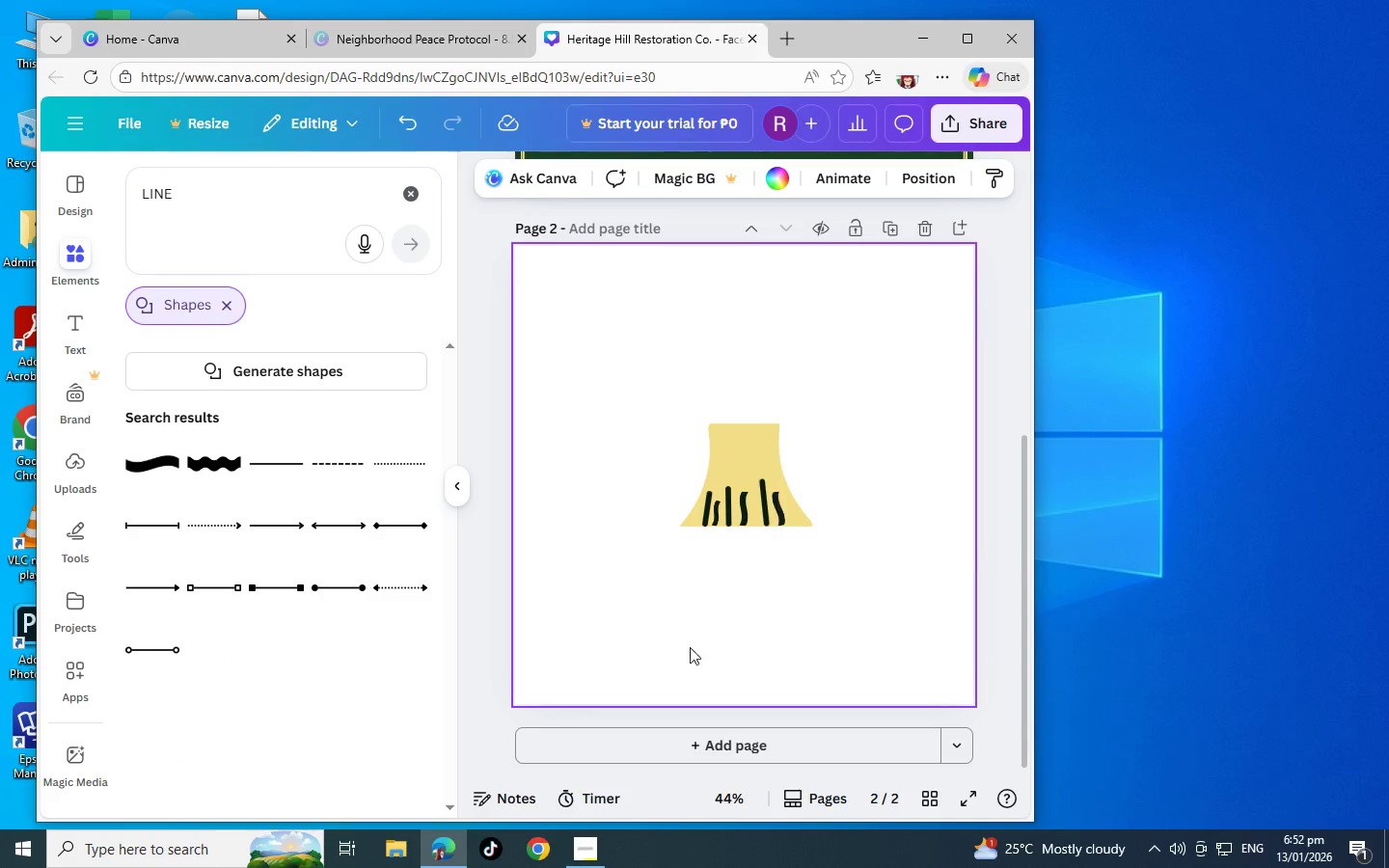 
left_click_drag(start_coordinate=[529, 649], to_coordinate=[852, 448])
 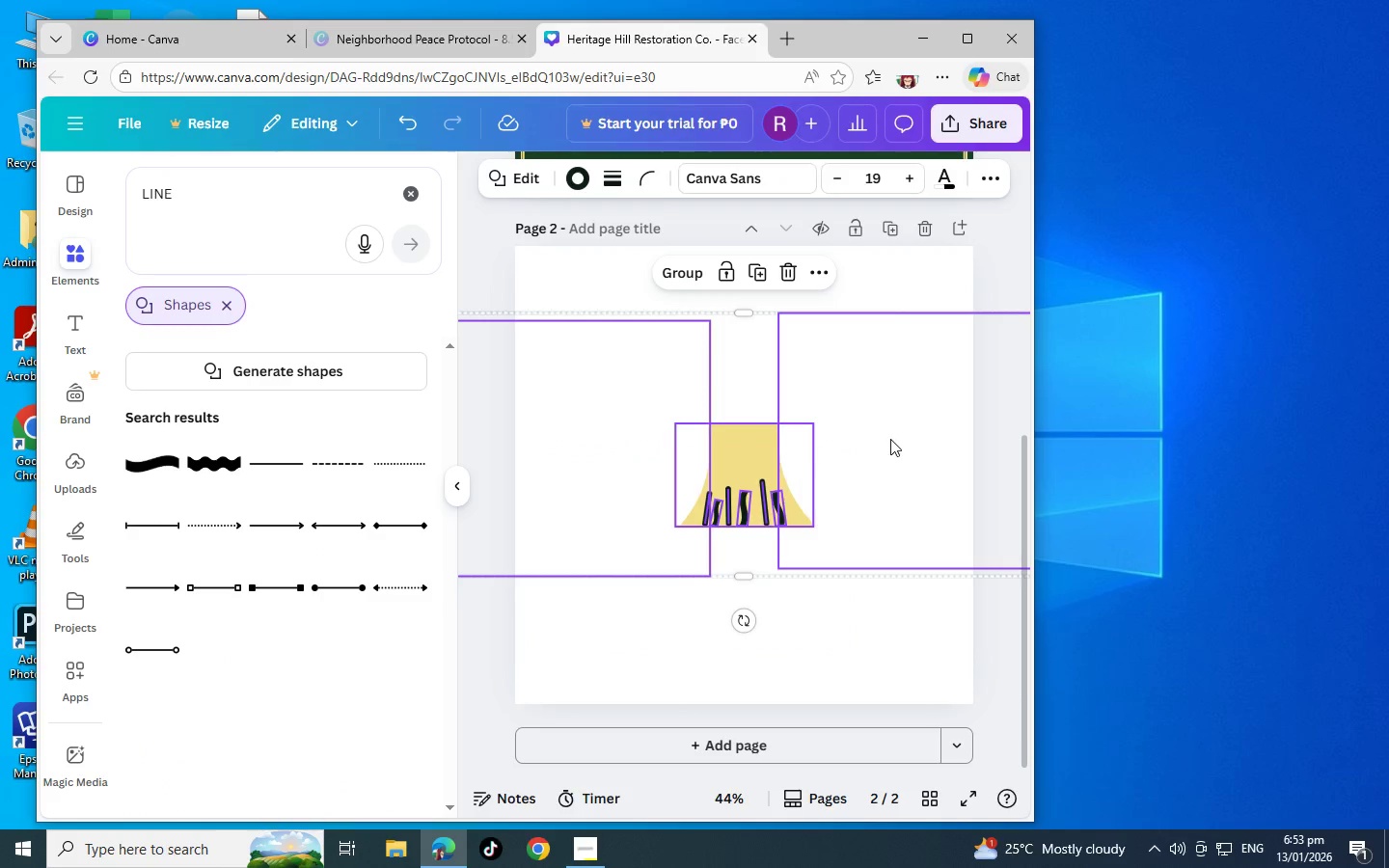 
left_click([890, 439])
 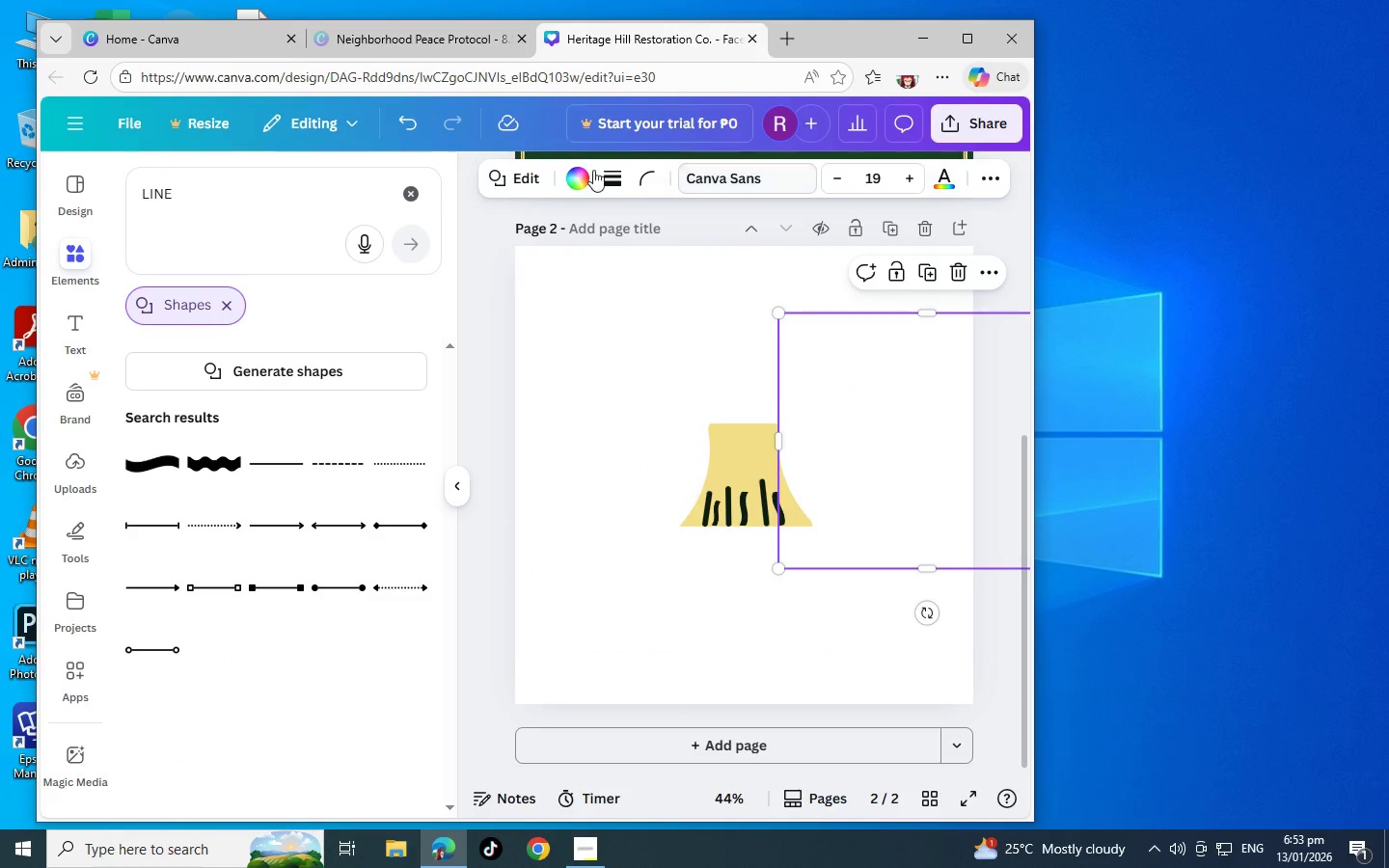 
left_click([577, 176])
 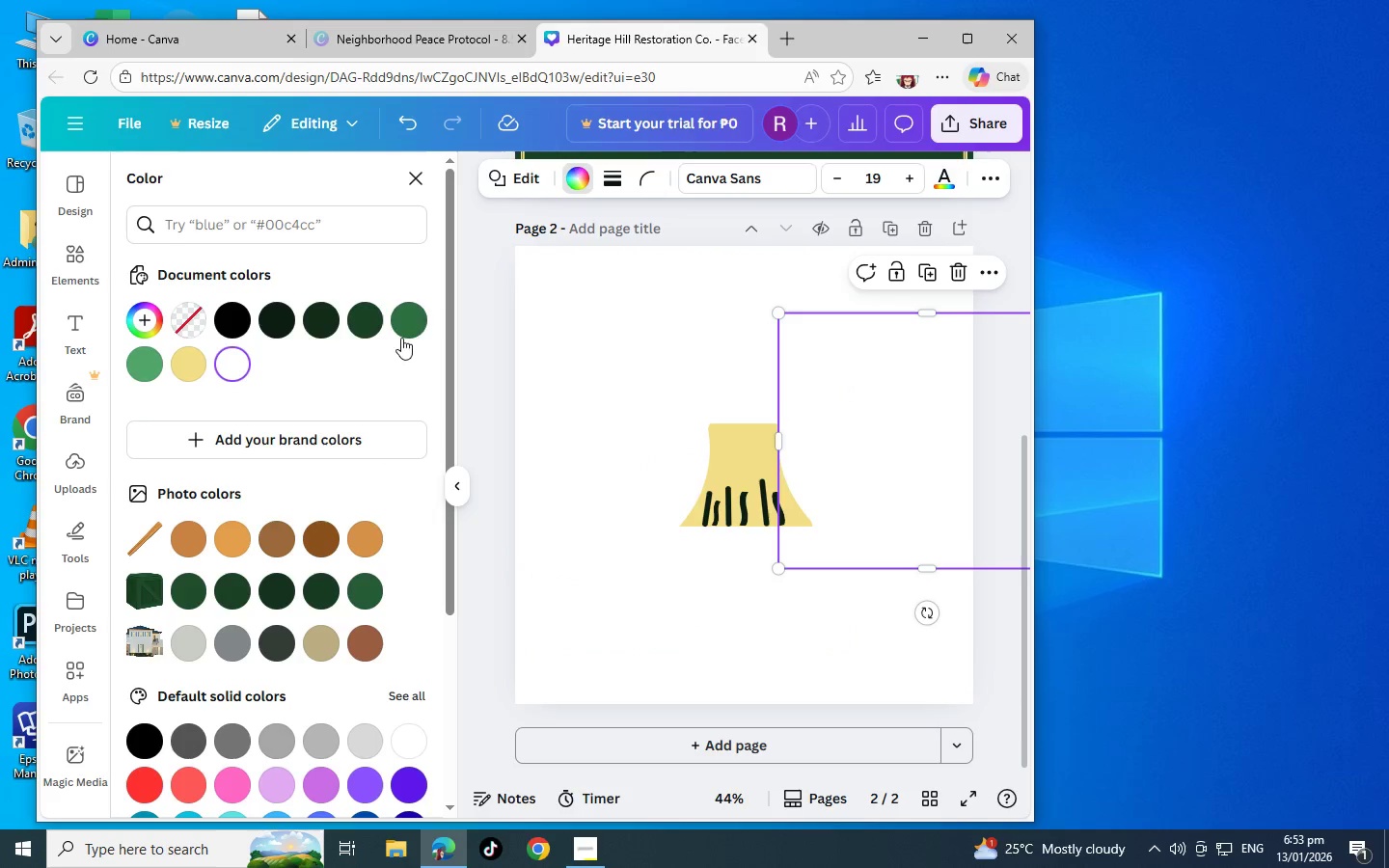 
left_click([276, 315])
 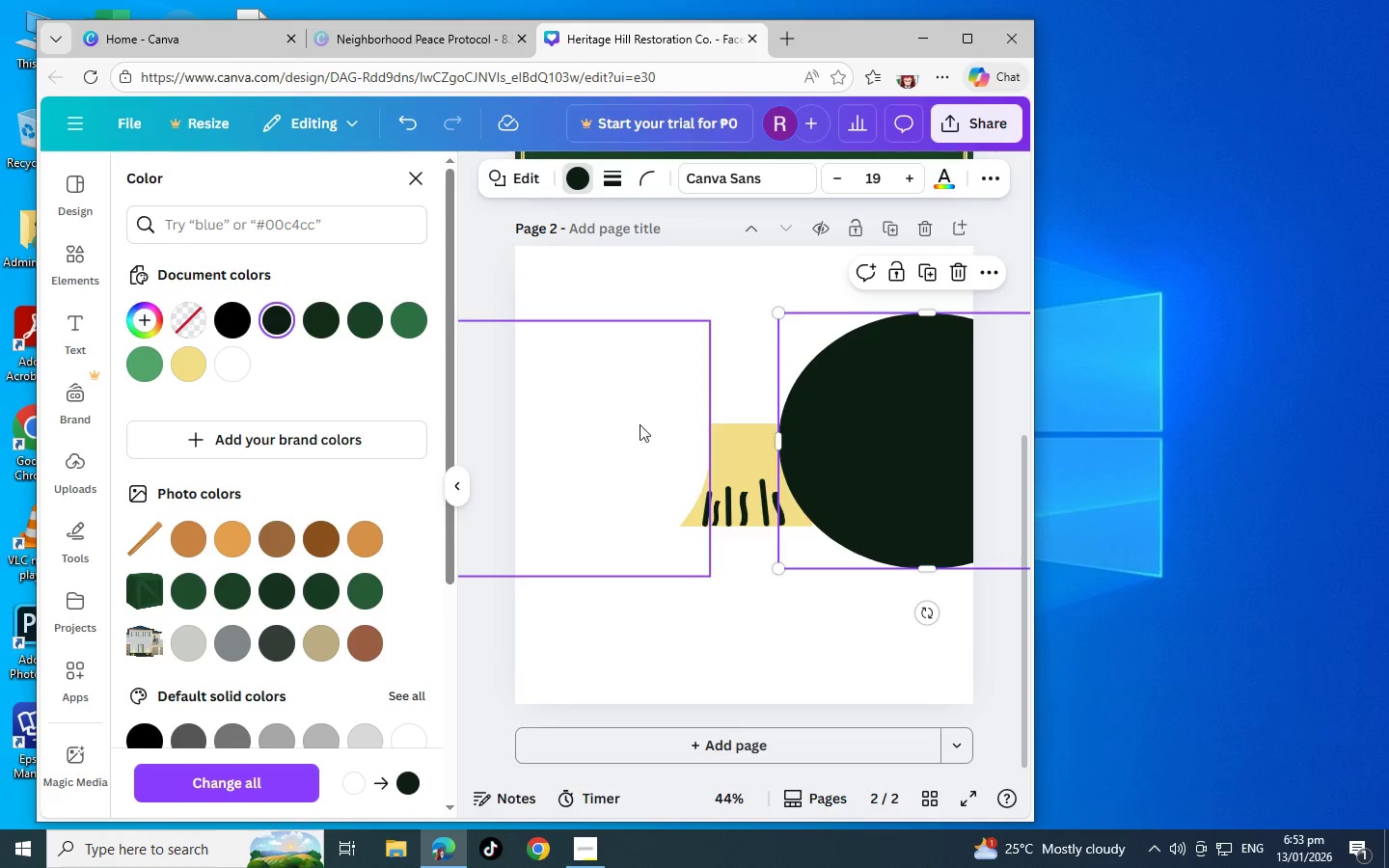 
left_click([629, 433])
 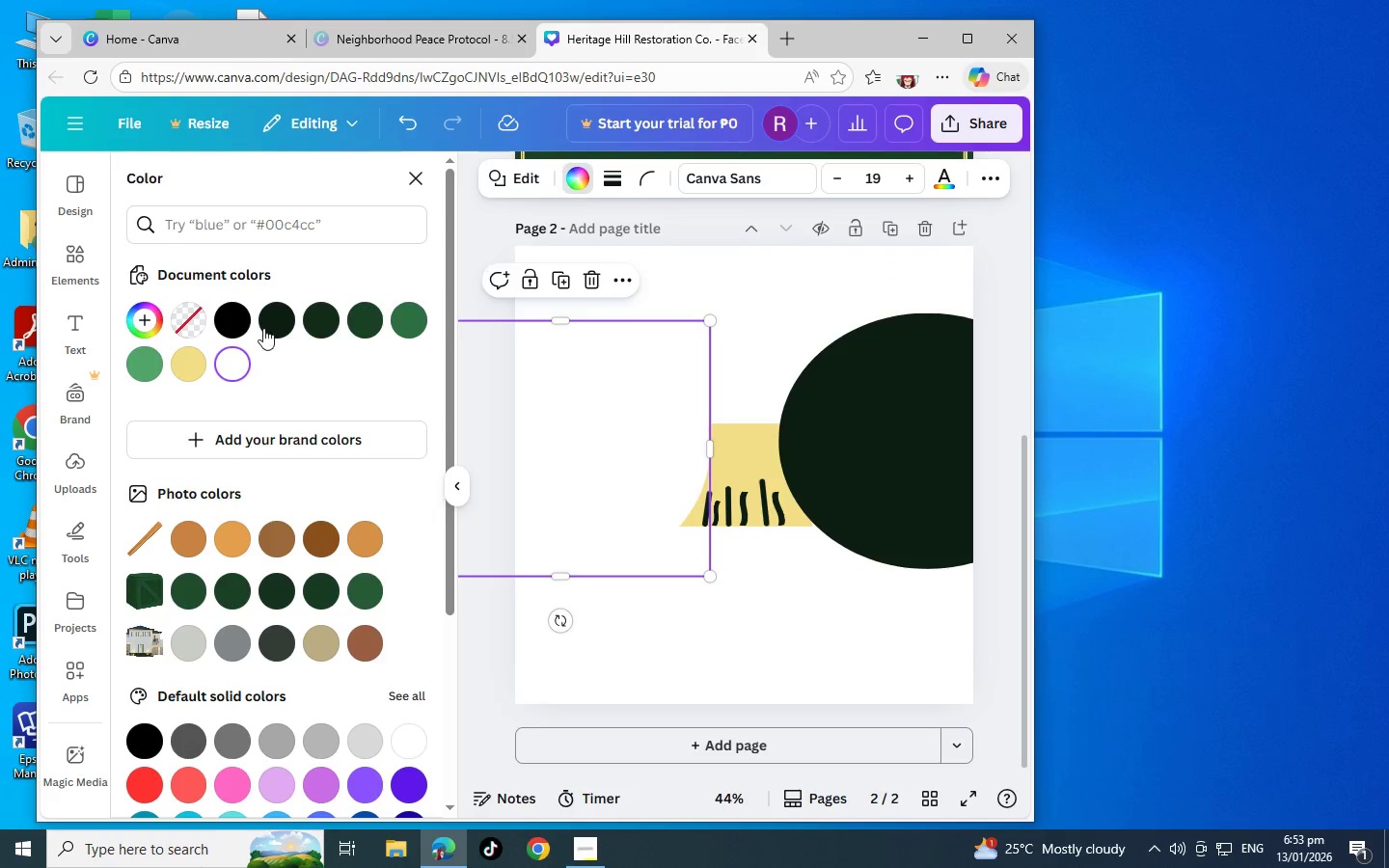 
left_click([275, 324])
 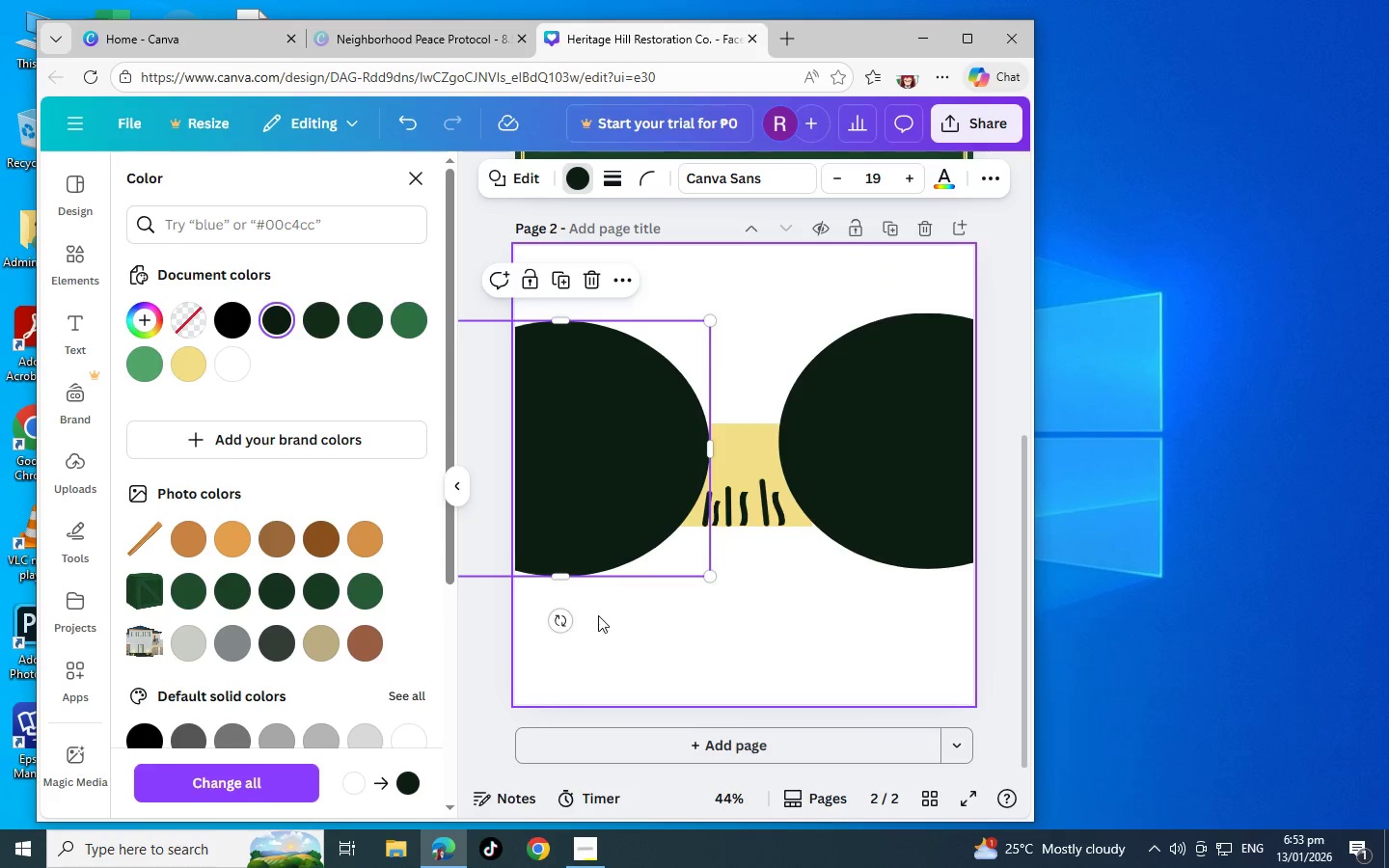 
left_click([599, 616])
 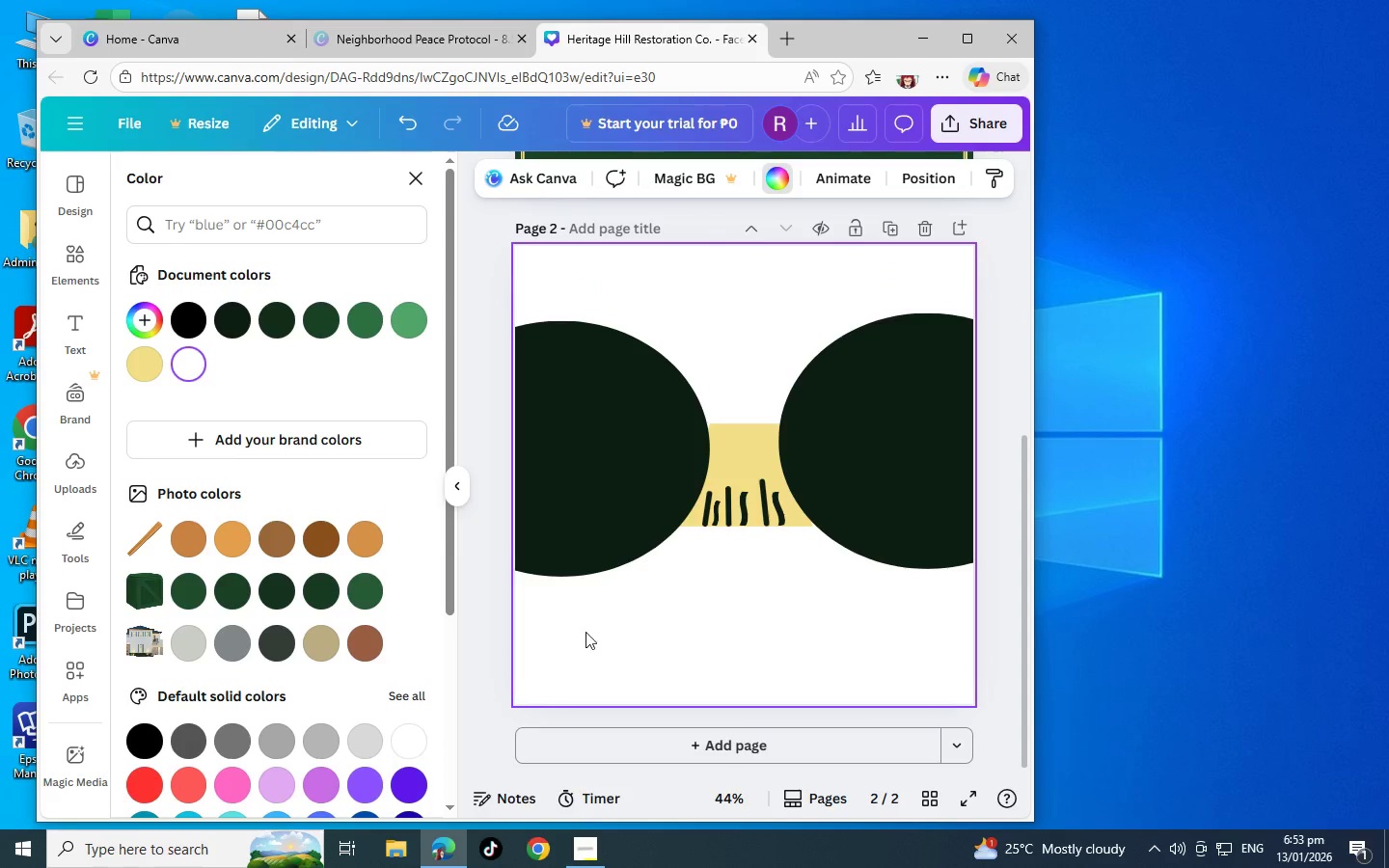 
left_click([576, 425])
 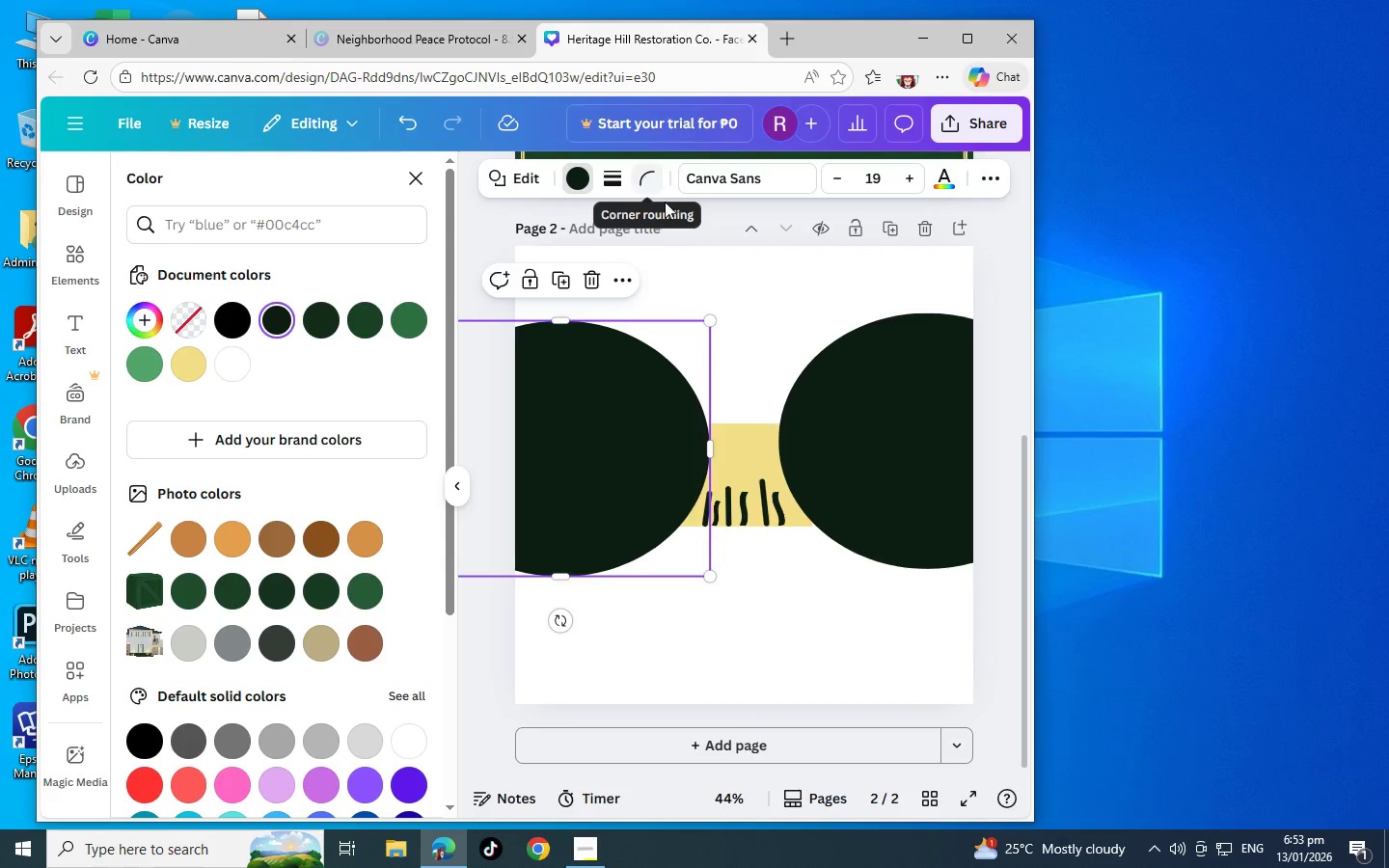 
left_click([647, 622])
 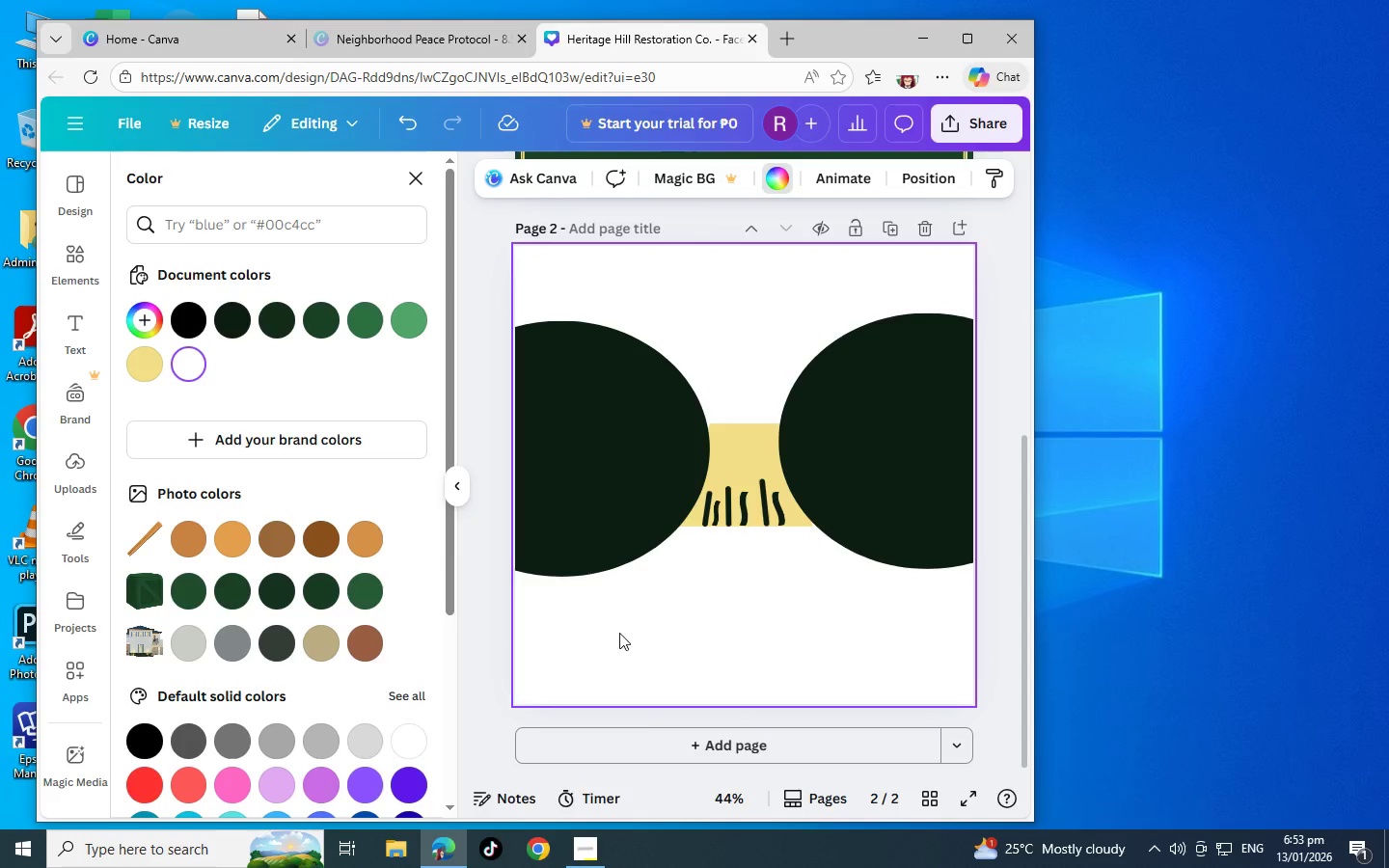 
left_click_drag(start_coordinate=[589, 635], to_coordinate=[907, 358])
 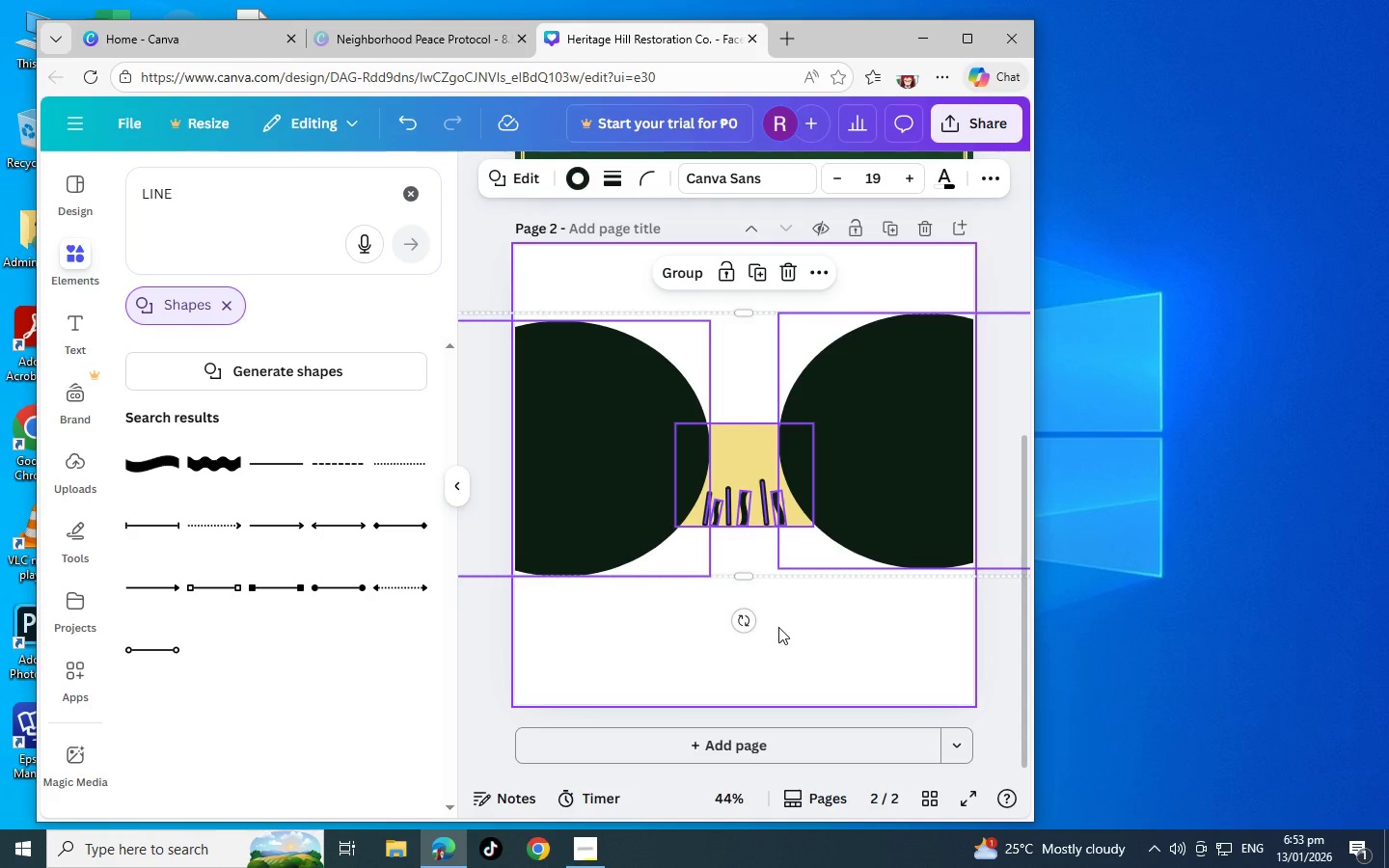 
left_click([778, 627])
 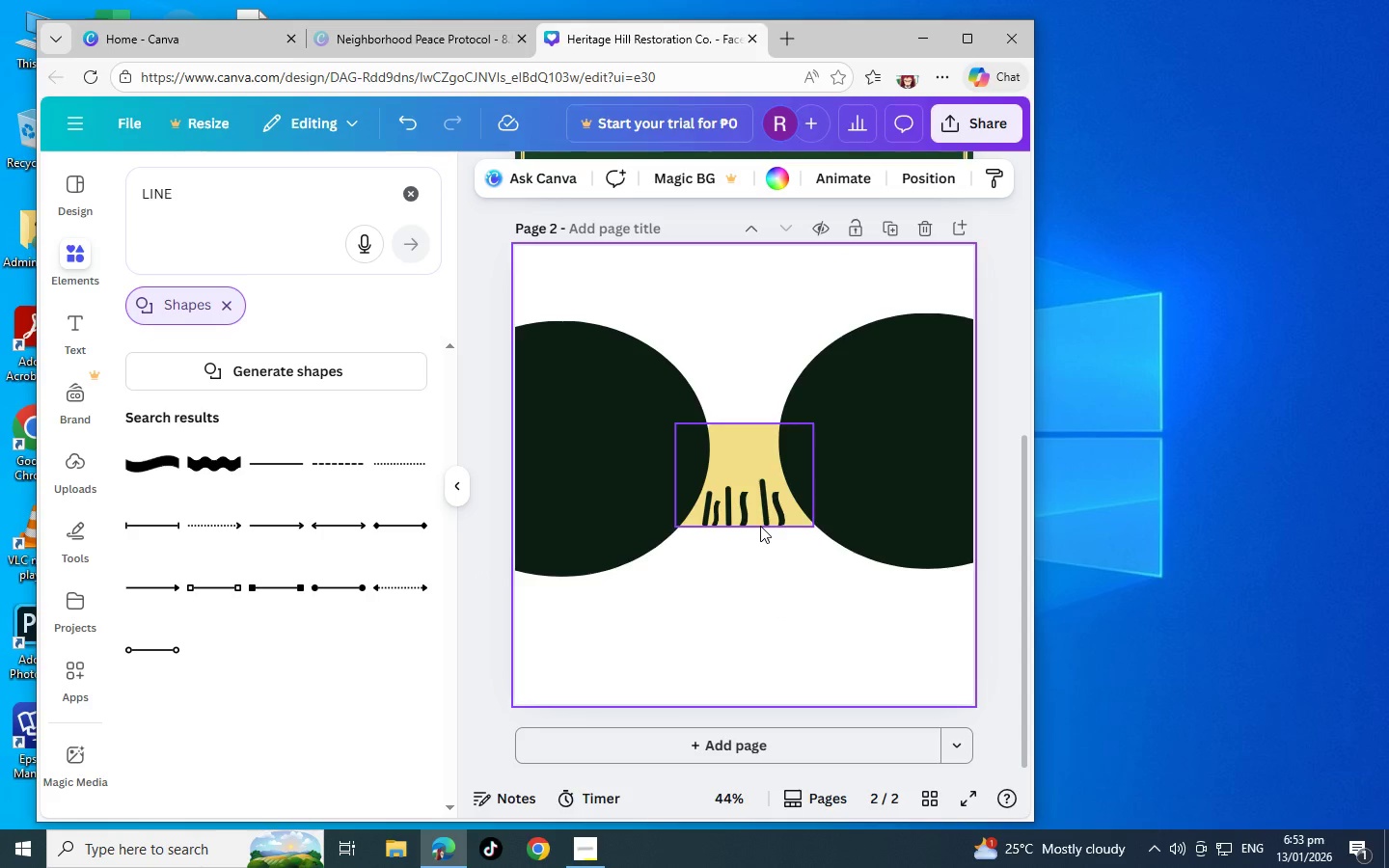 
wait(12.67)
 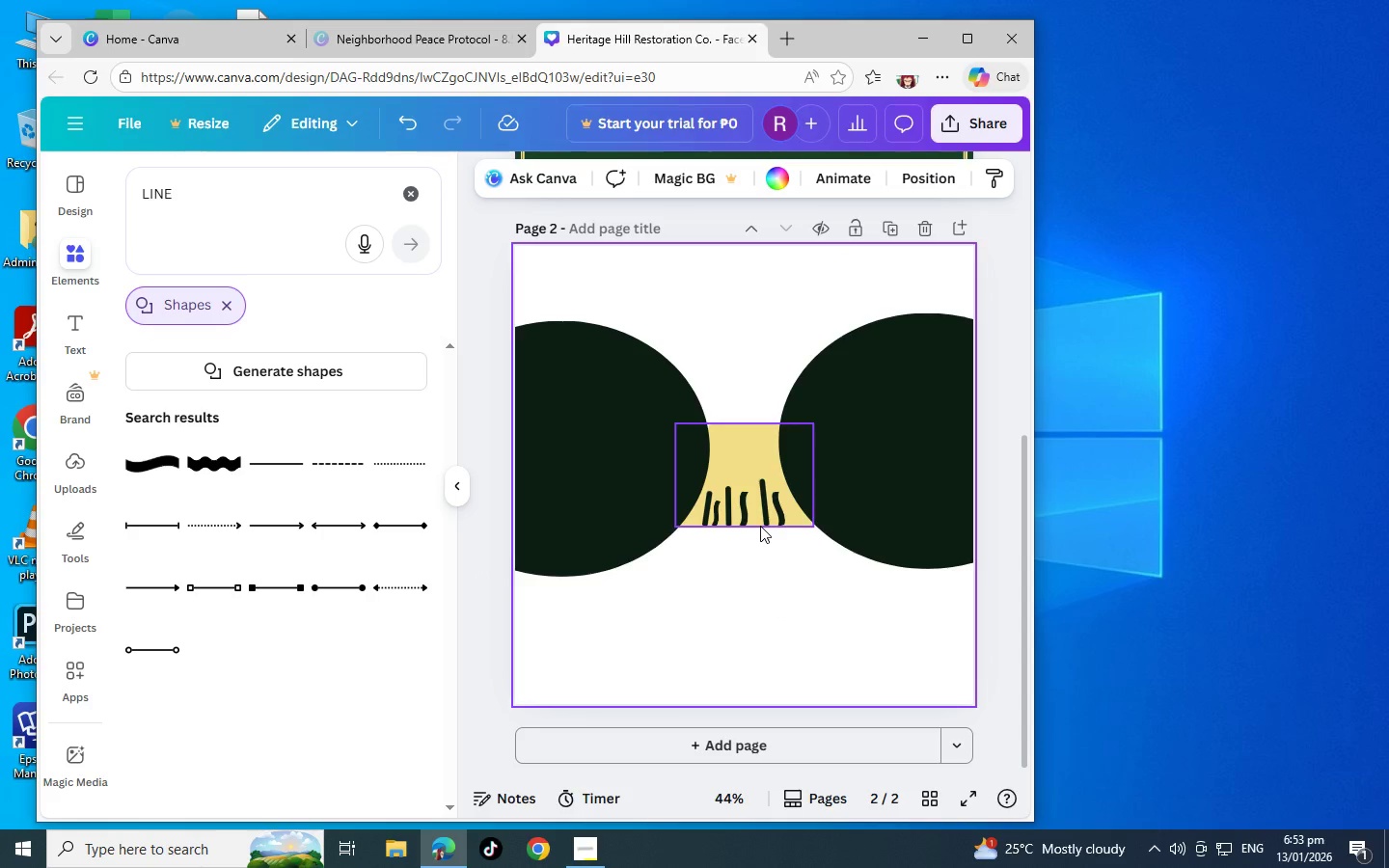 
left_click_drag(start_coordinate=[215, 198], to_coordinate=[0, 170])
 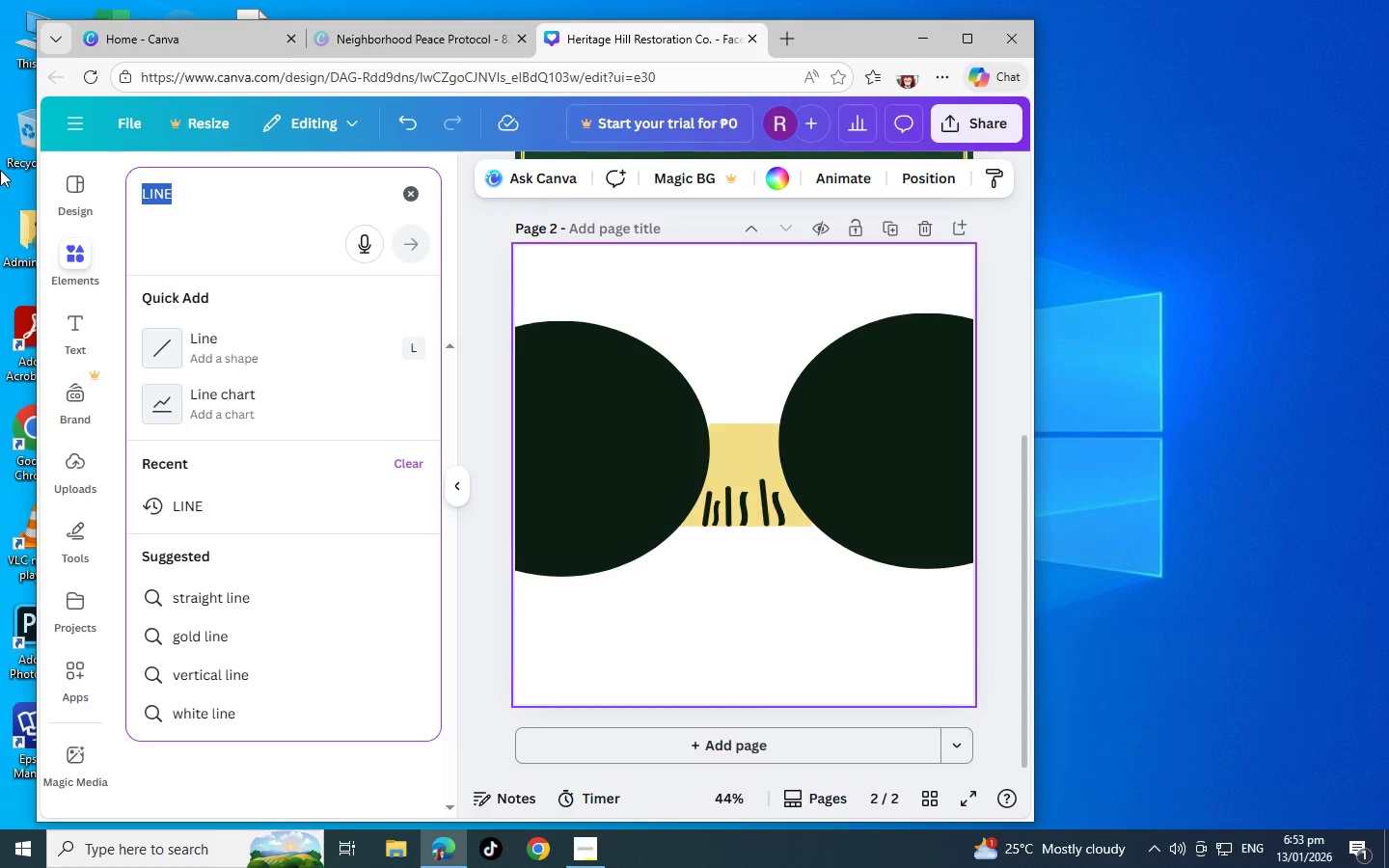 
key(Backspace)
key(Backspace)
key(Backspace)
type(SHAPES)
 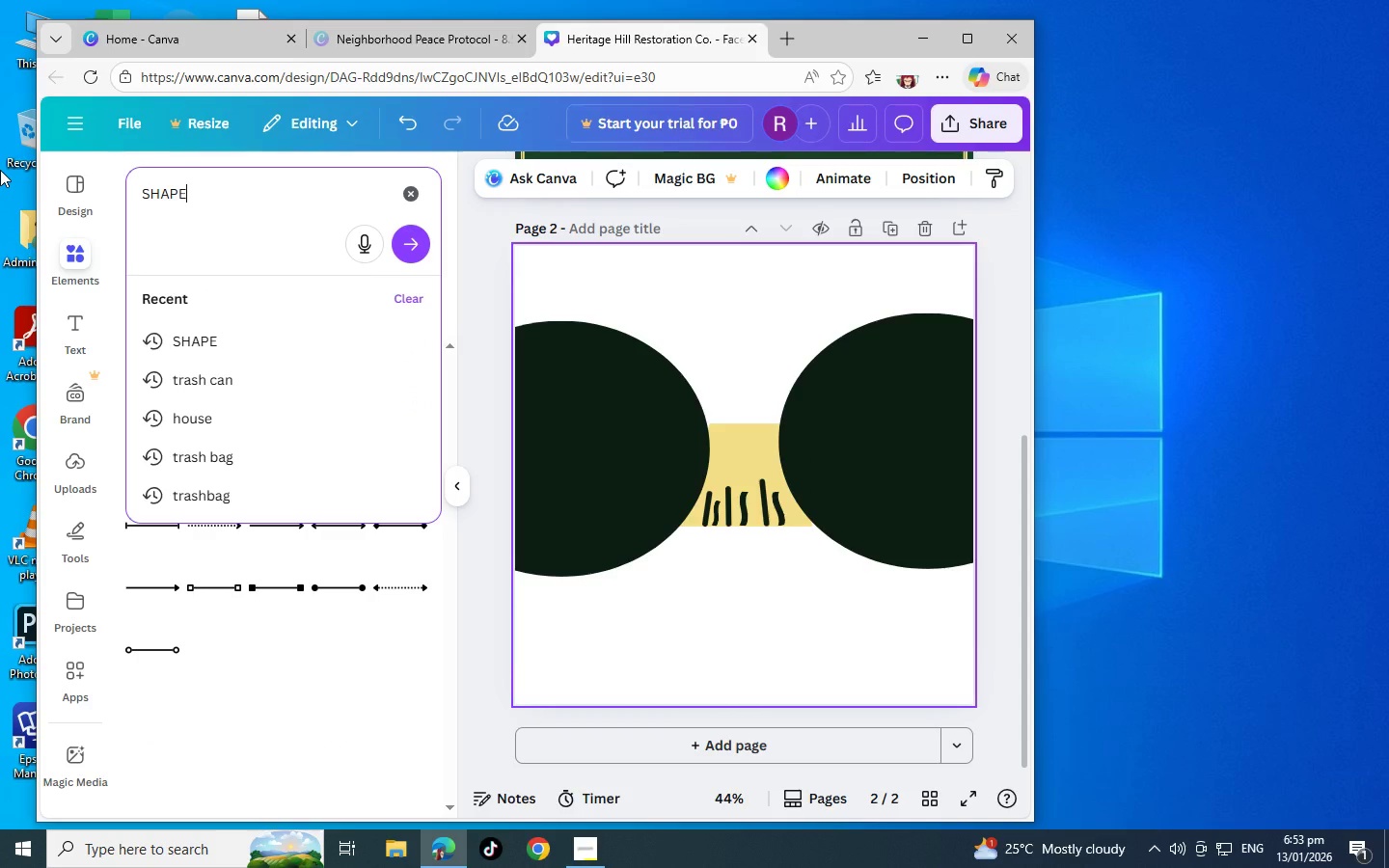 
key(Enter)
 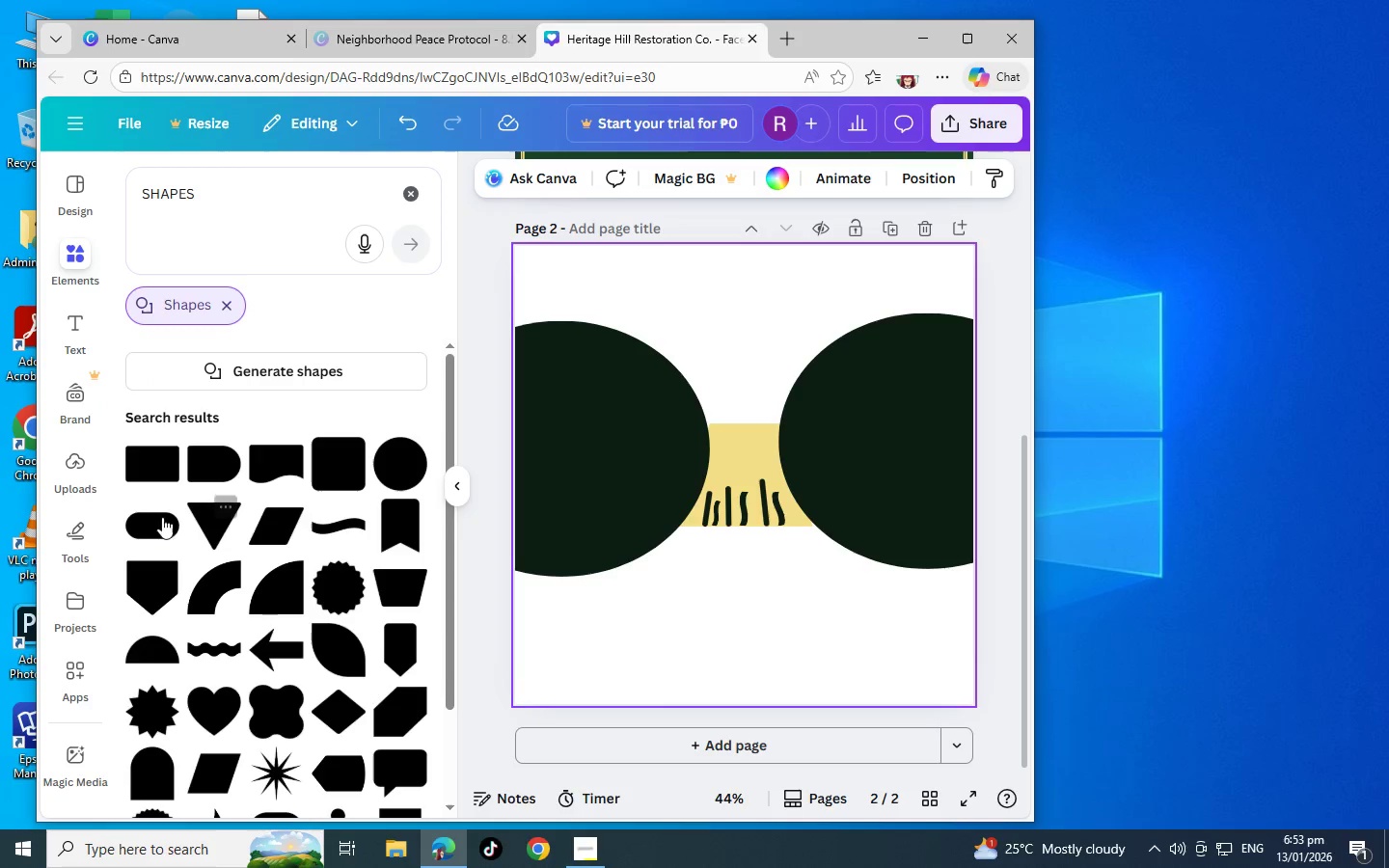 
wait(5.62)
 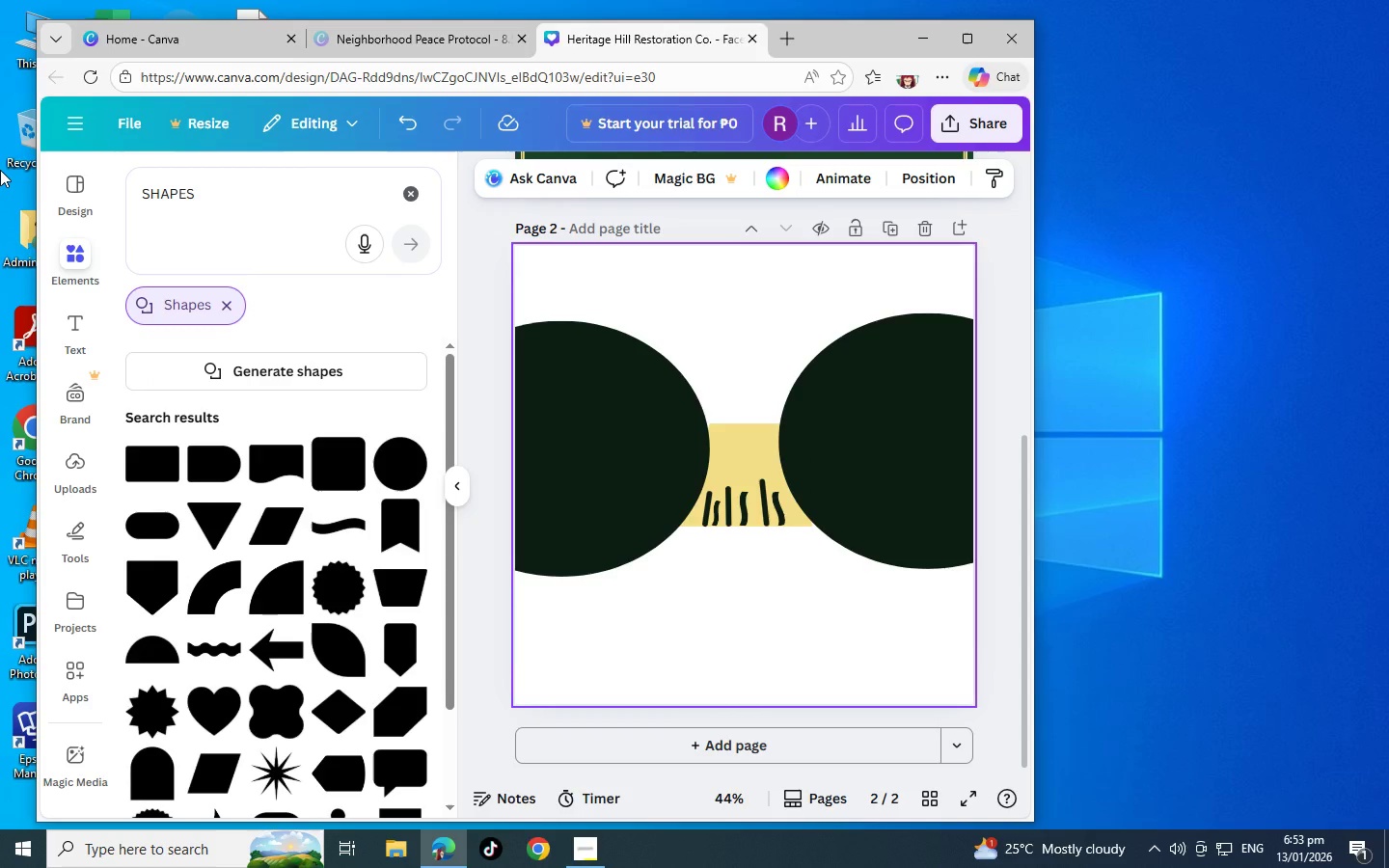 
scroll: coordinate [242, 562], scroll_direction: down, amount: 4.0
 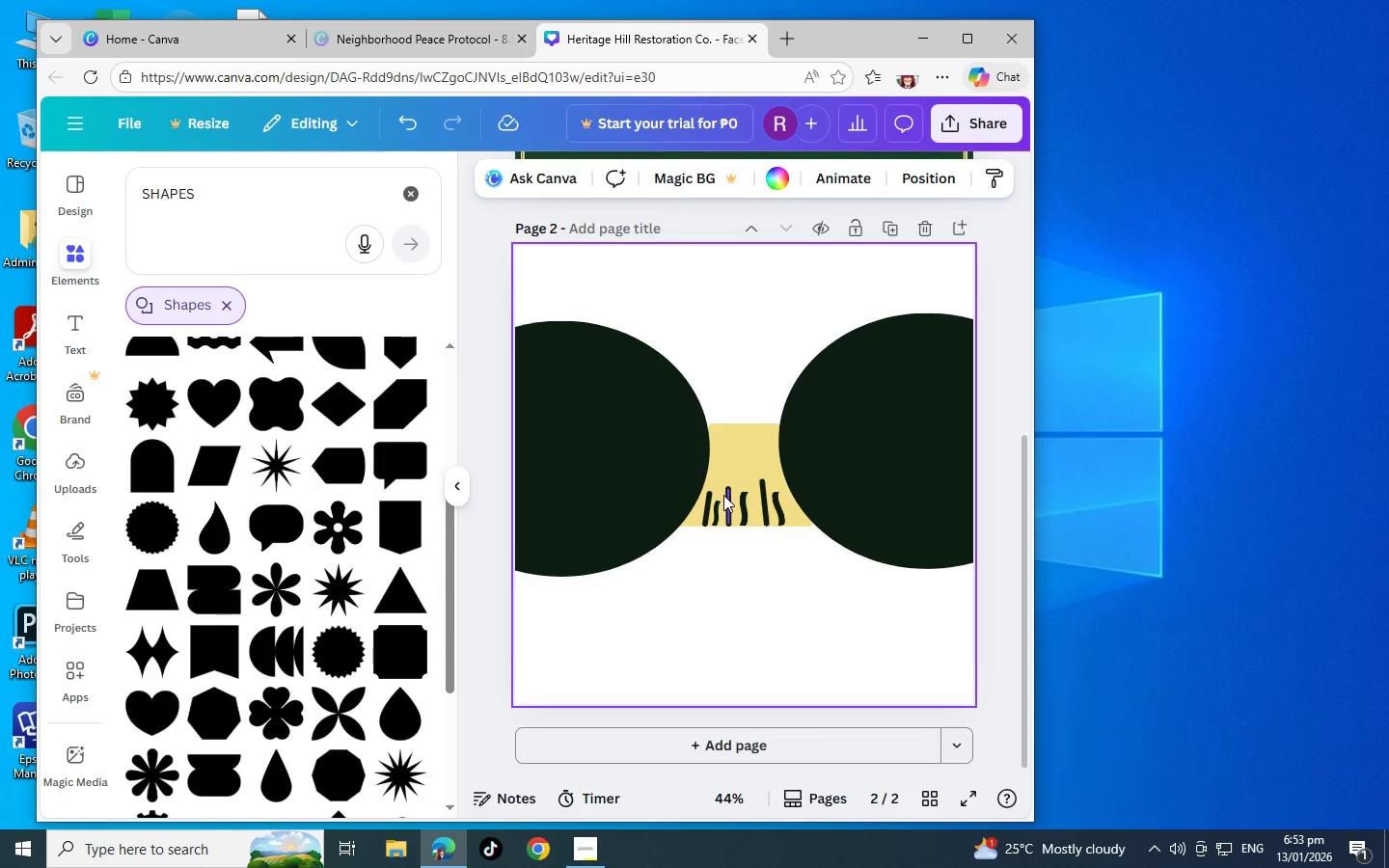 
left_click([725, 497])
 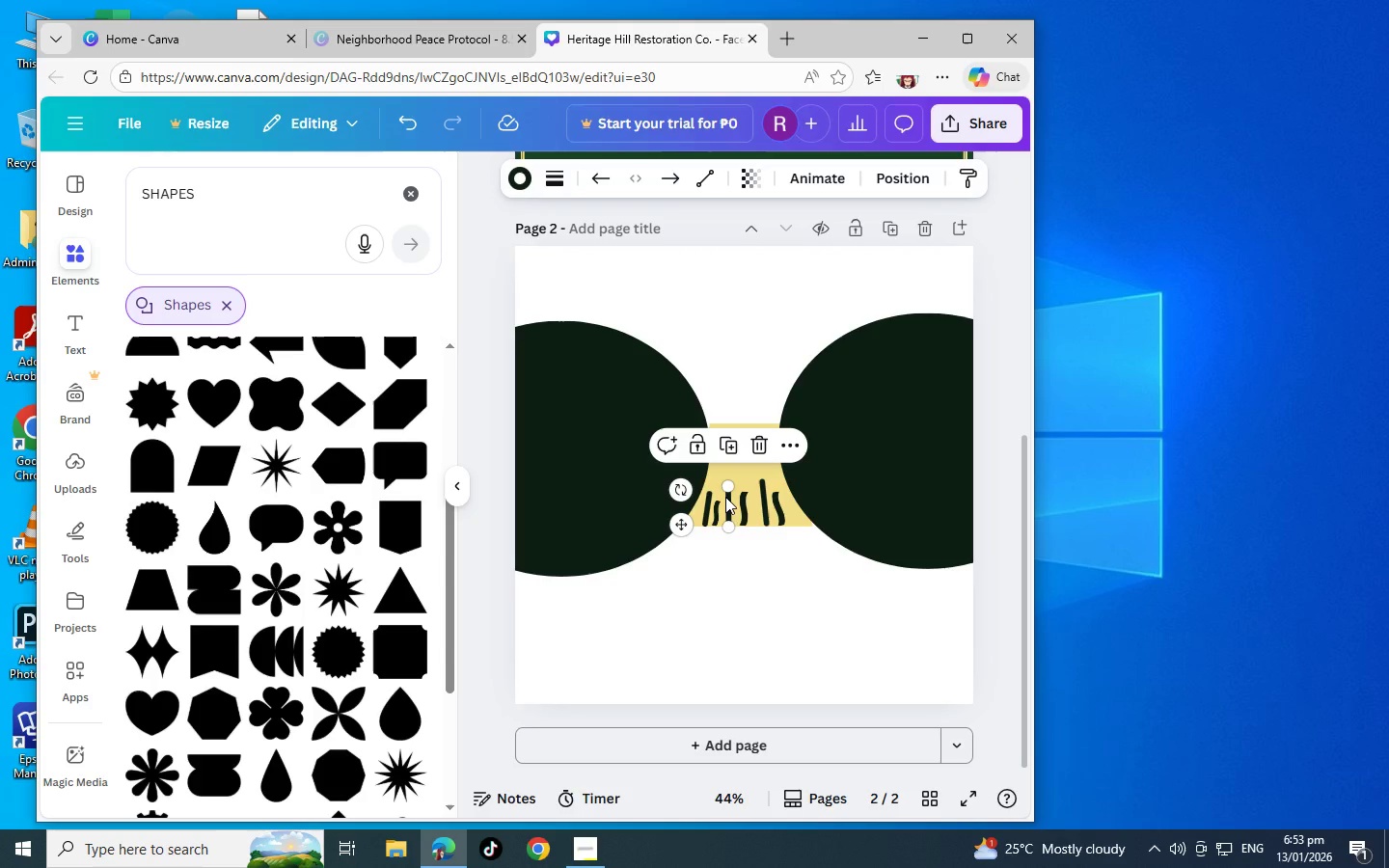 
key(Control+C)
 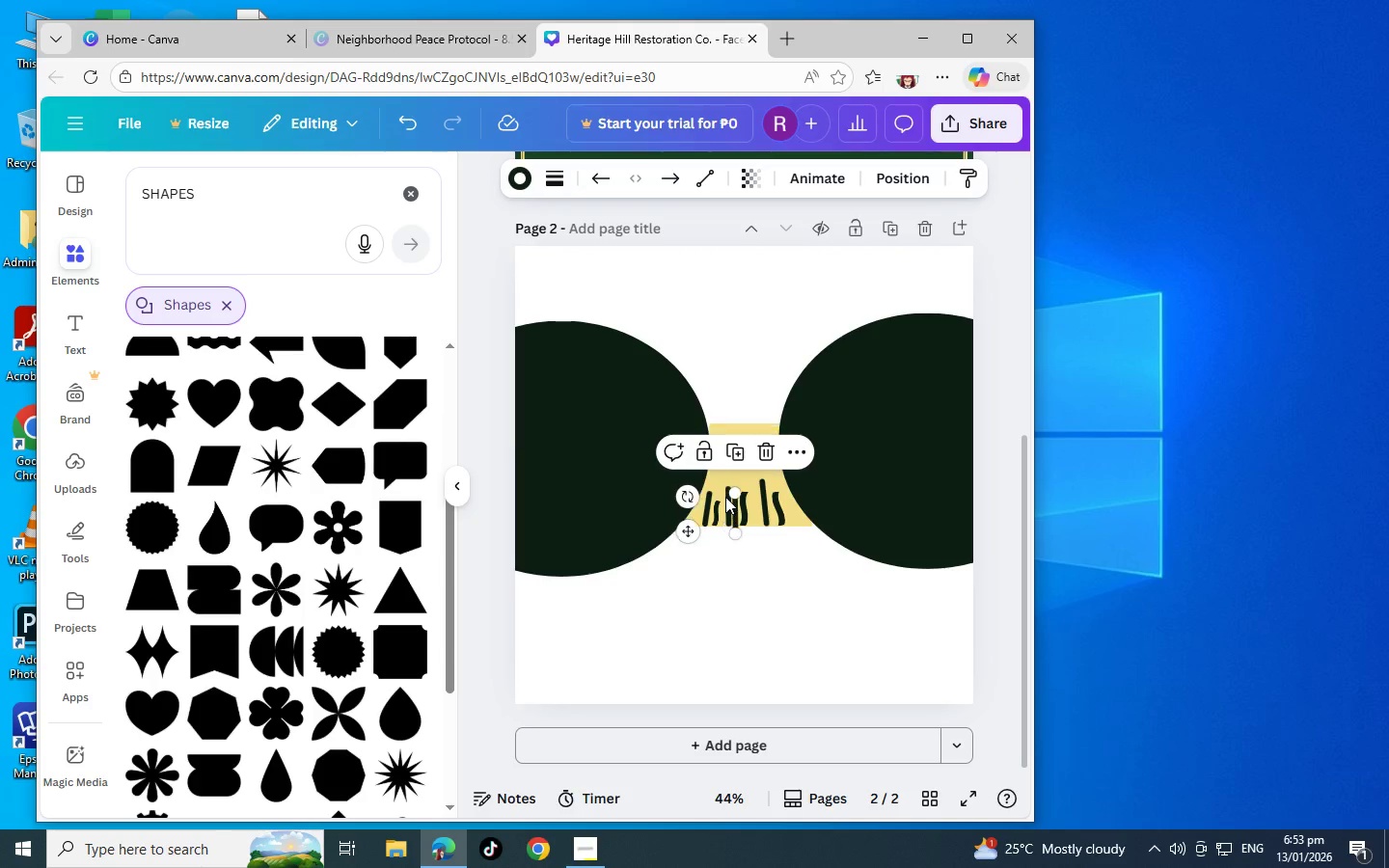 
key(Control+V)
 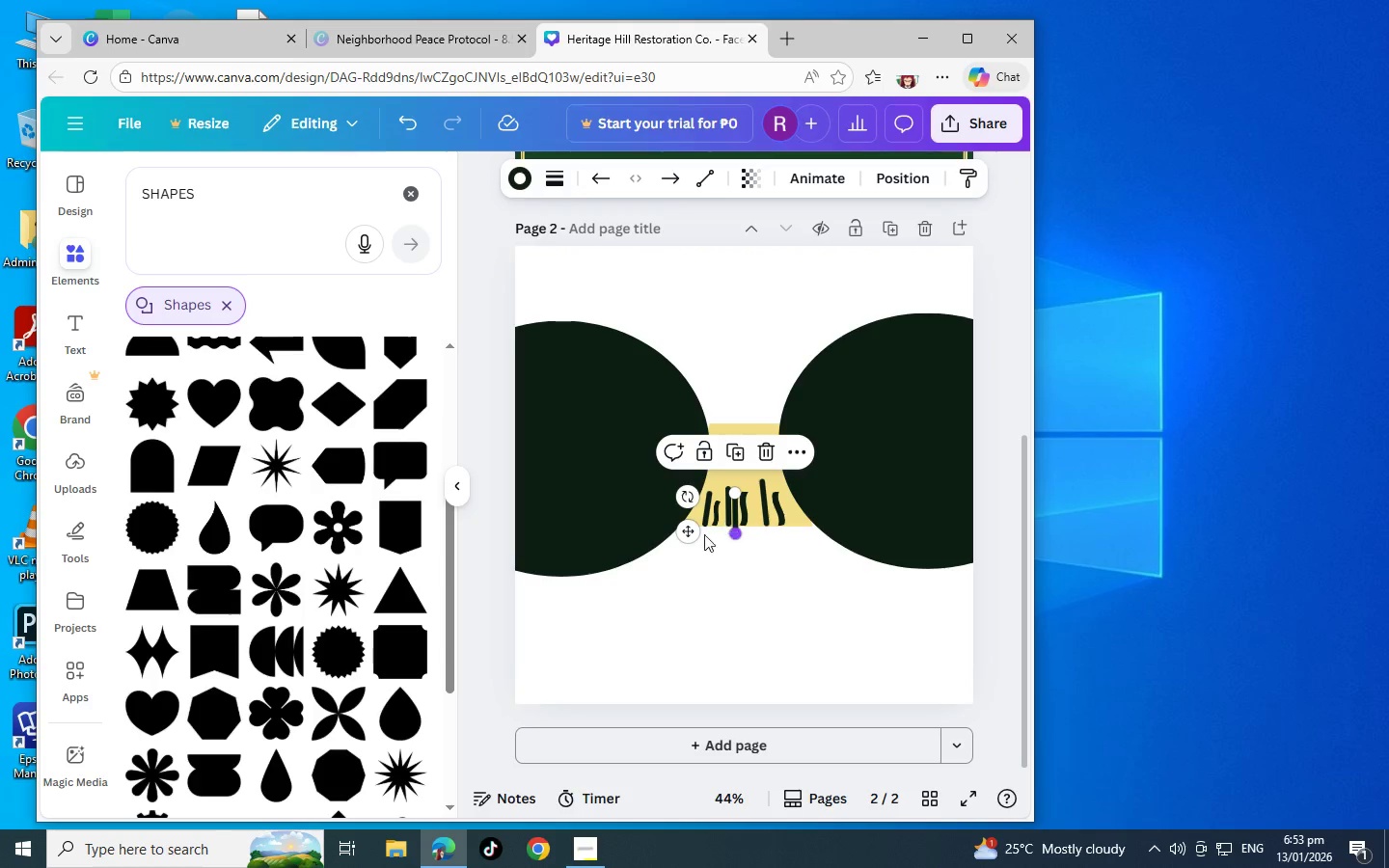 
left_click_drag(start_coordinate=[688, 531], to_coordinate=[696, 436])
 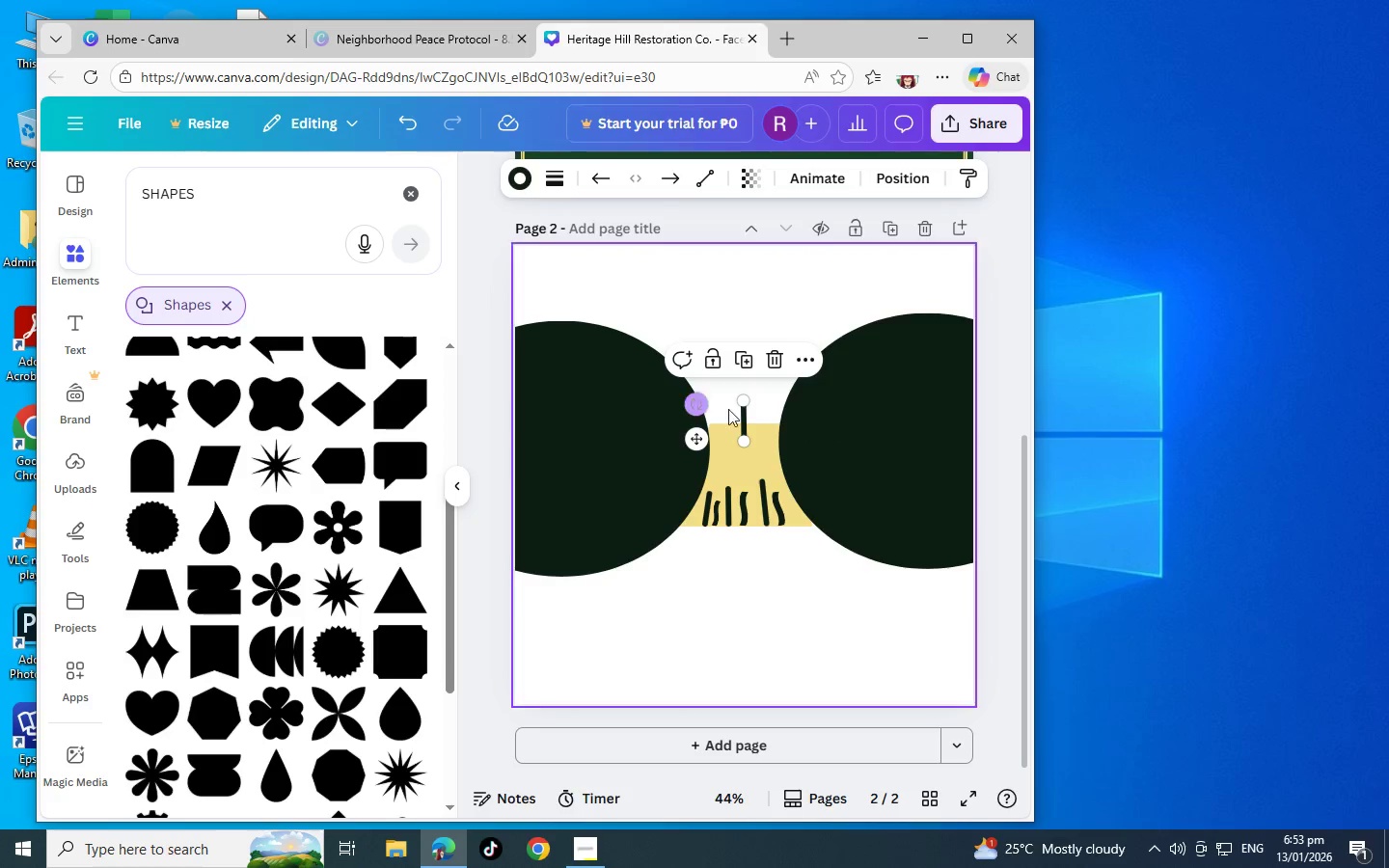 
left_click_drag(start_coordinate=[744, 397], to_coordinate=[700, 420])
 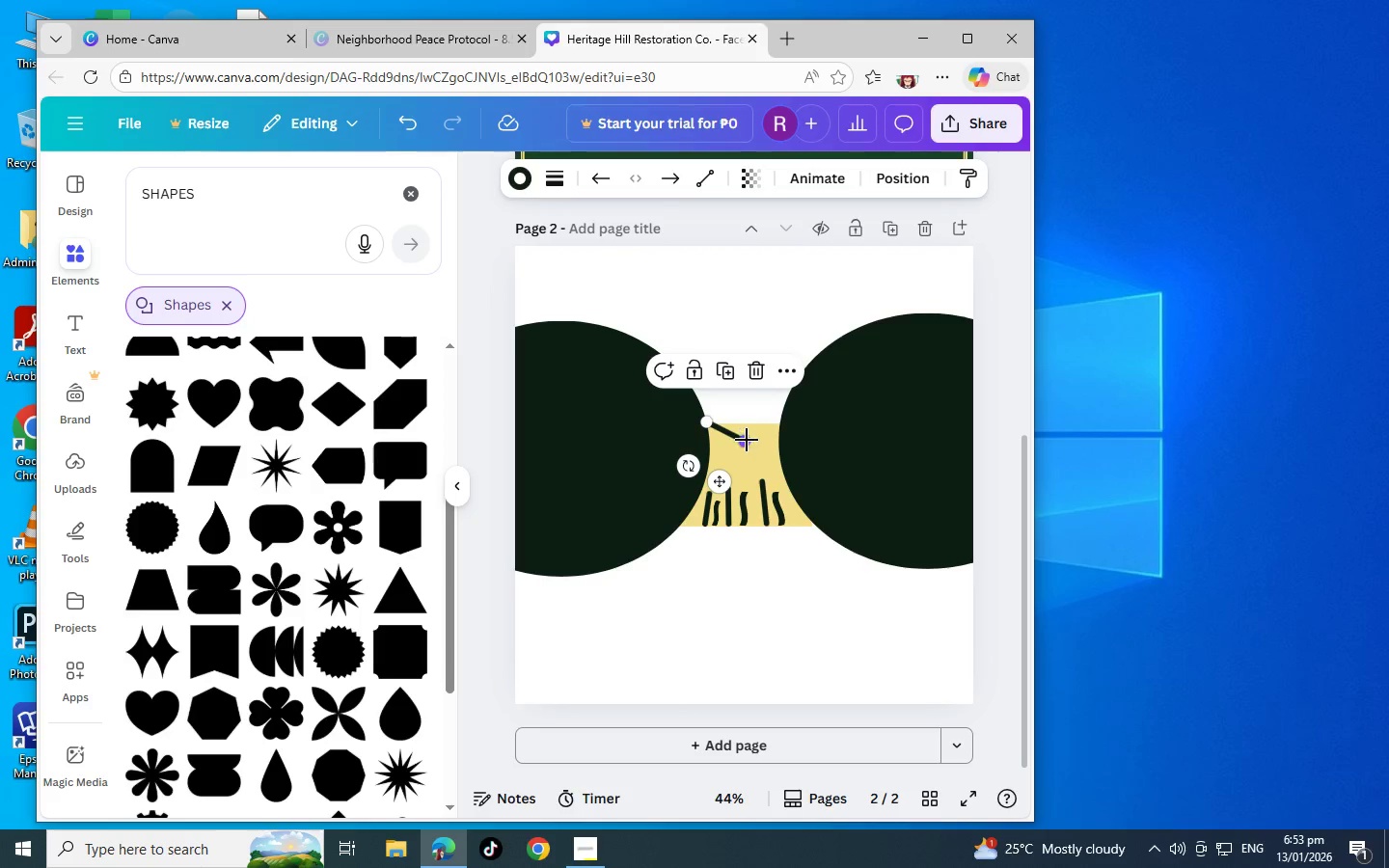 
left_click_drag(start_coordinate=[743, 441], to_coordinate=[793, 422])
 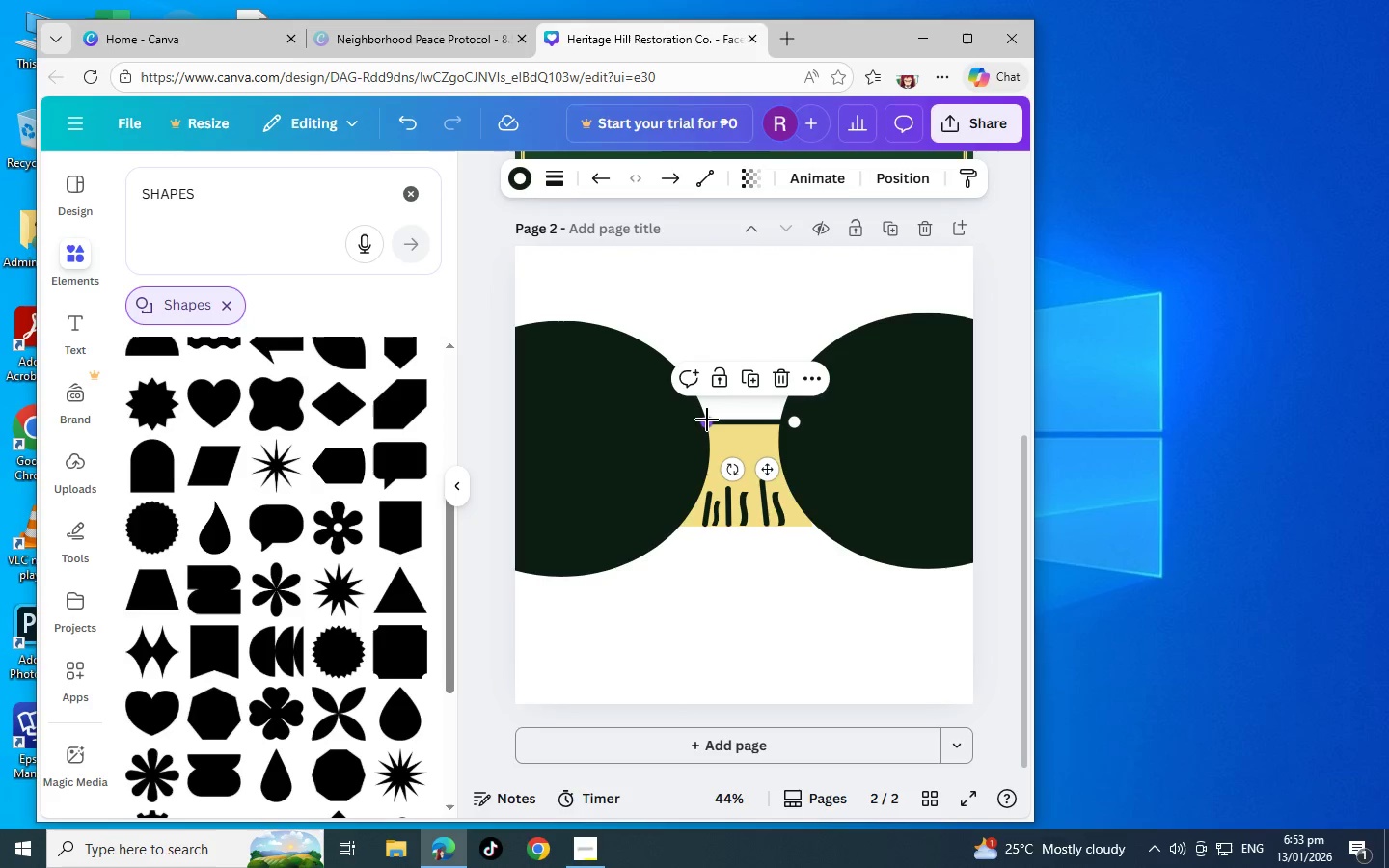 
left_click_drag(start_coordinate=[707, 420], to_coordinate=[694, 419])
 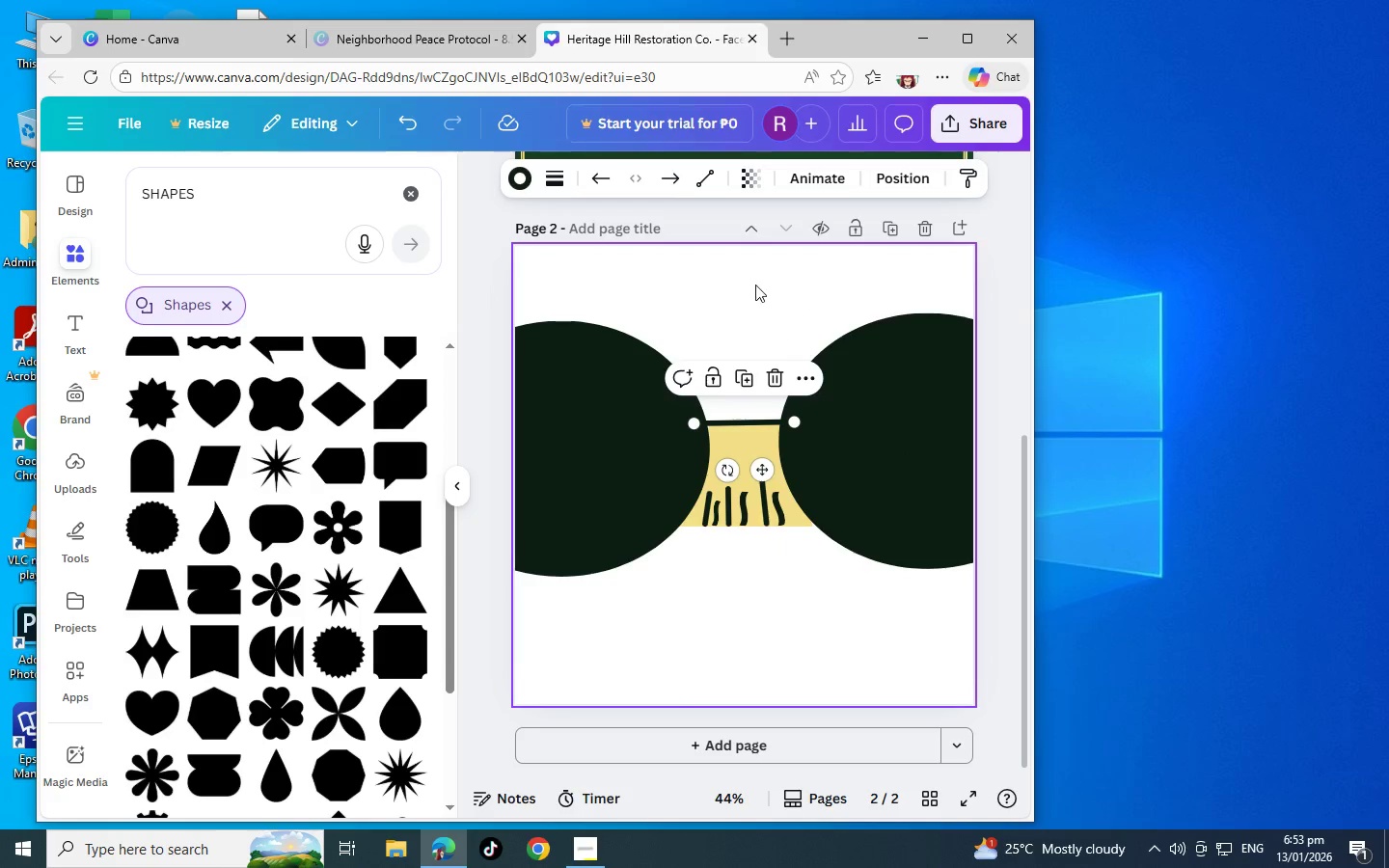 
left_click([735, 279])
 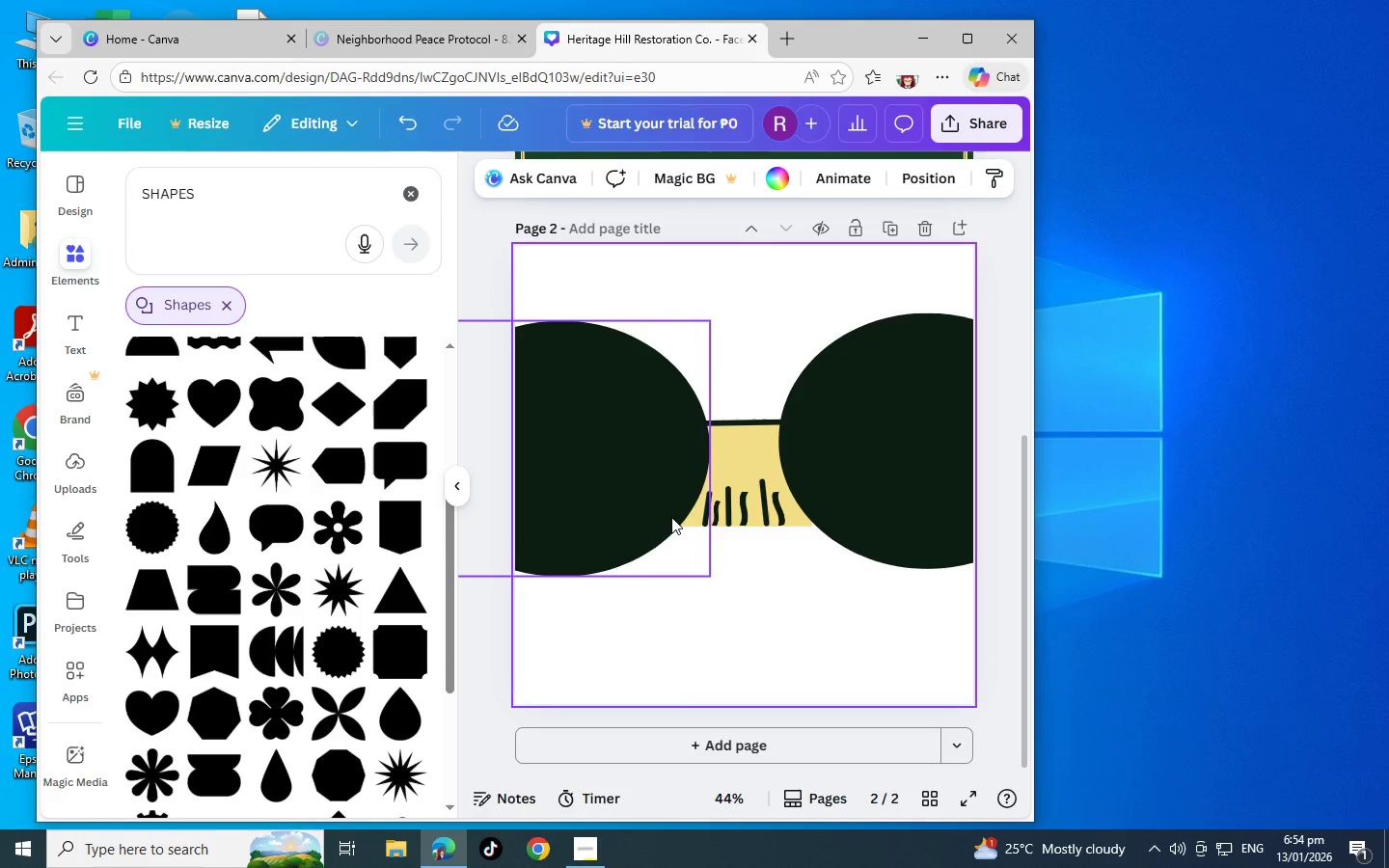 
wait(13.0)
 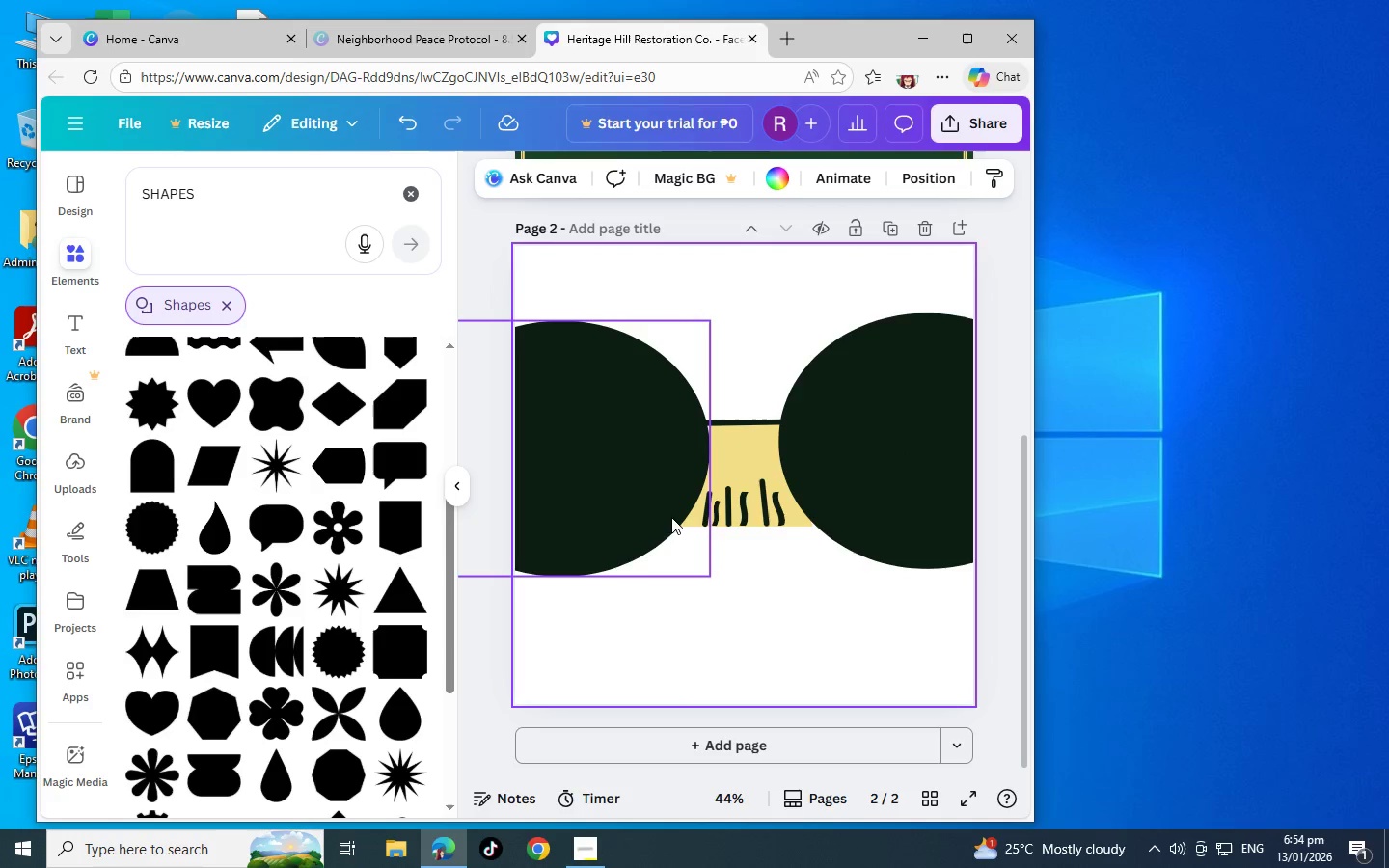 
scroll: coordinate [290, 587], scroll_direction: up, amount: 8.0
 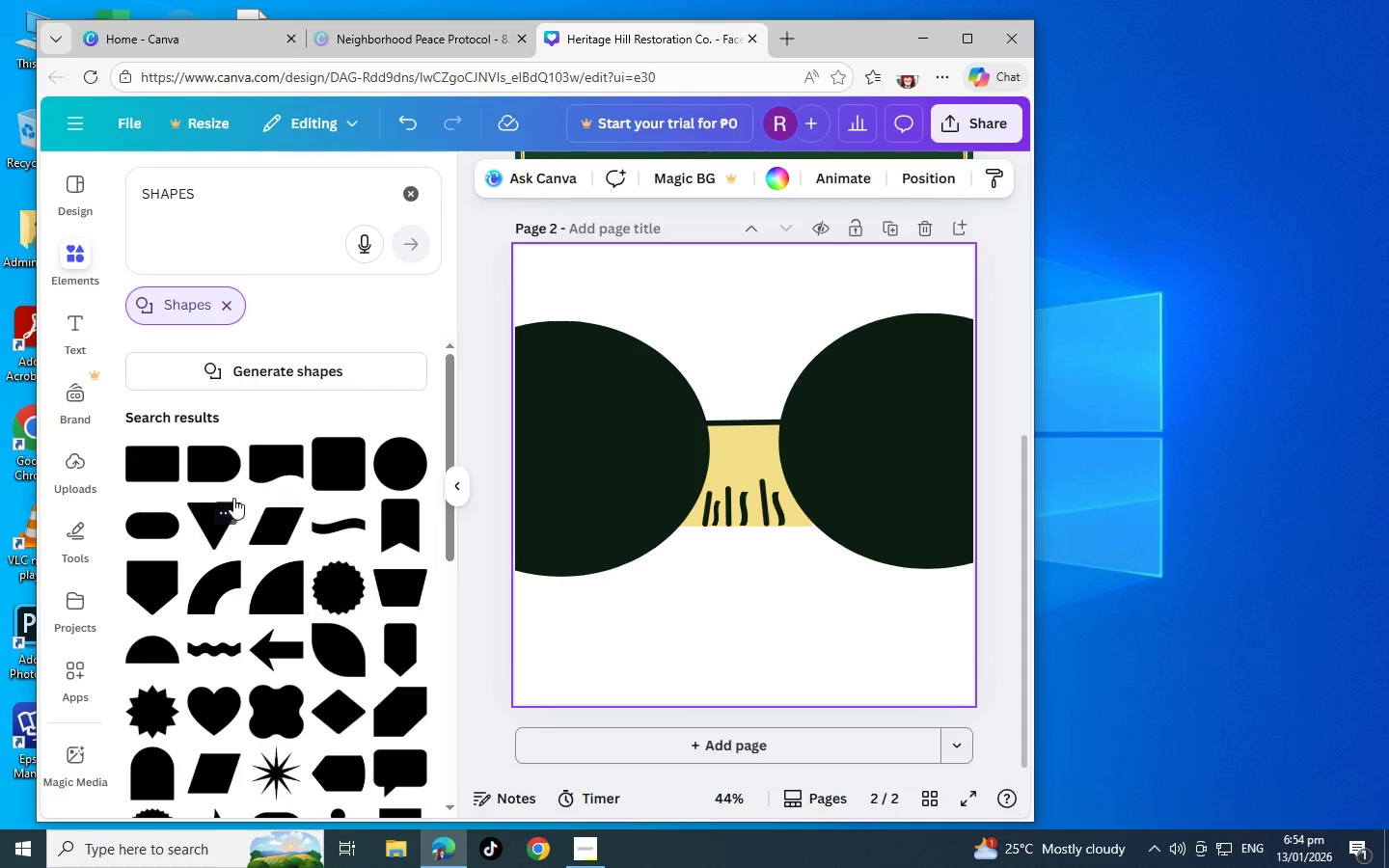 
scroll: coordinate [334, 605], scroll_direction: down, amount: 7.0
 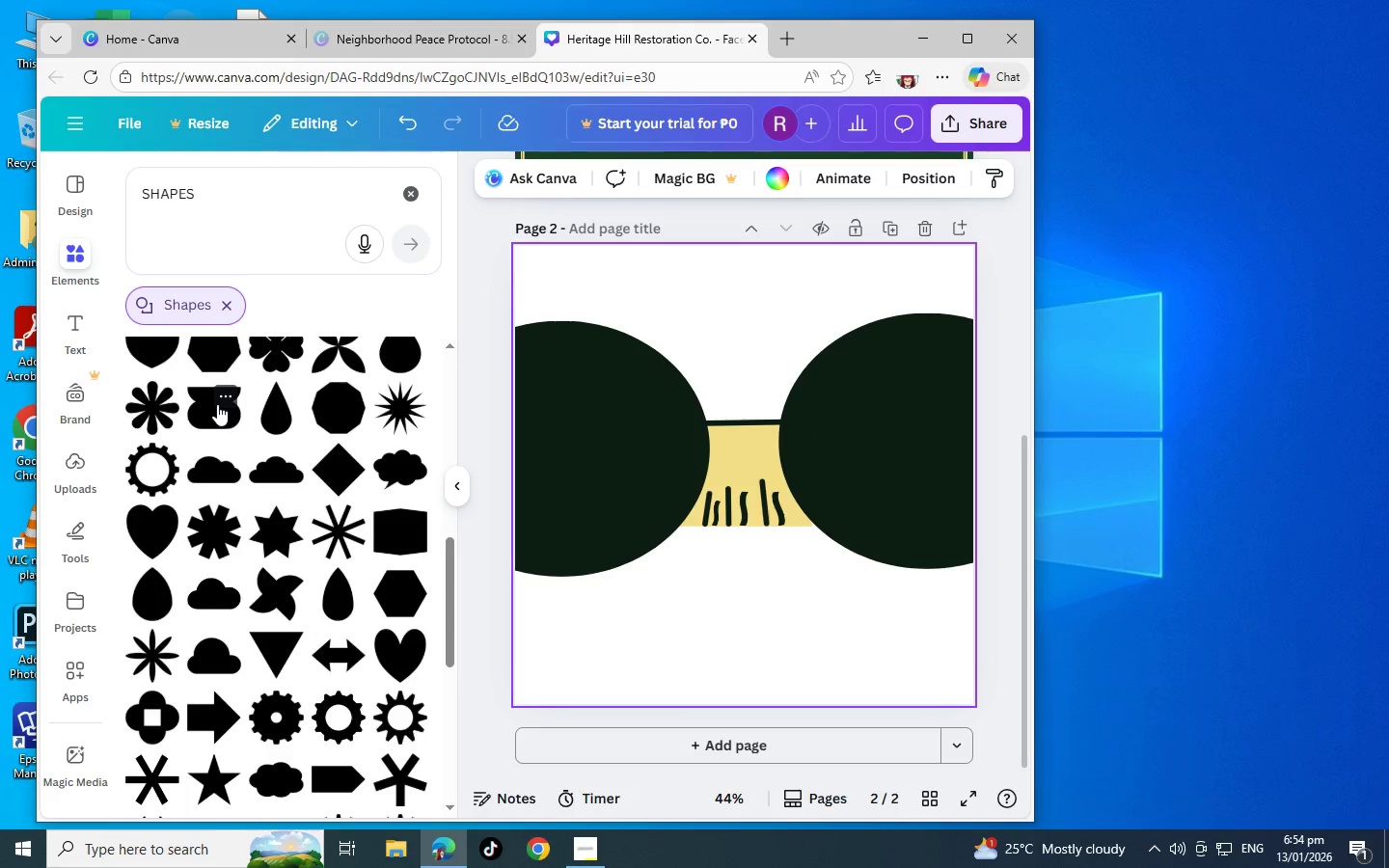 
left_click([202, 411])
 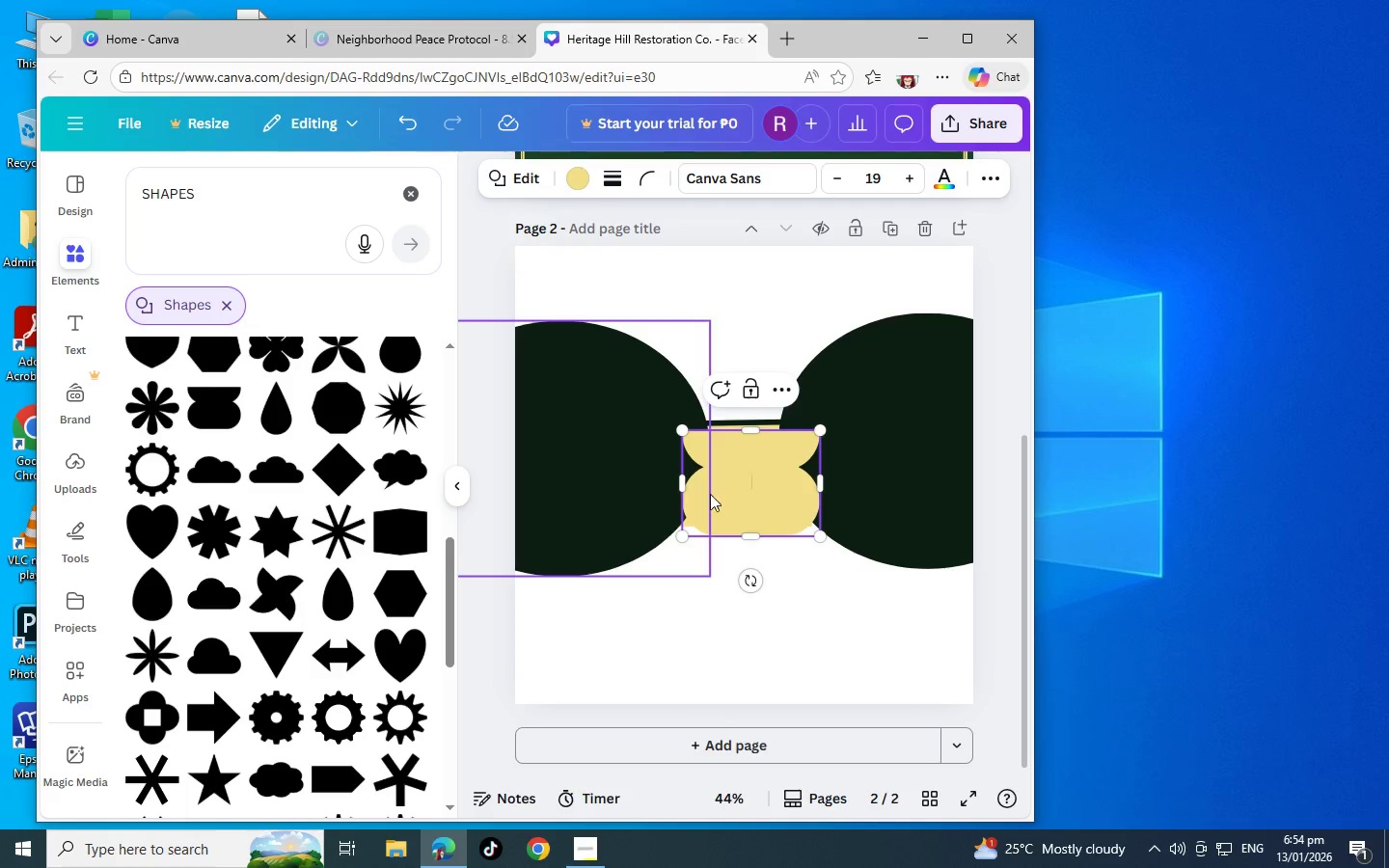 
left_click_drag(start_coordinate=[734, 496], to_coordinate=[726, 367])
 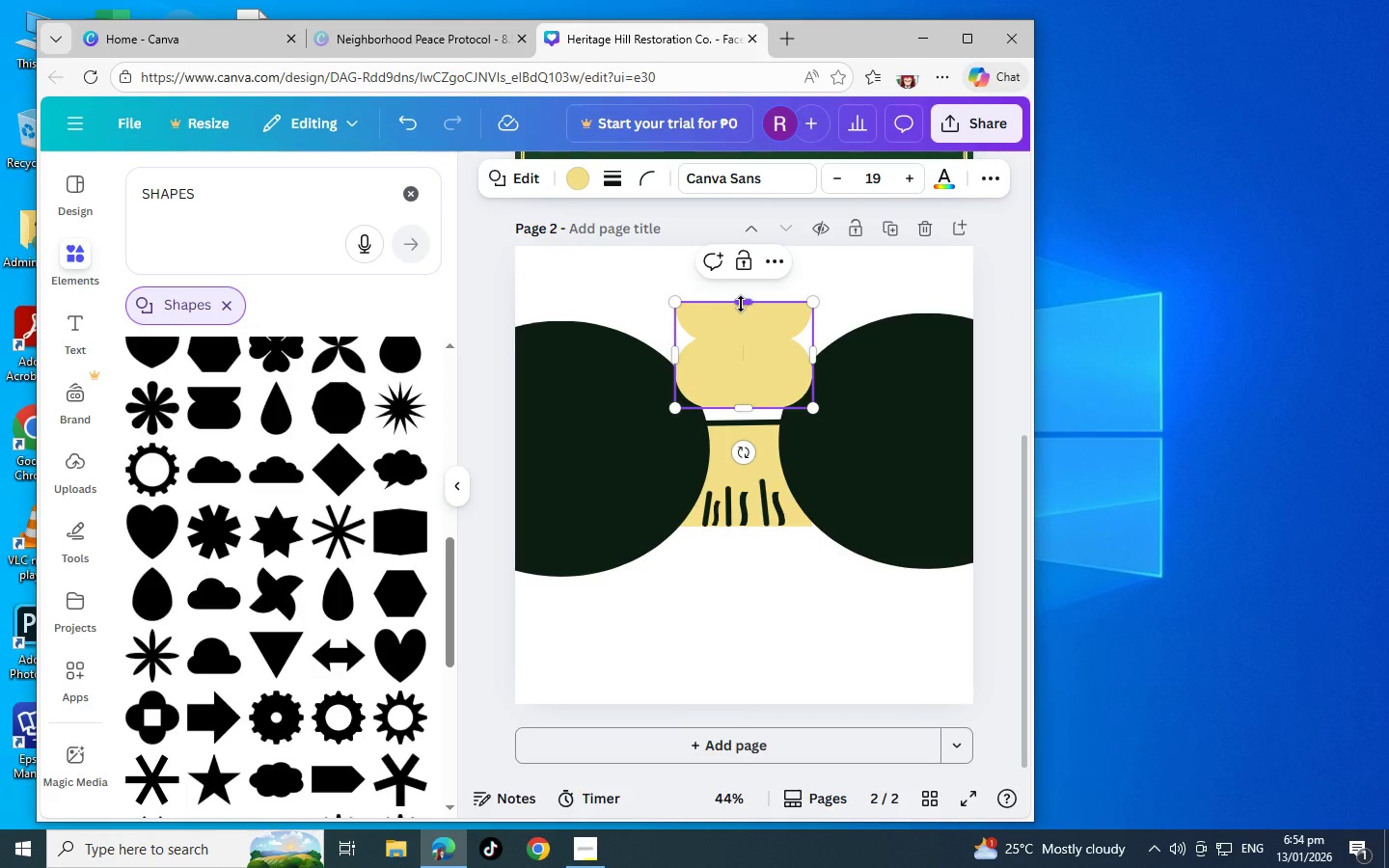 
left_click_drag(start_coordinate=[741, 304], to_coordinate=[743, 339])
 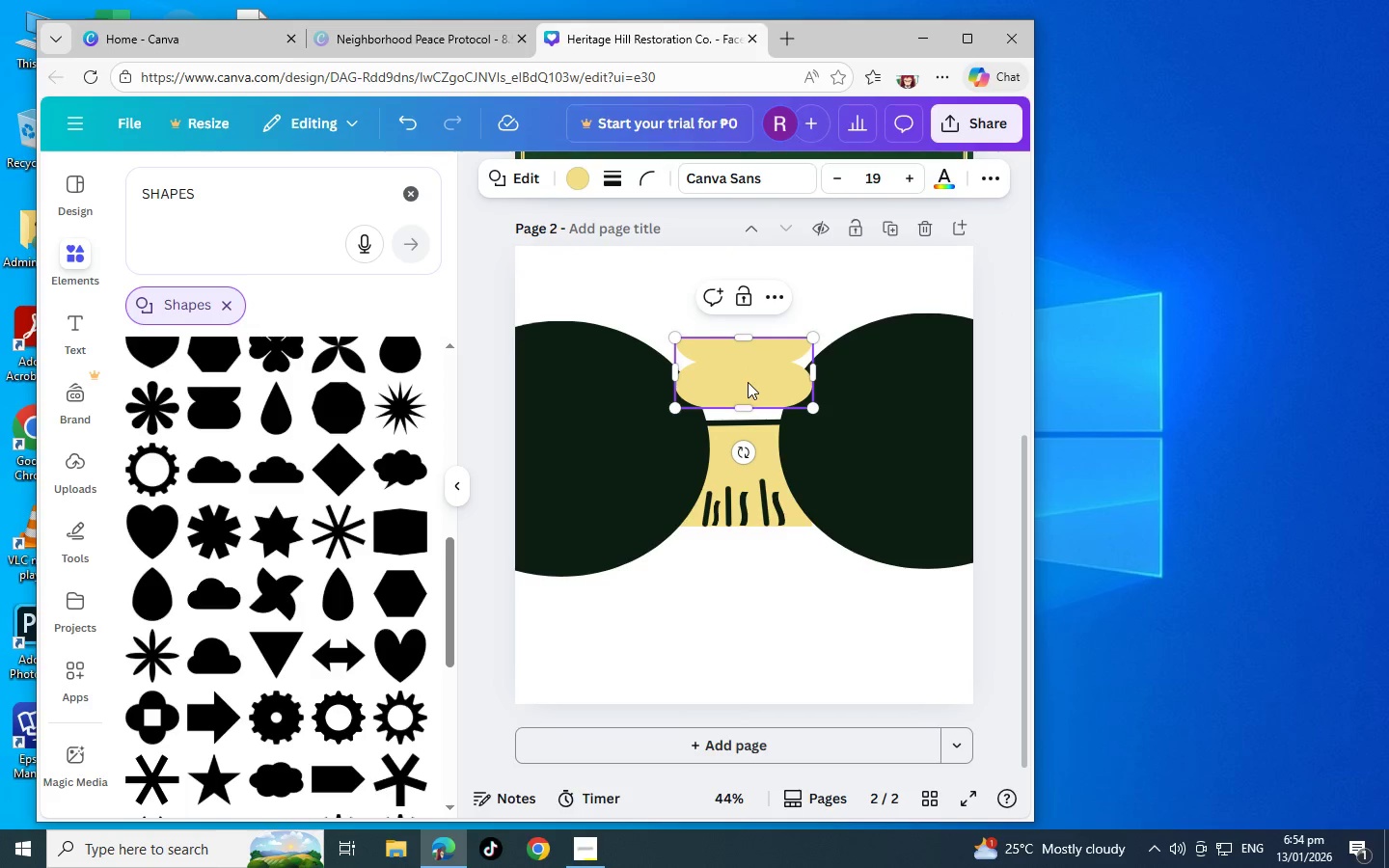 
left_click_drag(start_coordinate=[741, 340], to_coordinate=[744, 322])
 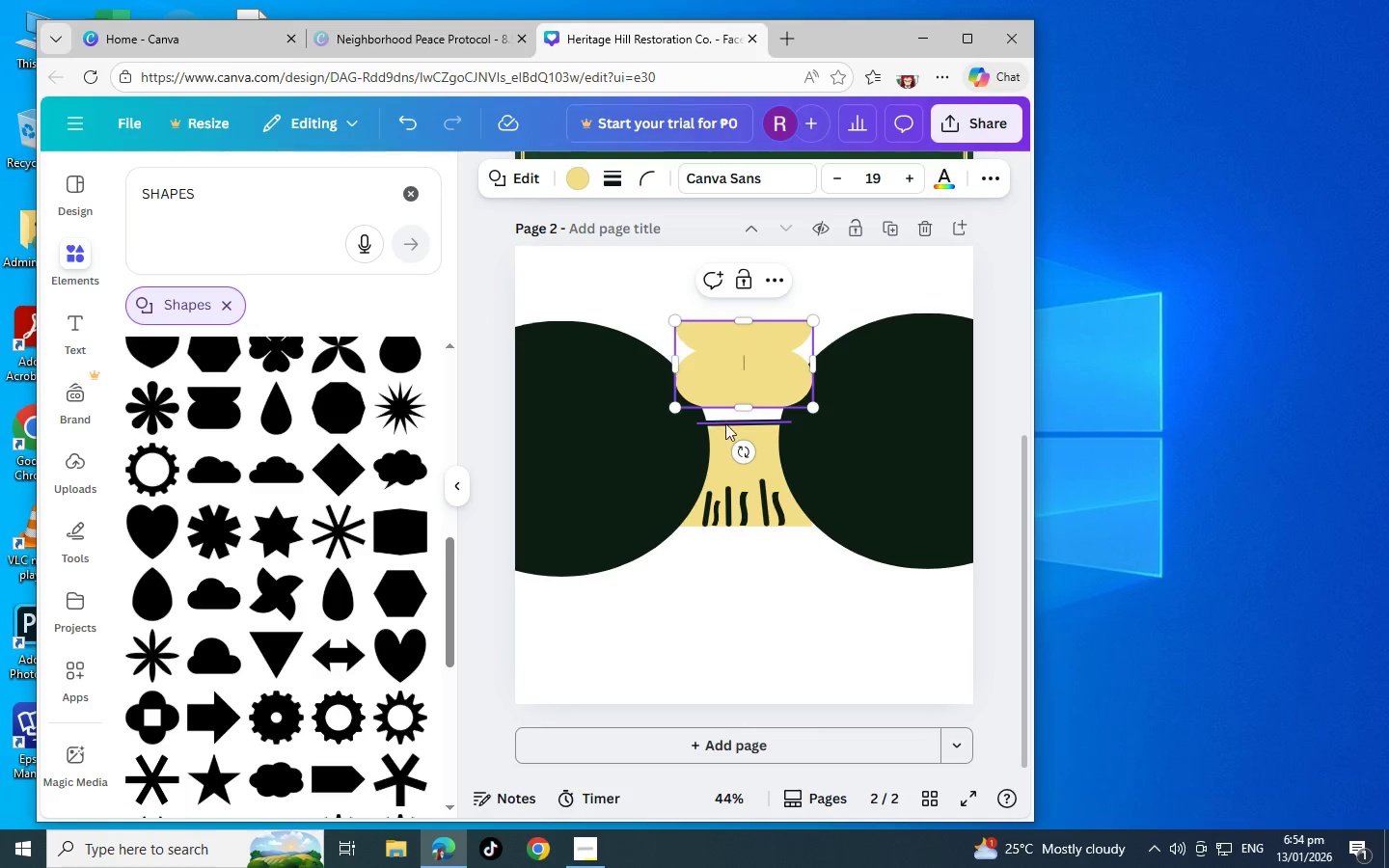 
left_click_drag(start_coordinate=[744, 454], to_coordinate=[738, 257])
 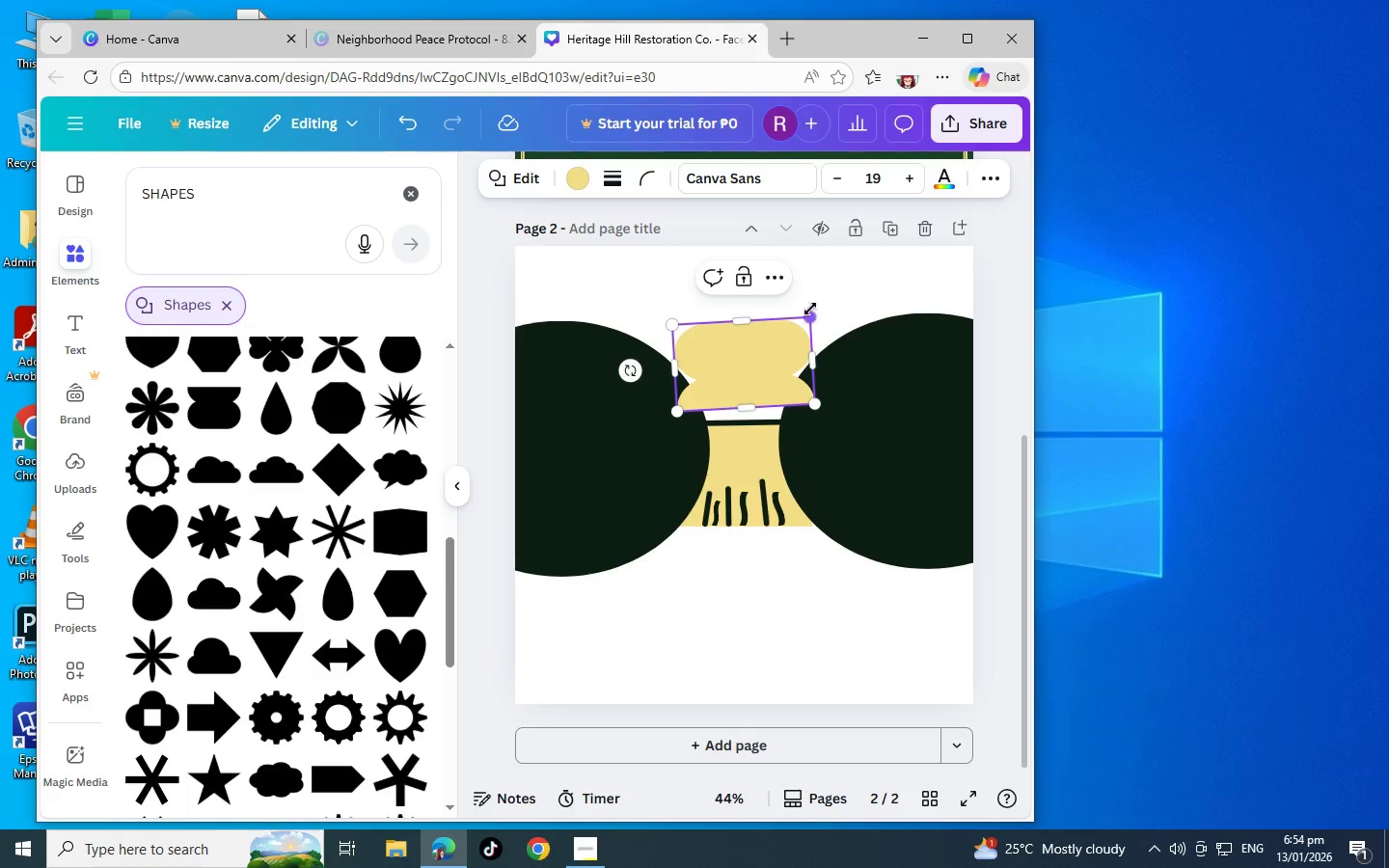 
left_click_drag(start_coordinate=[810, 312], to_coordinate=[737, 334])
 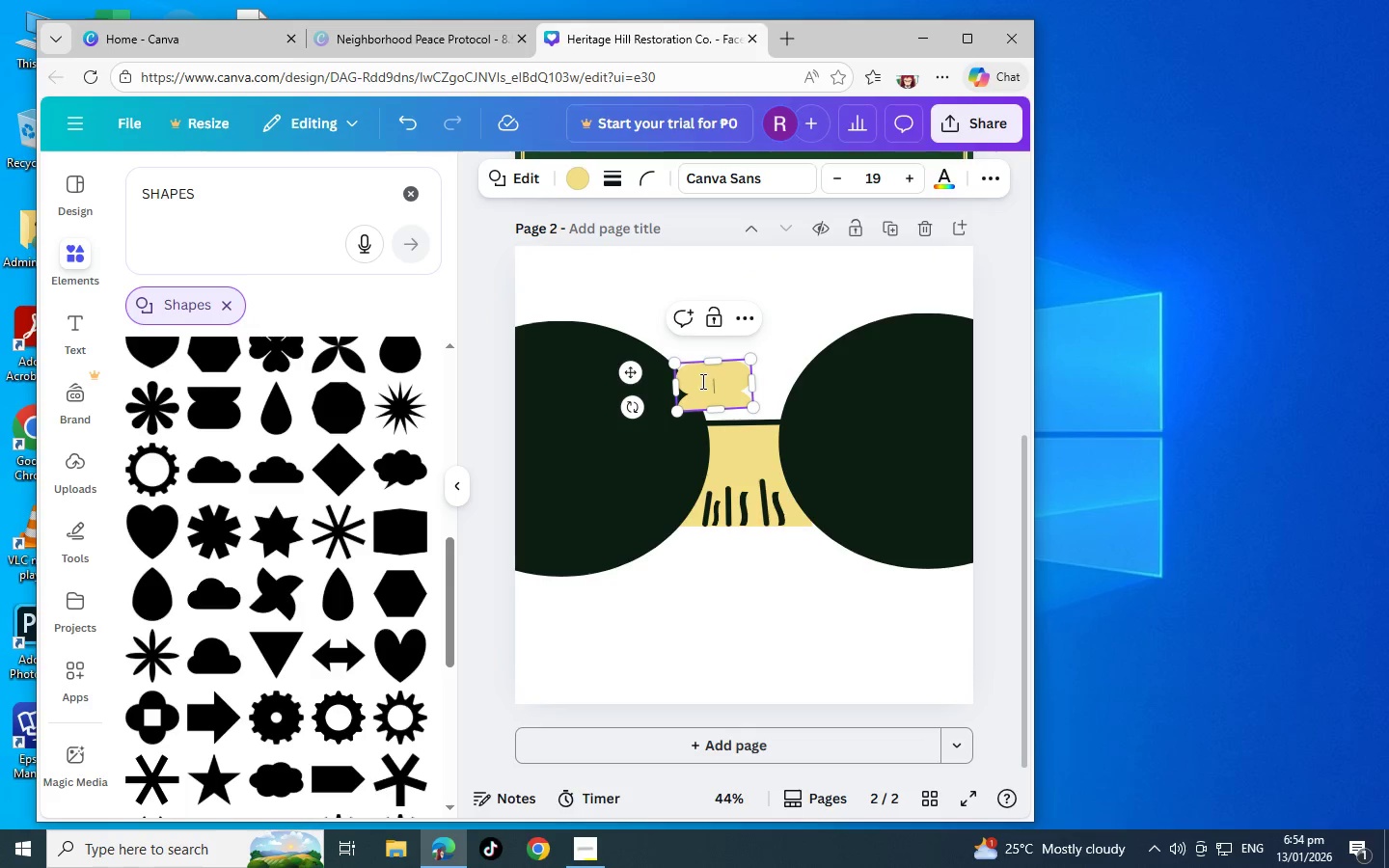 
left_click_drag(start_coordinate=[705, 381], to_coordinate=[735, 386])
 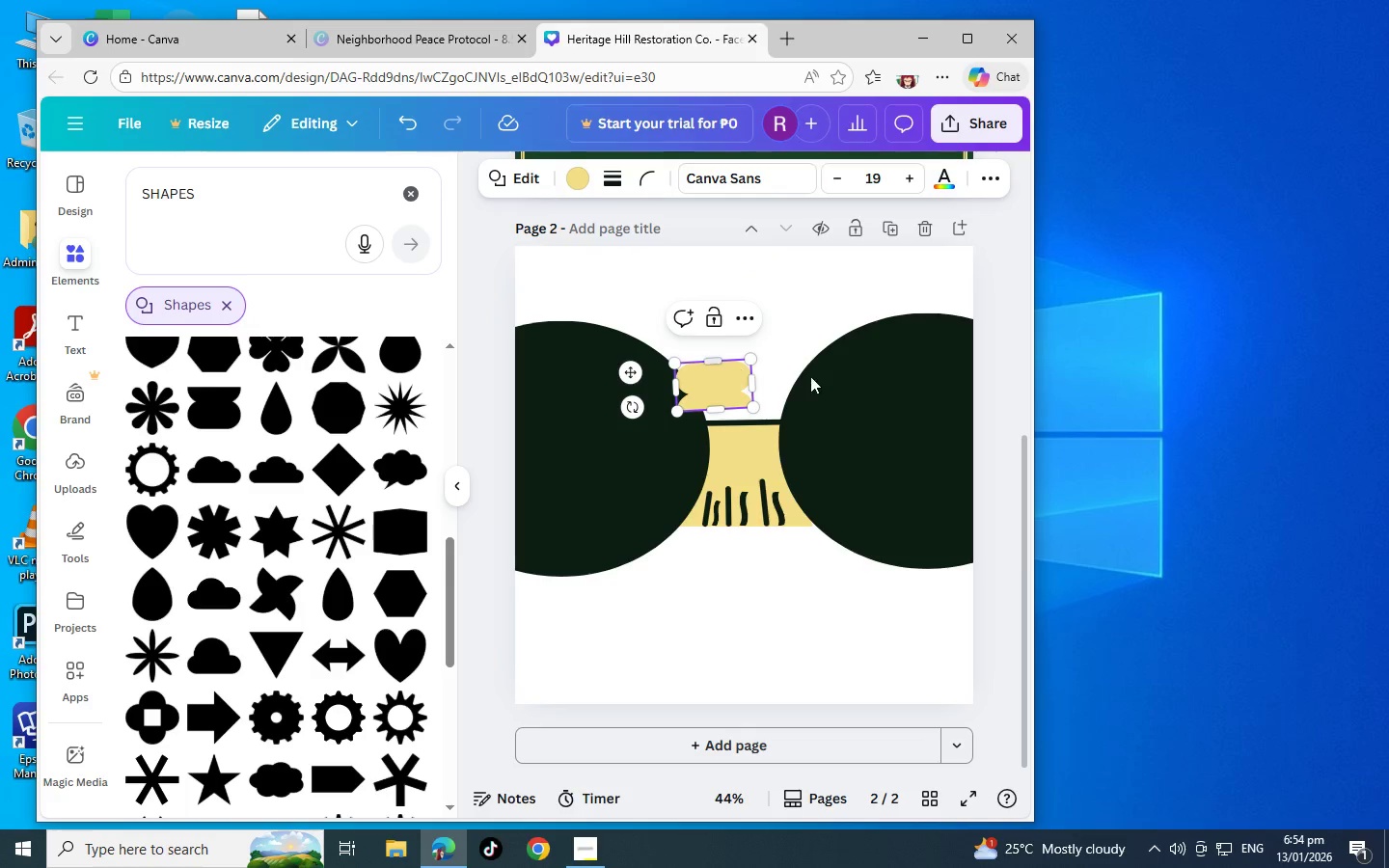 
left_click([862, 394])
 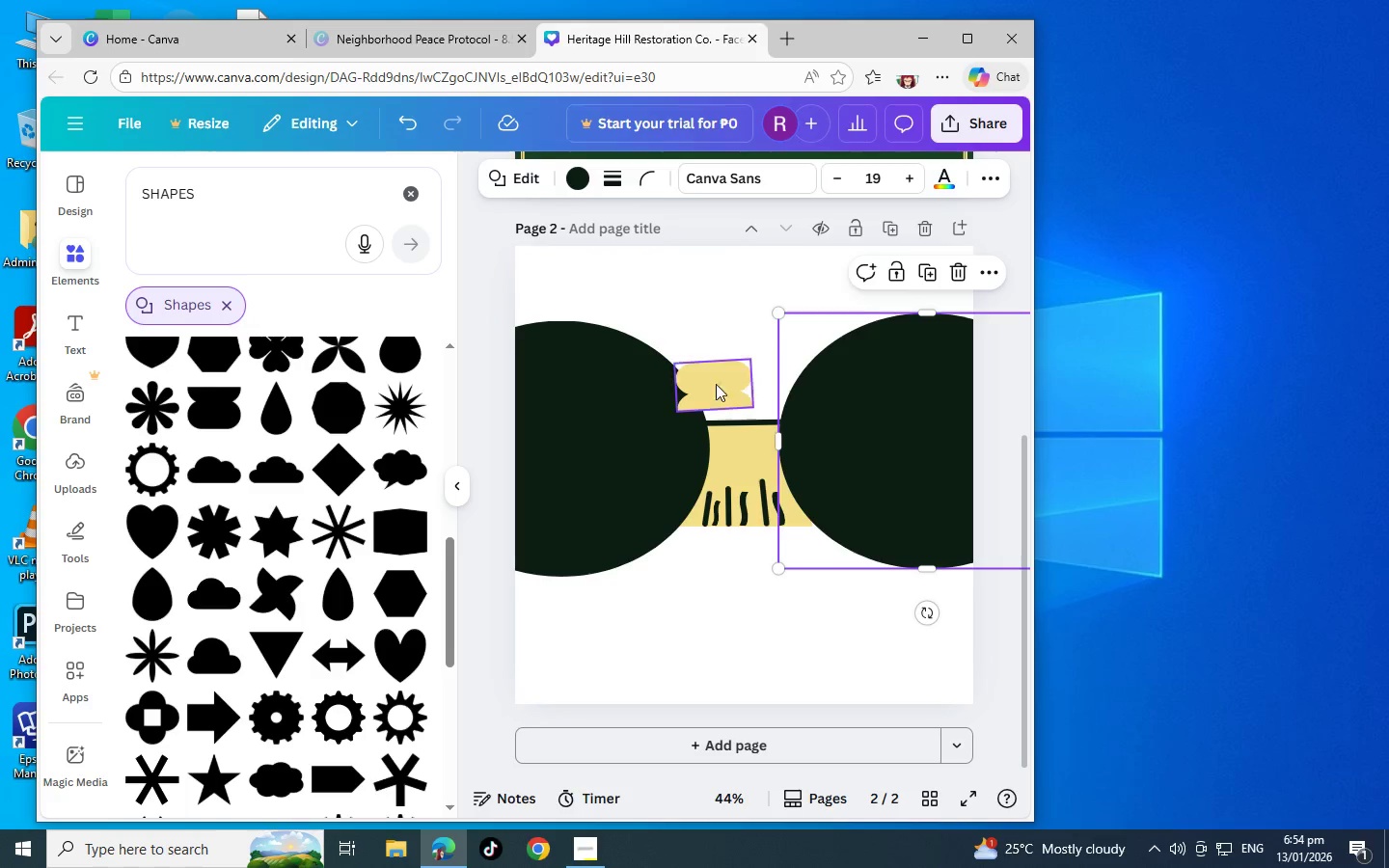 
left_click_drag(start_coordinate=[714, 384], to_coordinate=[743, 391])
 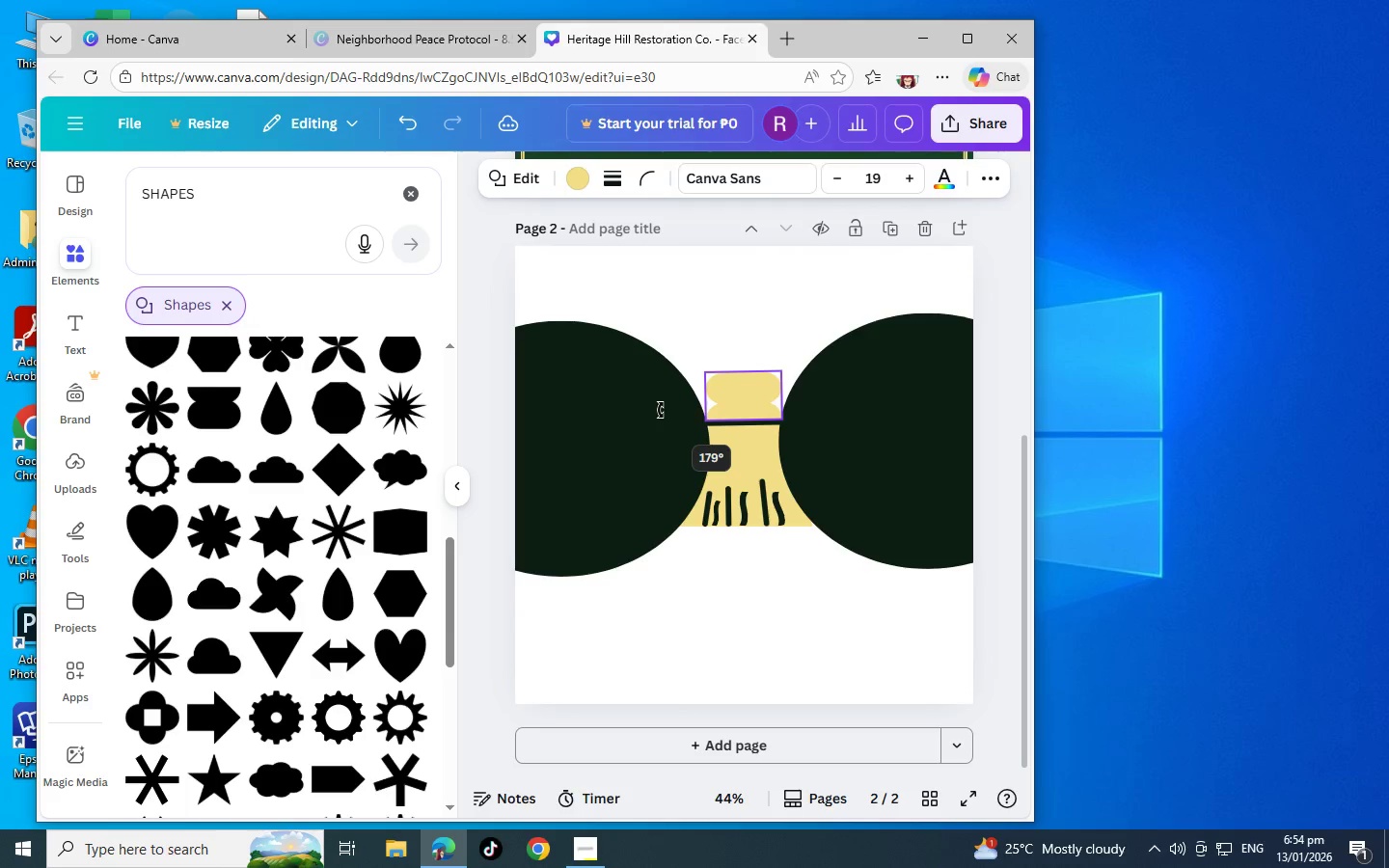 
left_click_drag(start_coordinate=[760, 414], to_coordinate=[749, 411])
 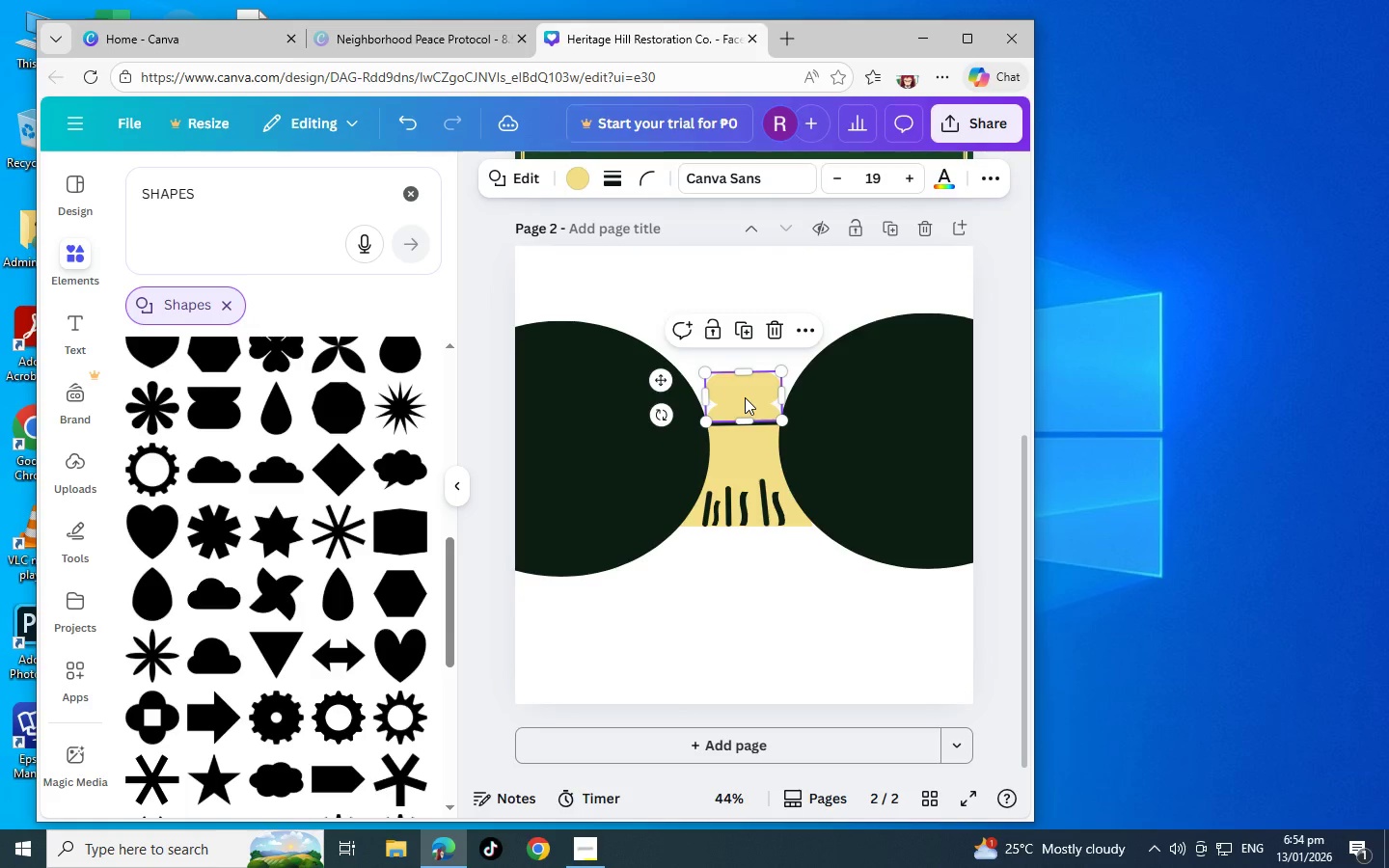 
left_click_drag(start_coordinate=[745, 397], to_coordinate=[740, 396])
 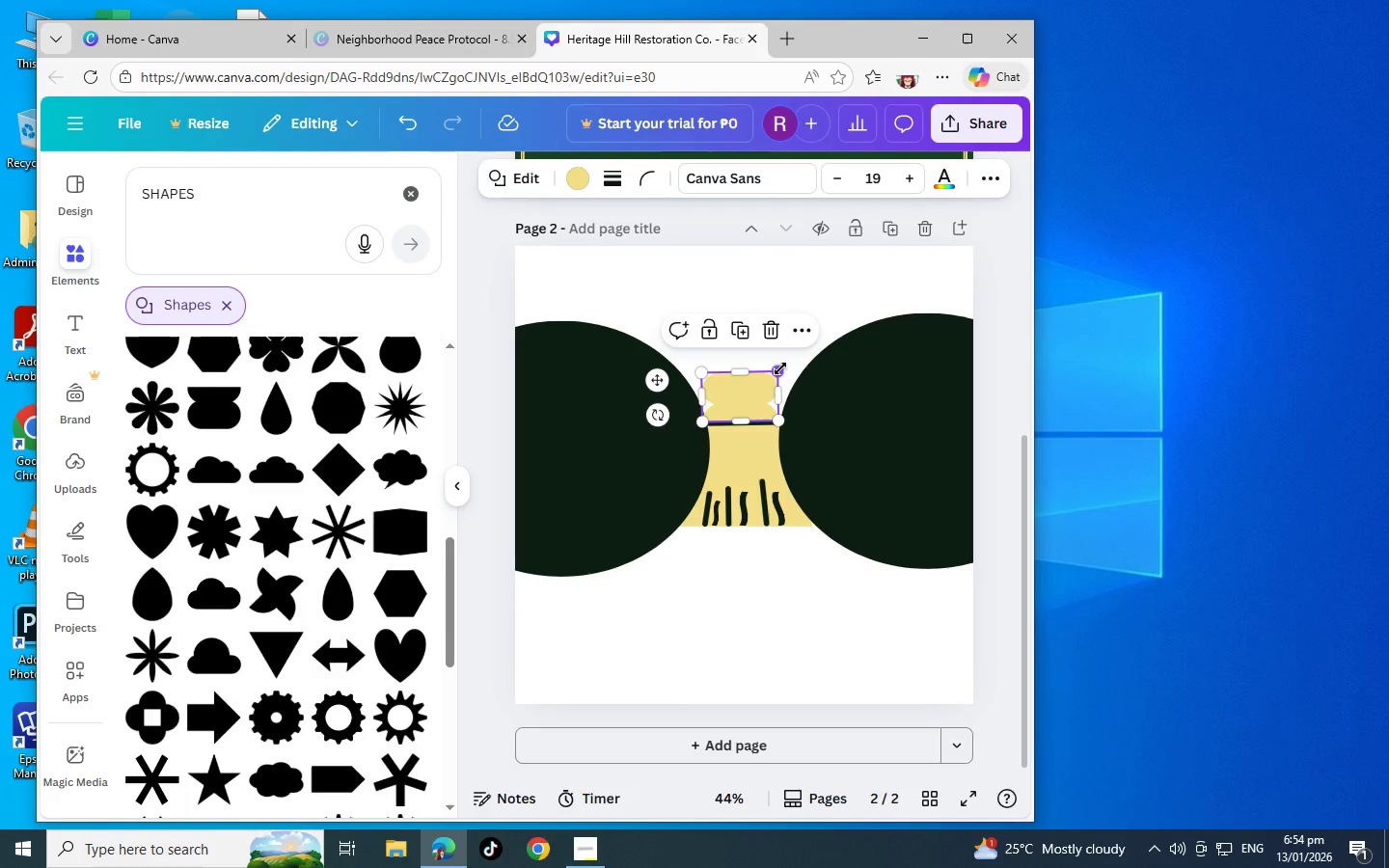 
left_click_drag(start_coordinate=[780, 368], to_coordinate=[791, 367])
 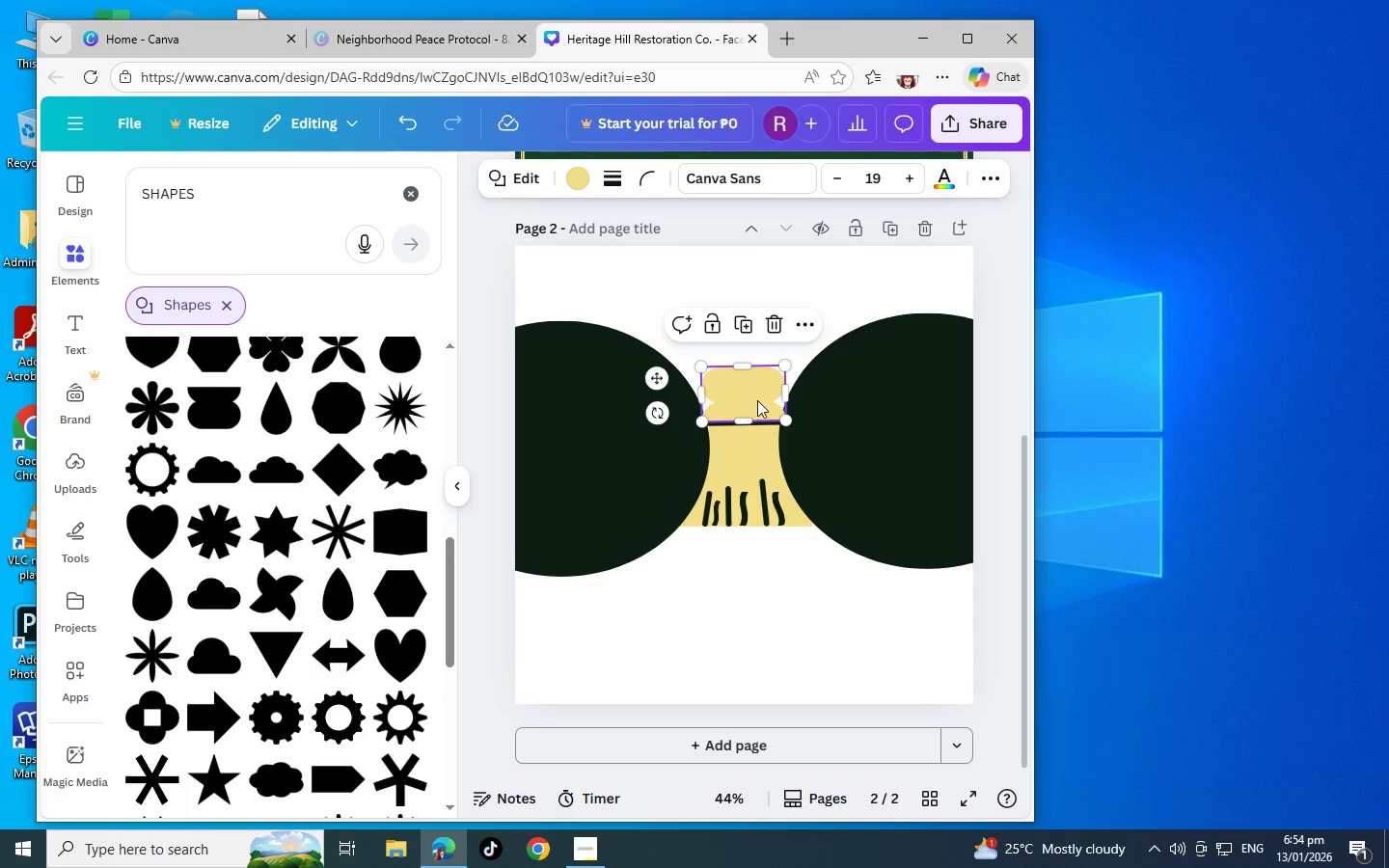 
wait(5.55)
 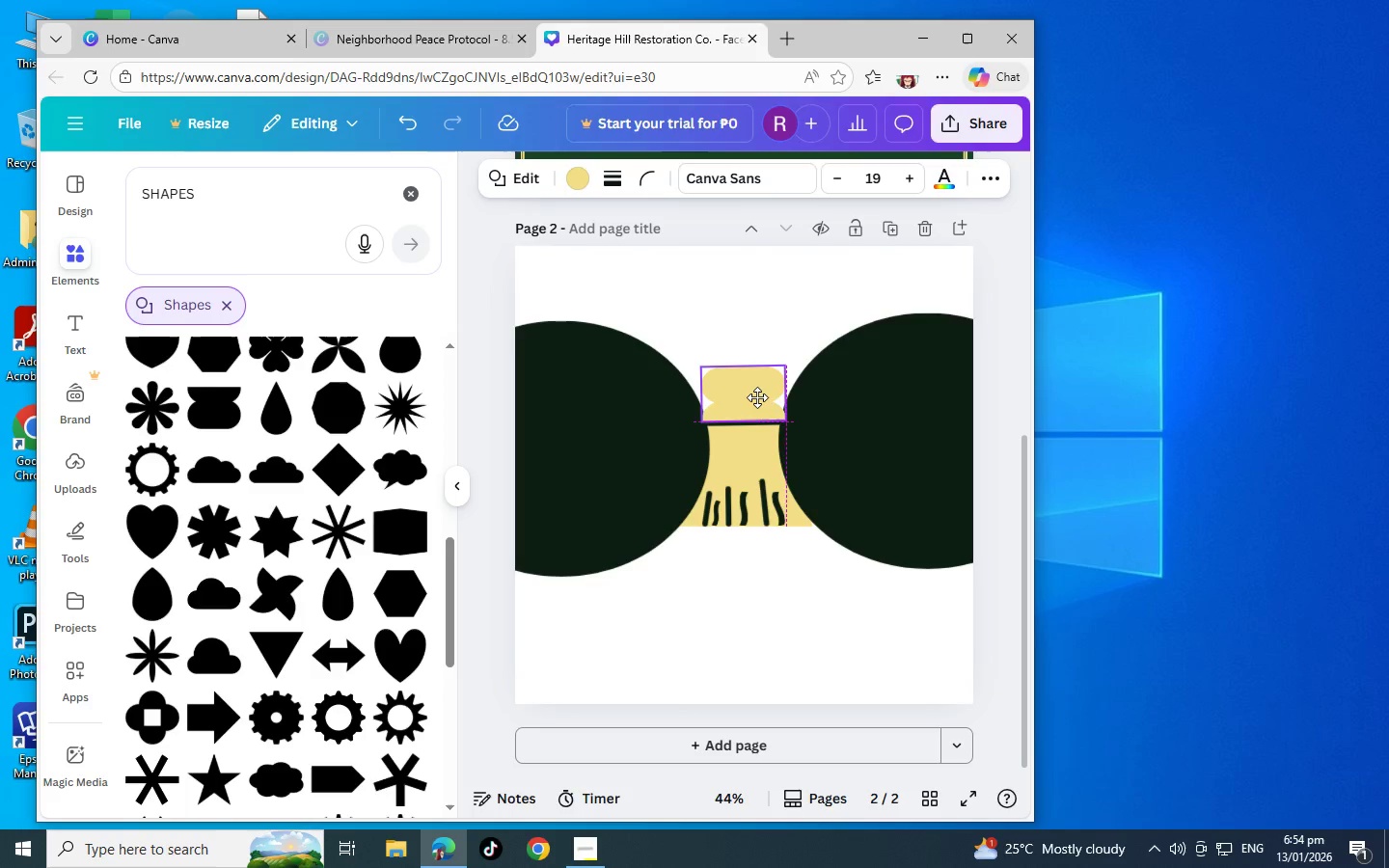 
left_click([842, 353])
 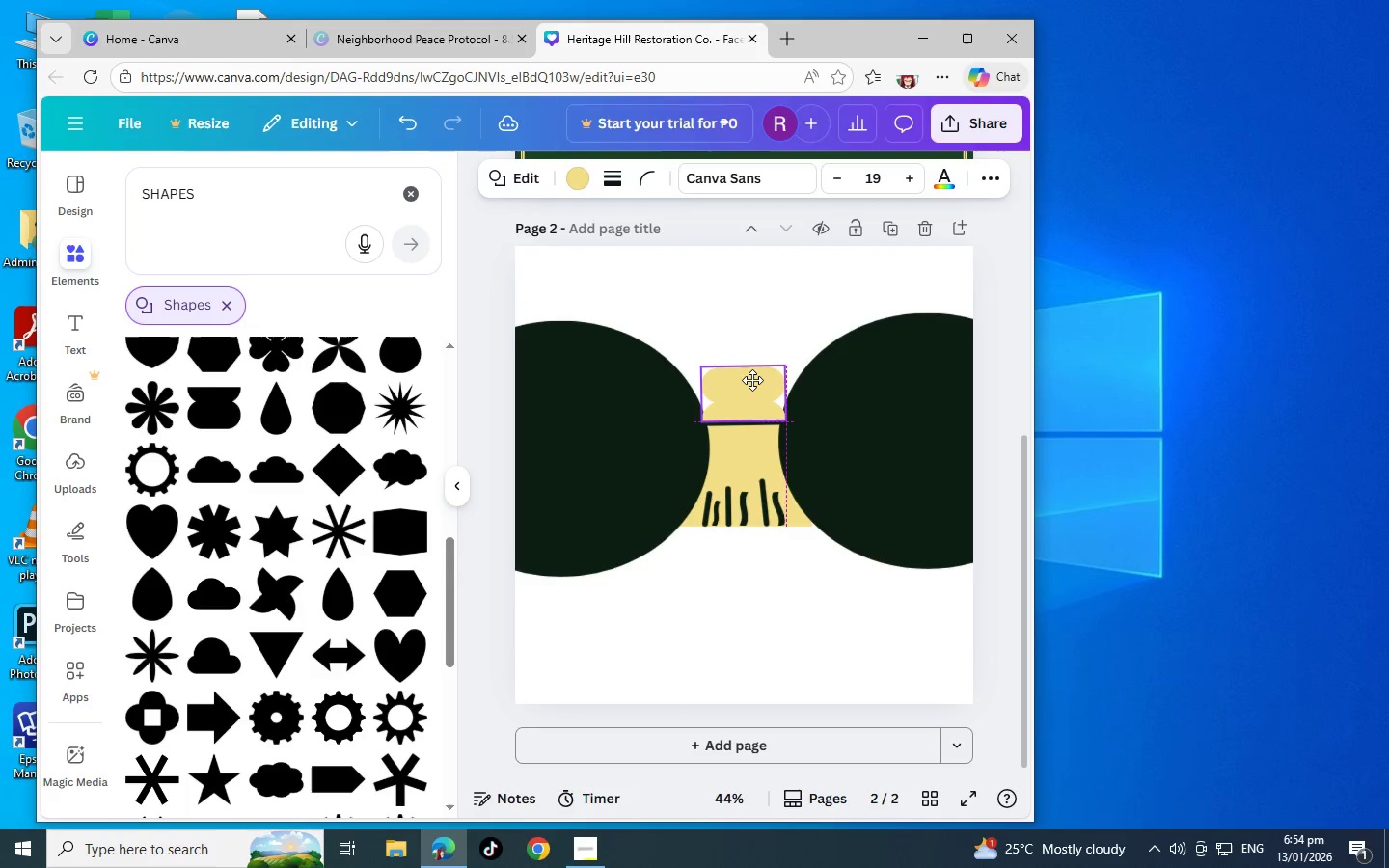 
left_click([1022, 422])
 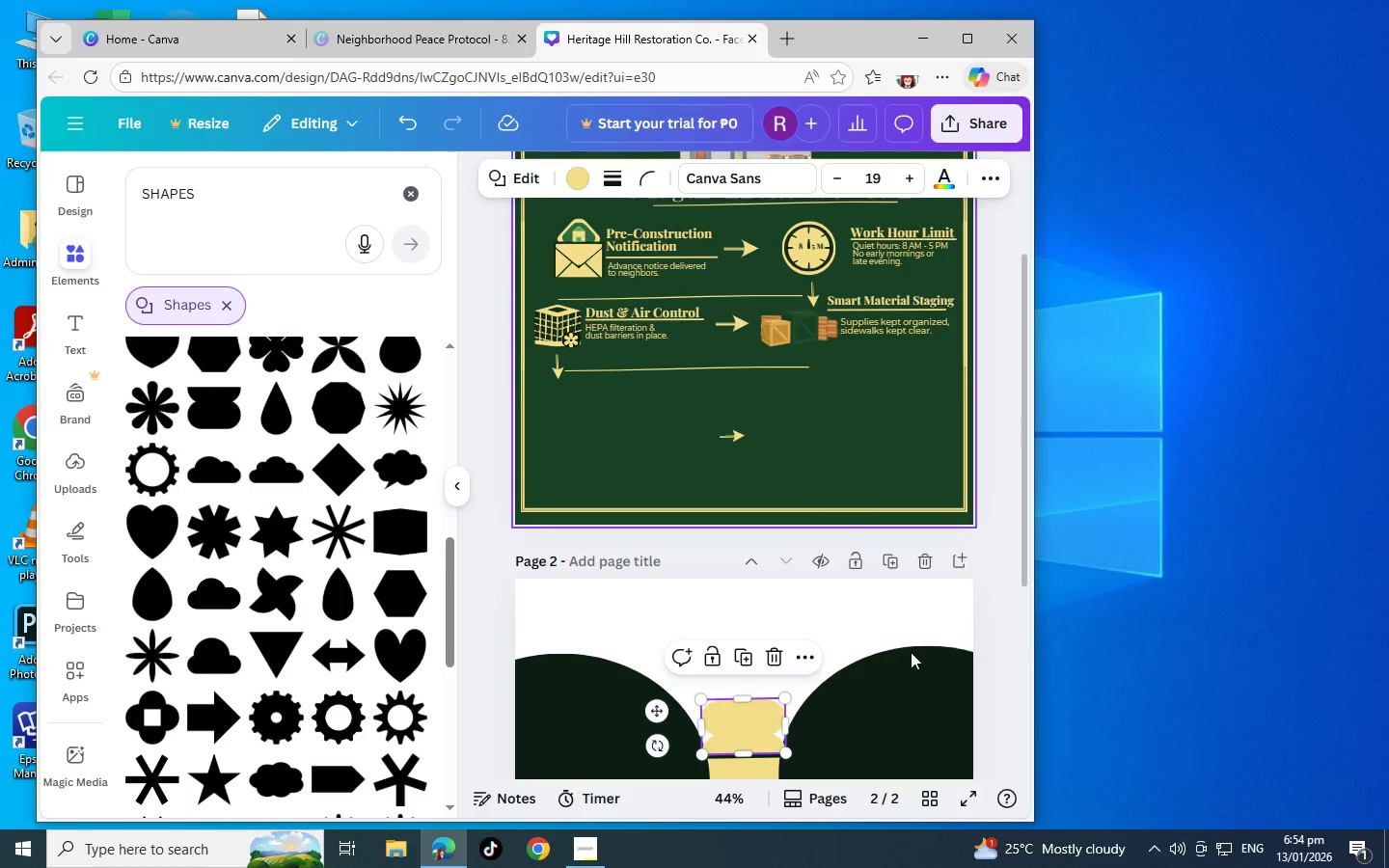 
scroll: coordinate [910, 656], scroll_direction: down, amount: 3.0
 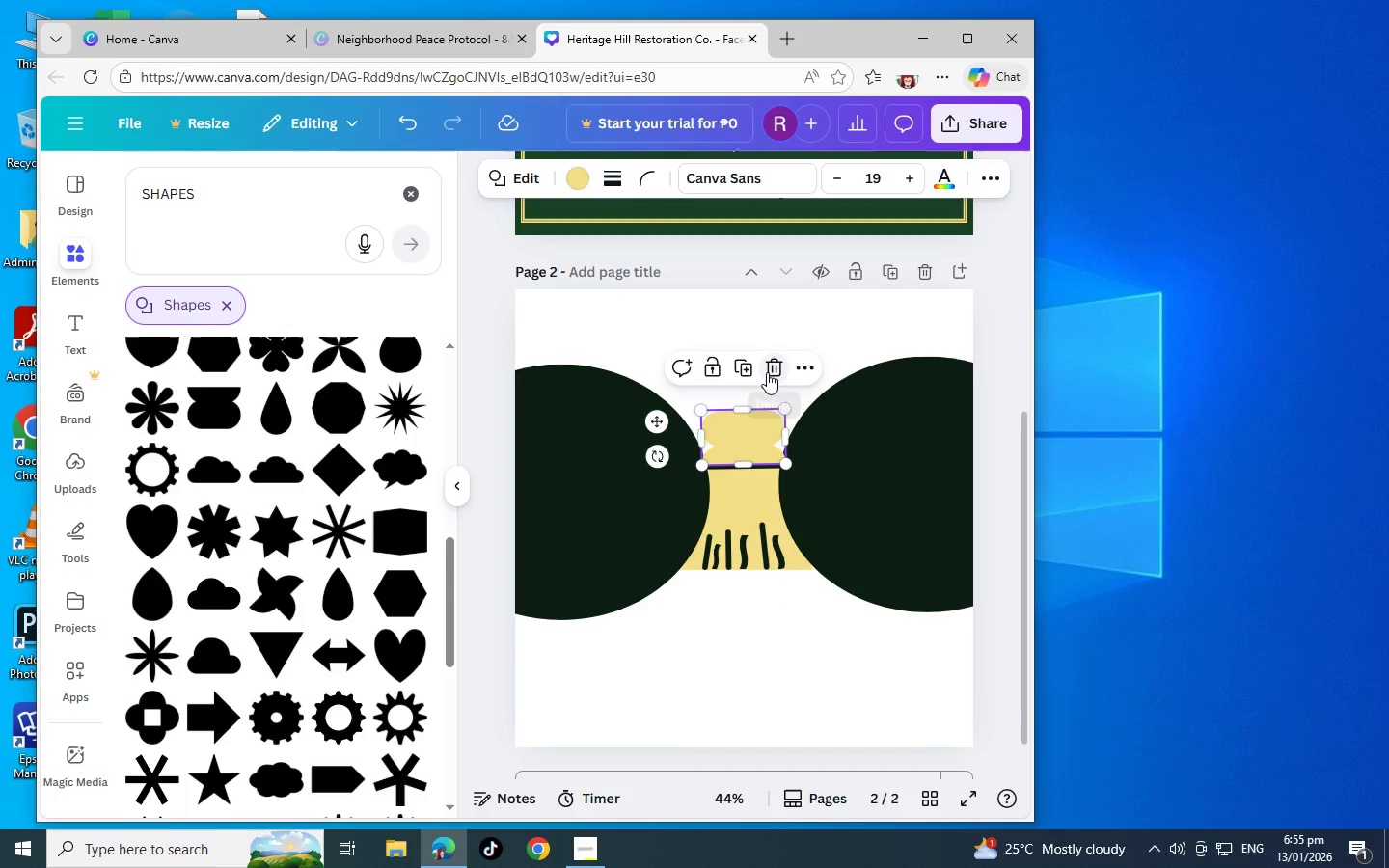 
left_click([770, 368])
 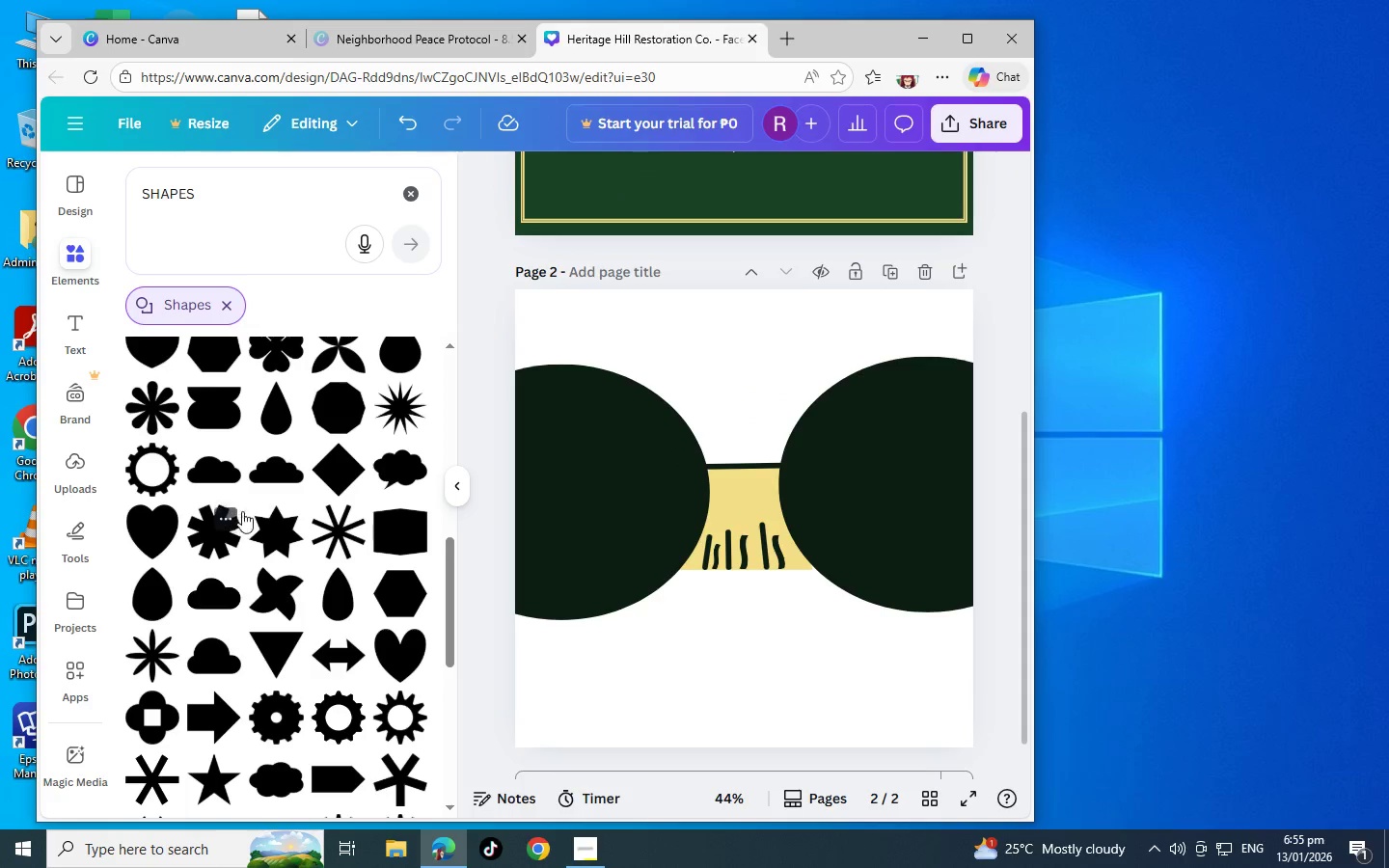 
scroll: coordinate [338, 629], scroll_direction: up, amount: 5.0
 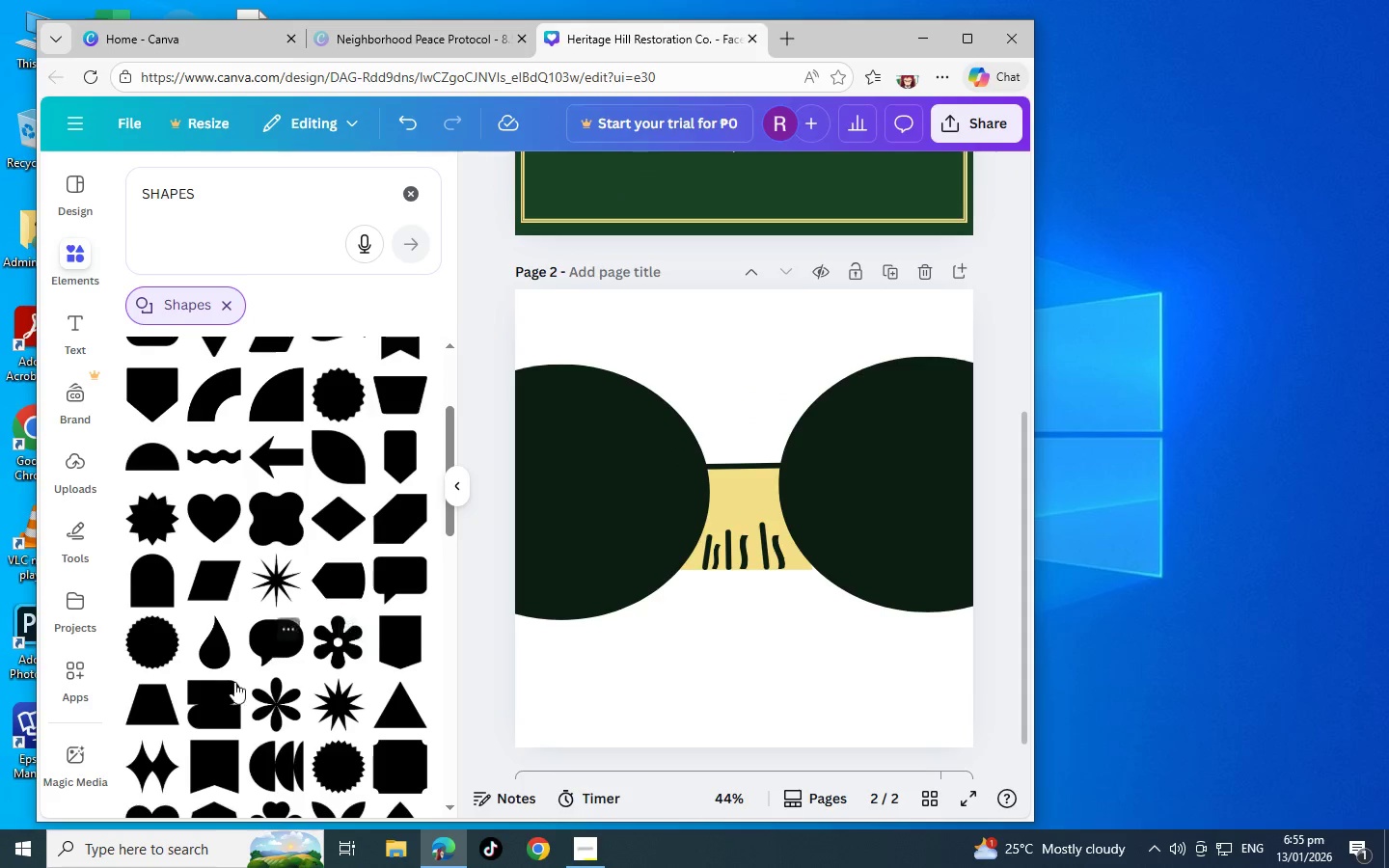 
scroll: coordinate [321, 685], scroll_direction: down, amount: 2.0
 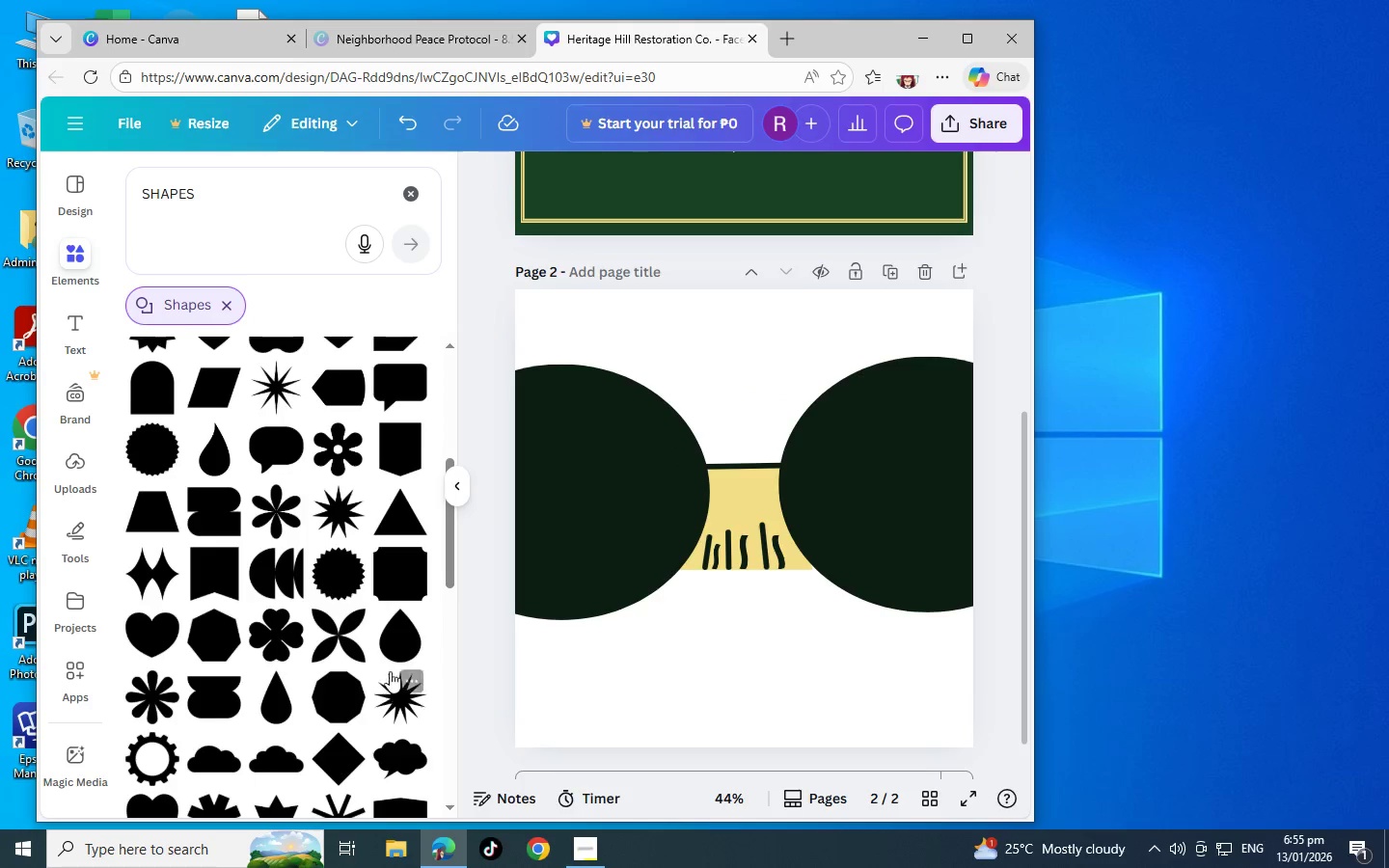 
left_click([393, 637])
 